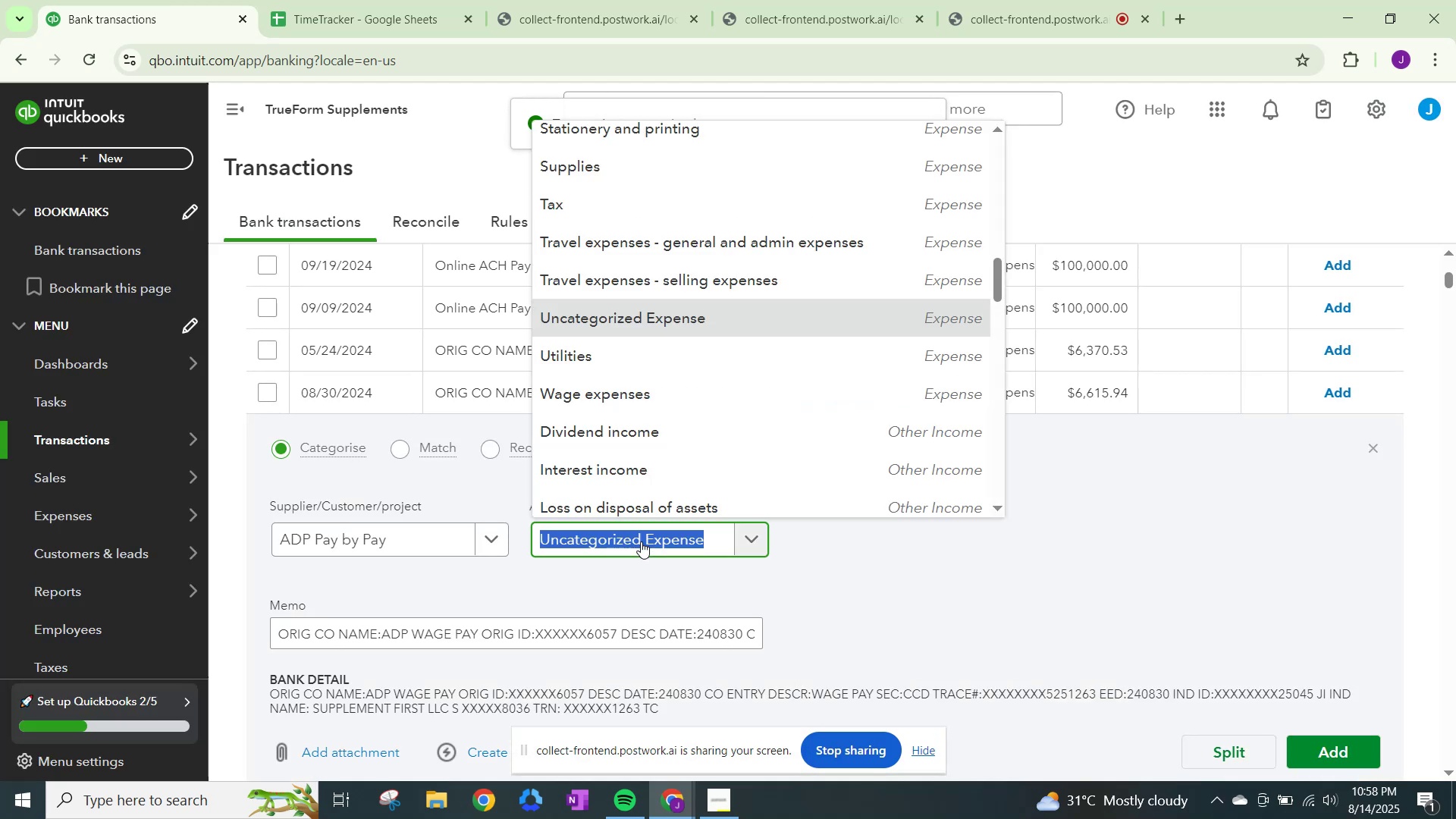 
key(Control+ControlLeft)
 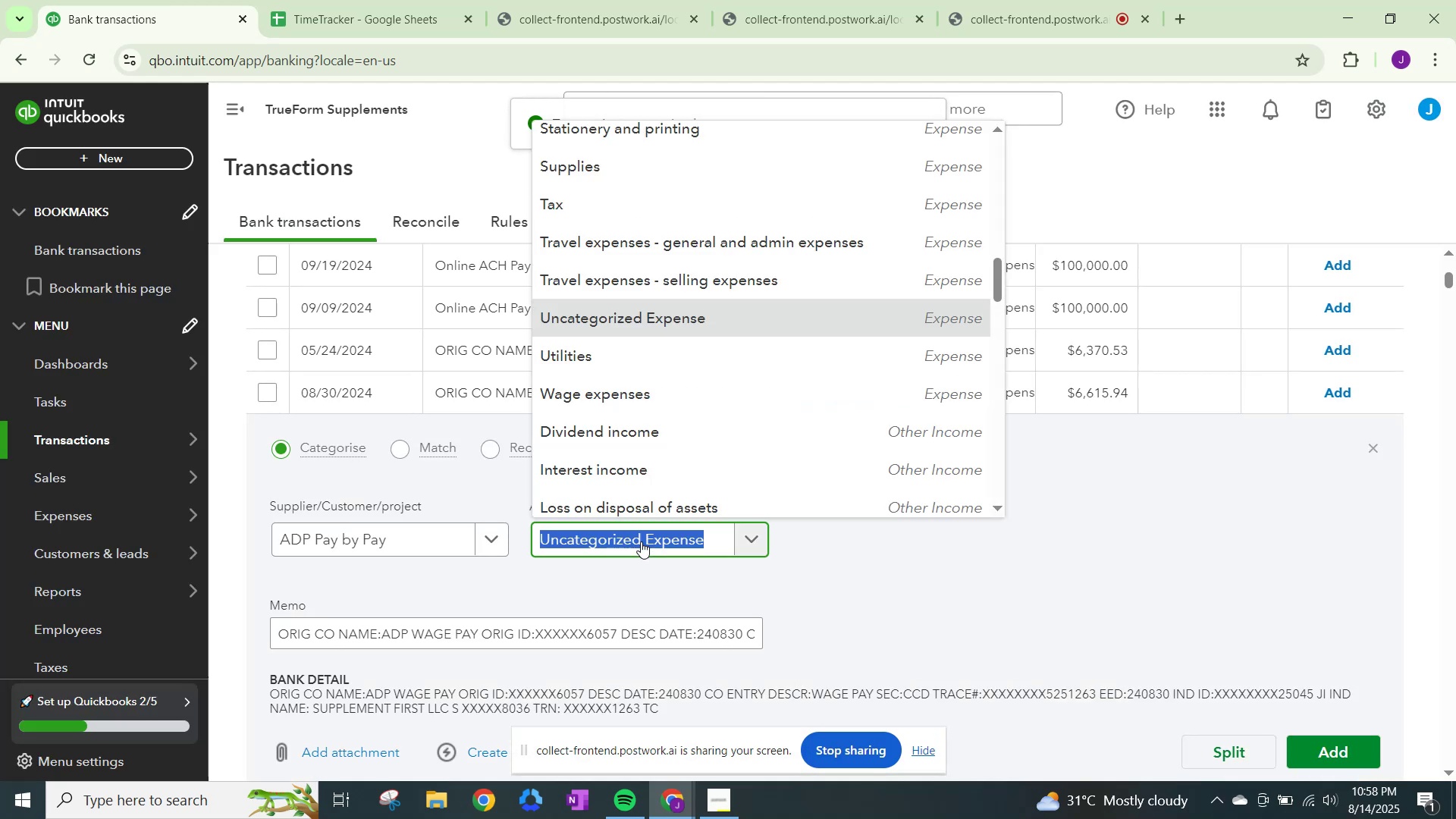 
key(Control+V)
 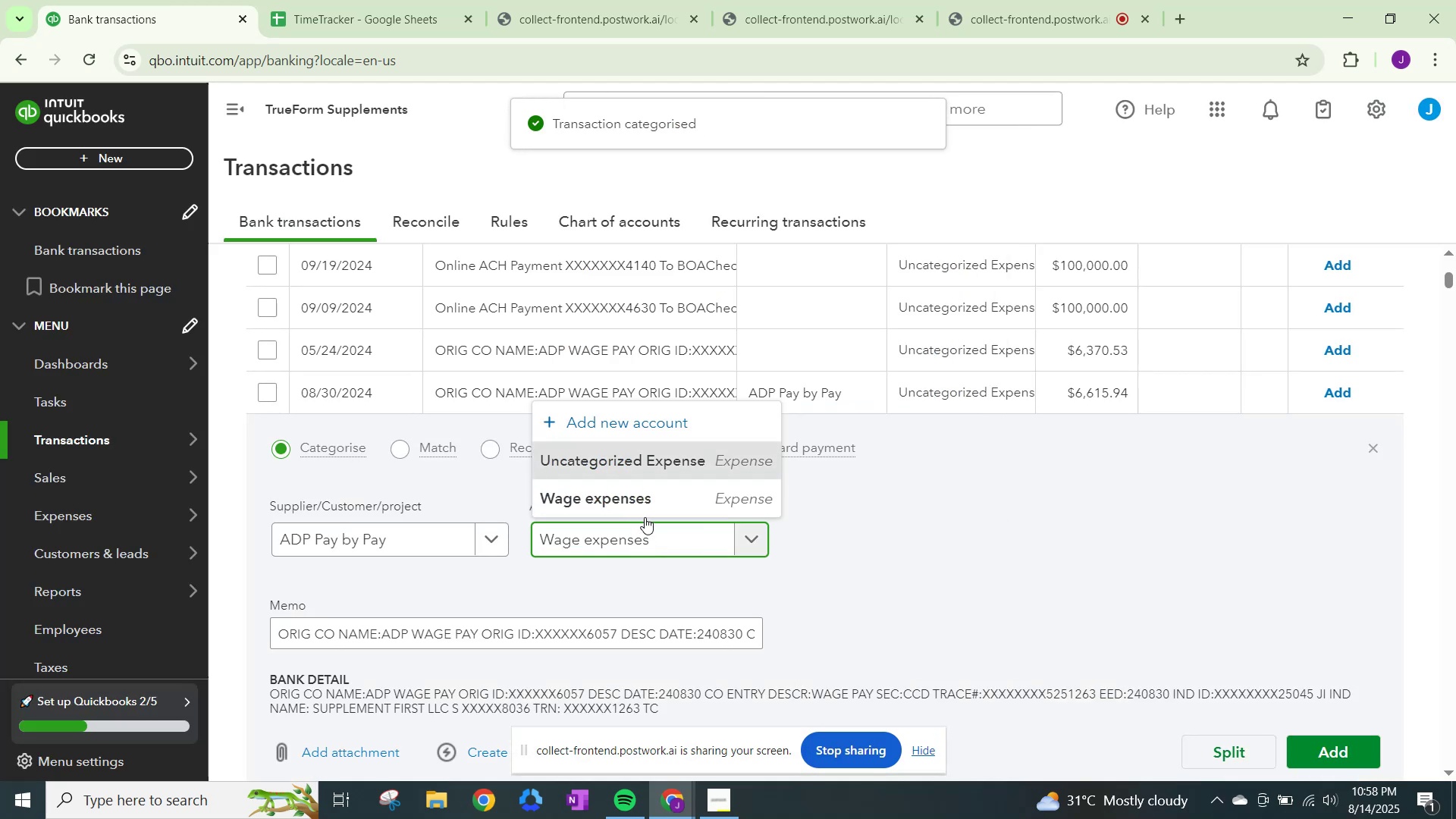 
left_click([647, 504])
 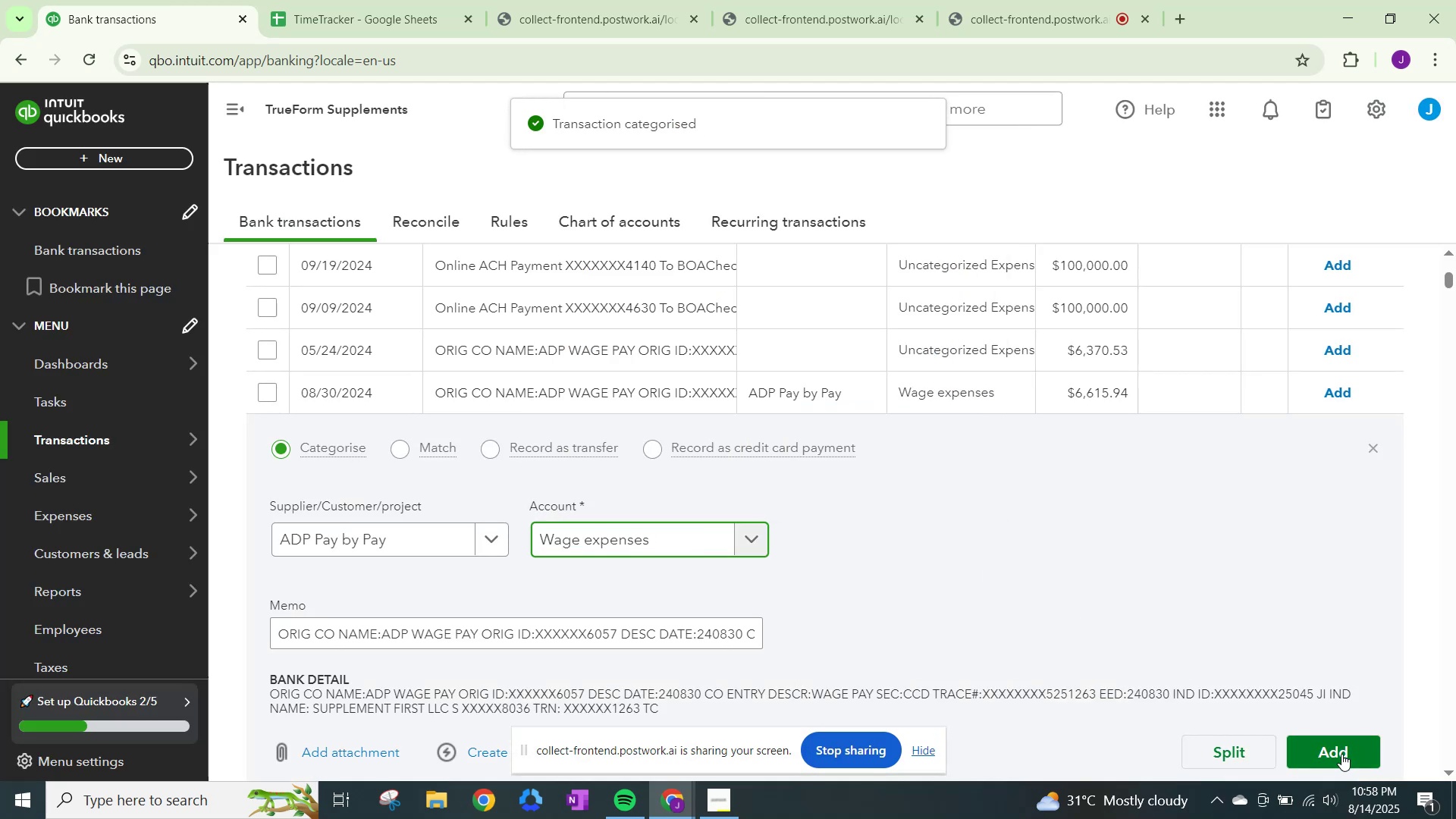 
left_click([1341, 754])
 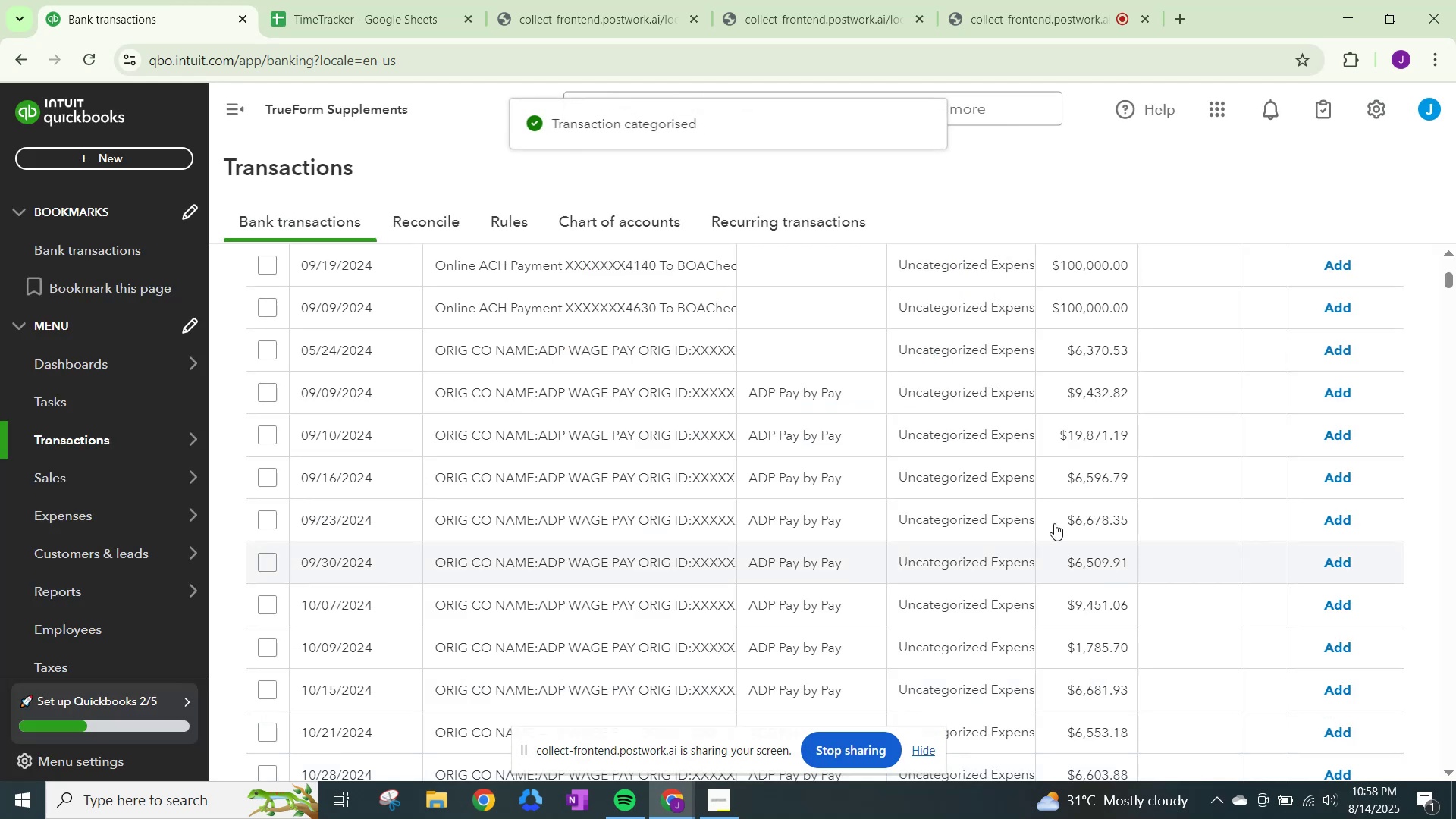 
left_click([999, 400])
 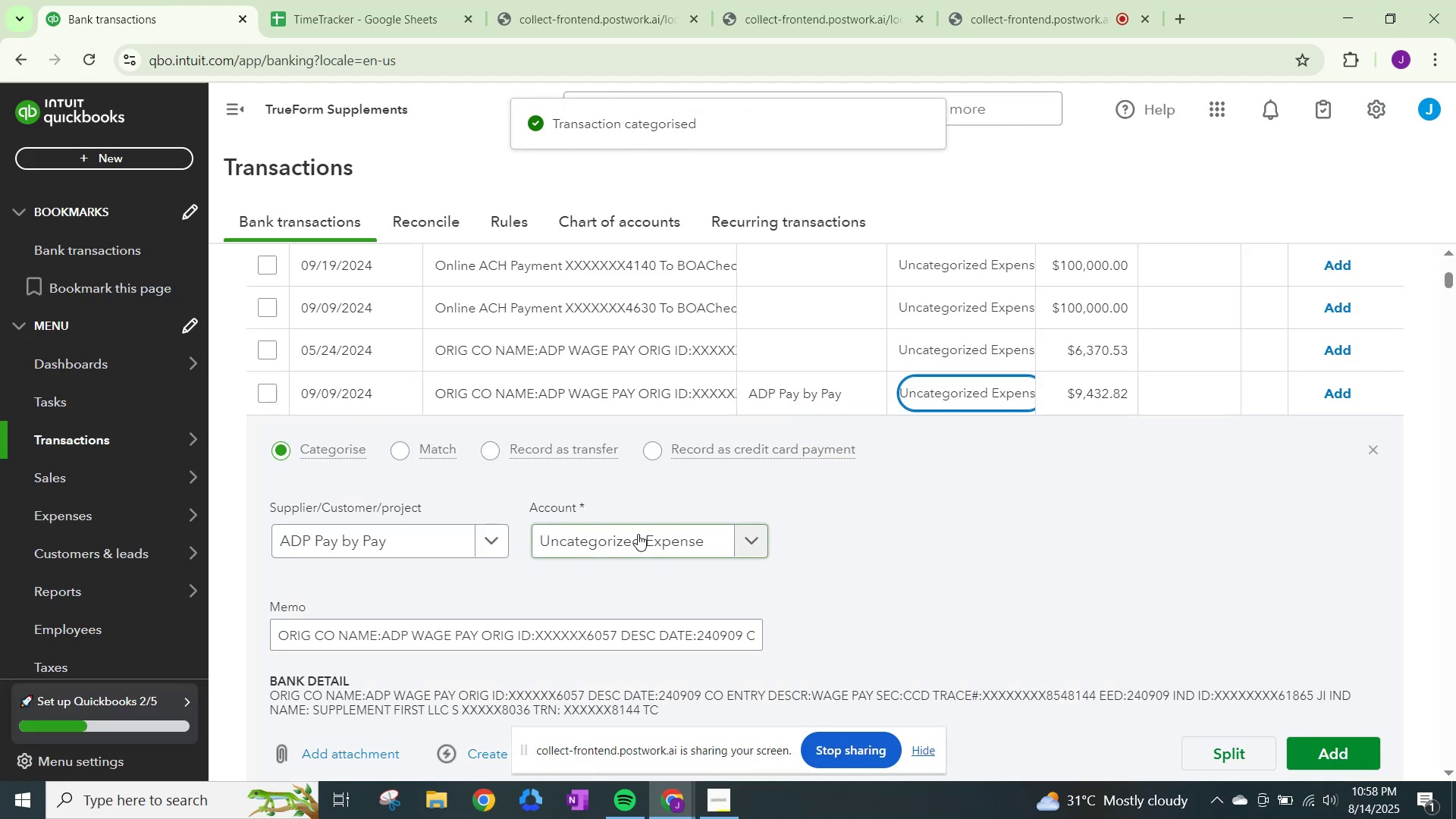 
key(Control+ControlLeft)
 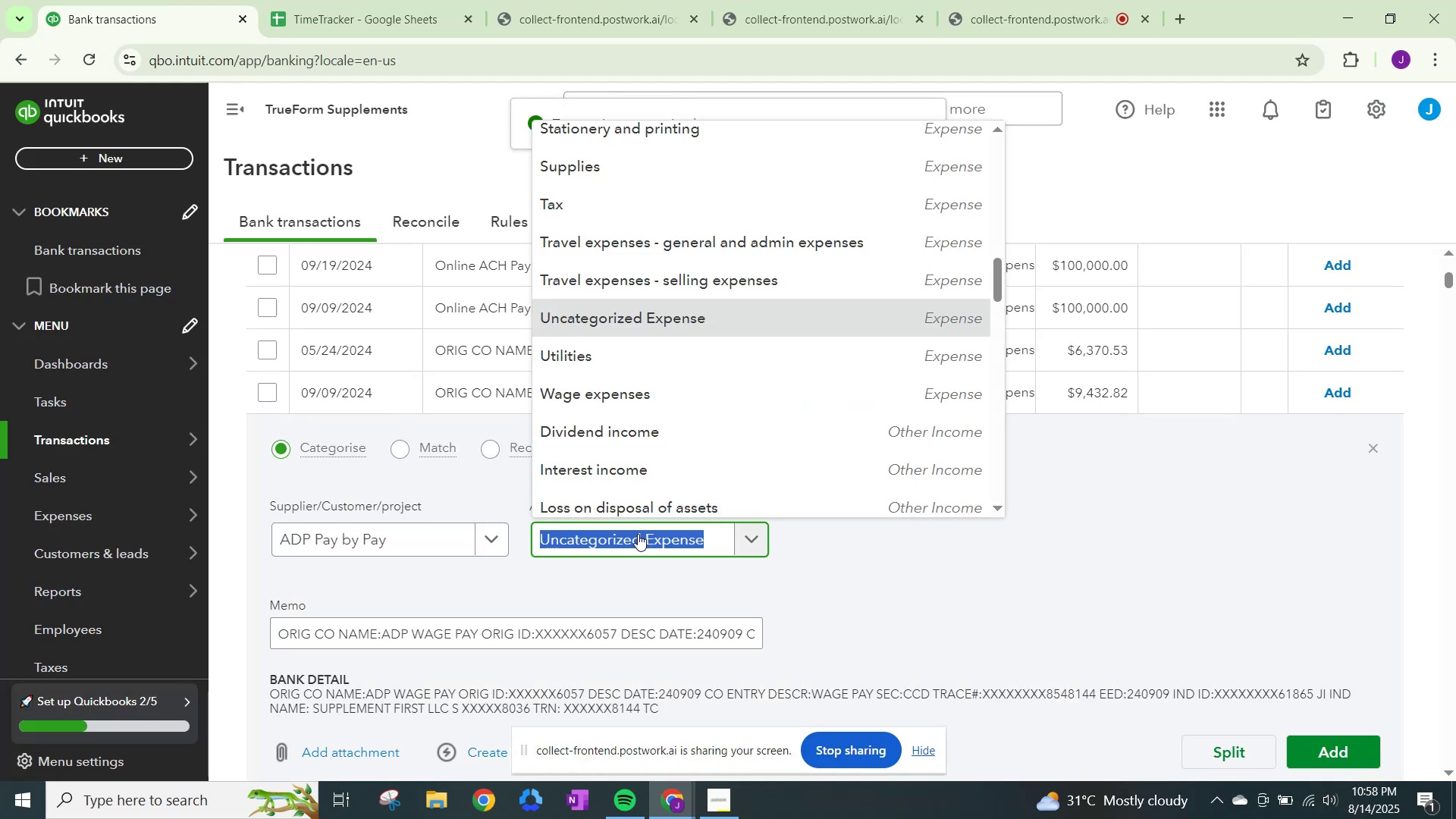 
key(Control+V)
 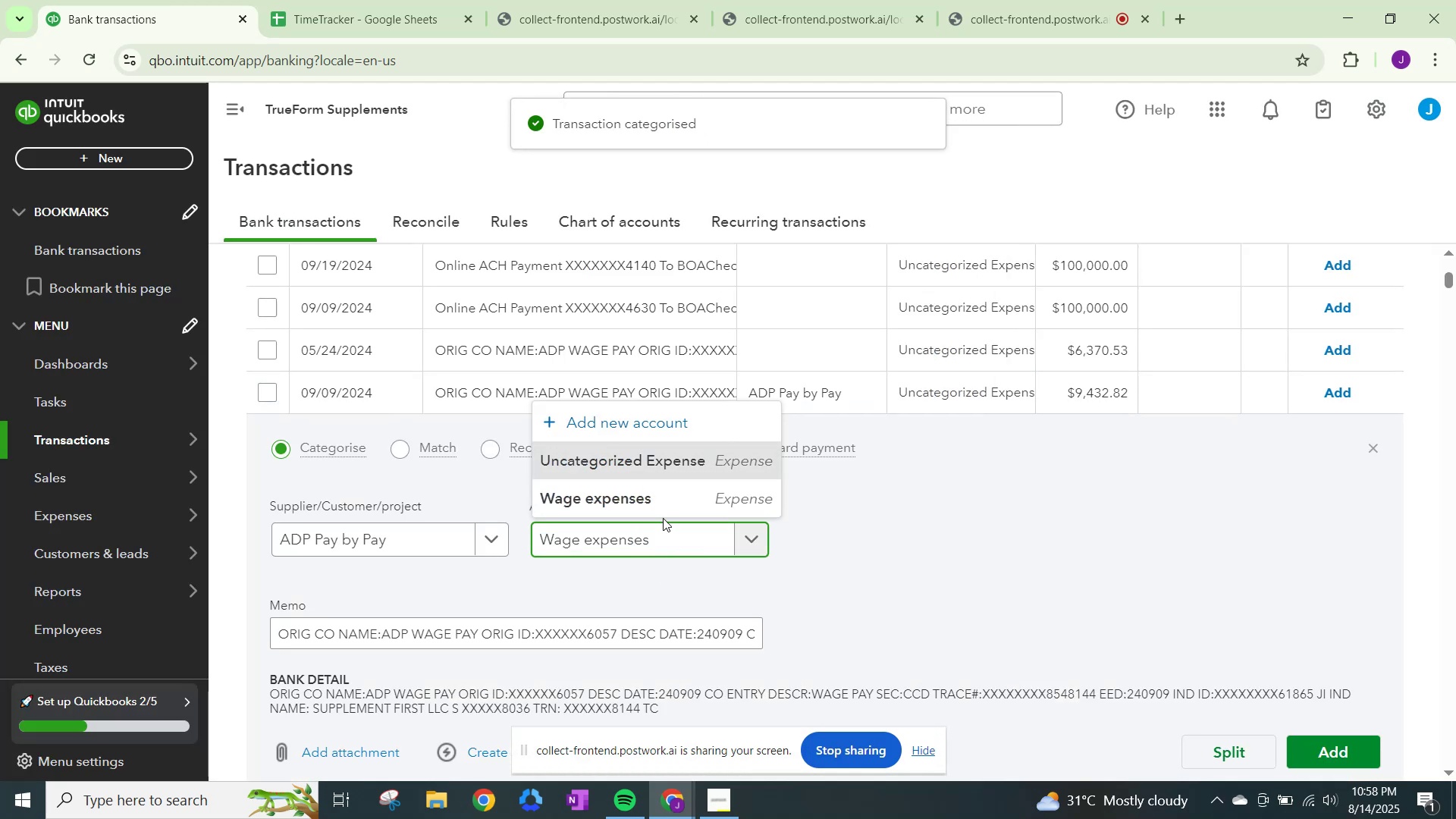 
left_click([664, 498])
 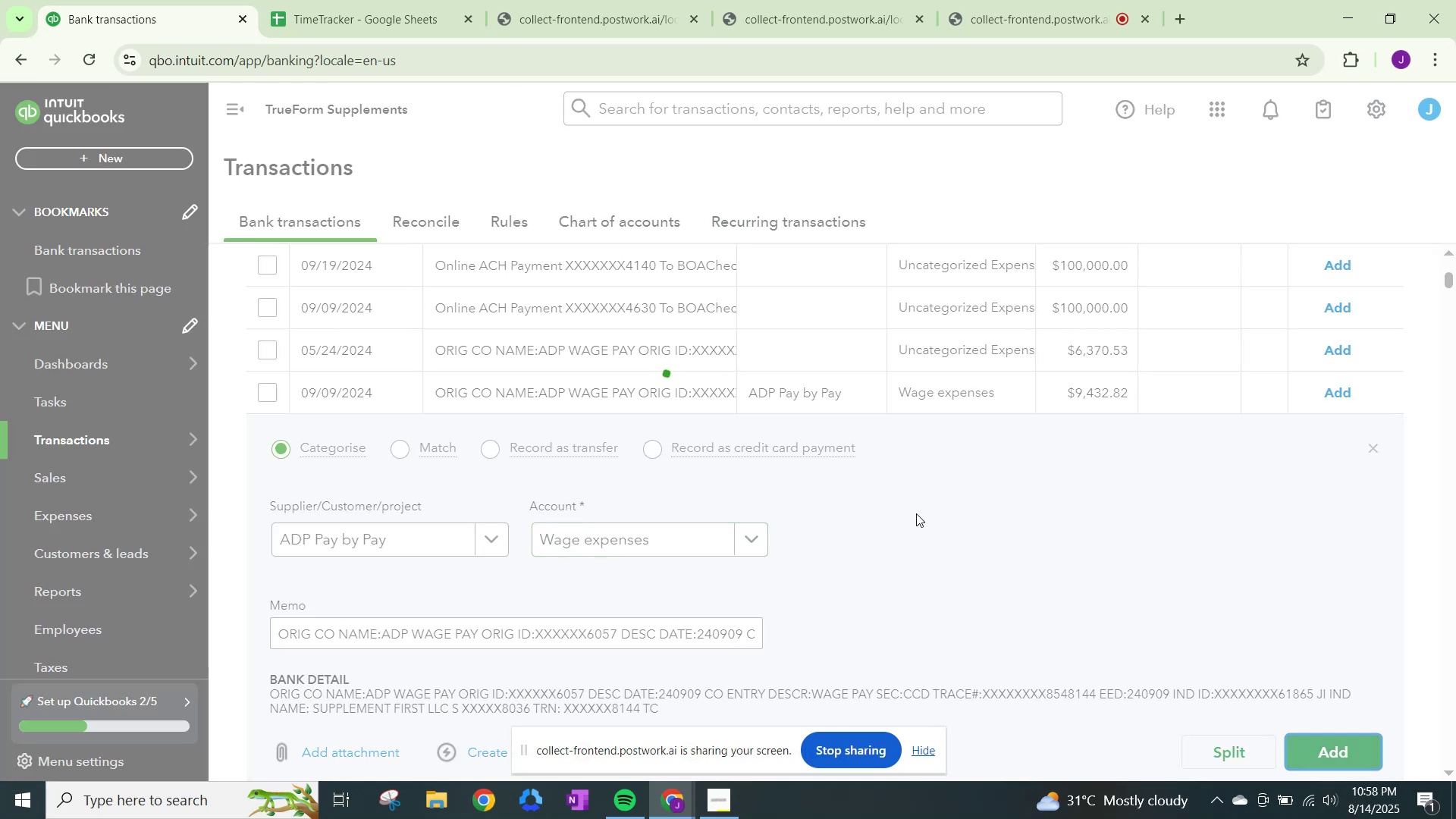 
left_click([946, 387])
 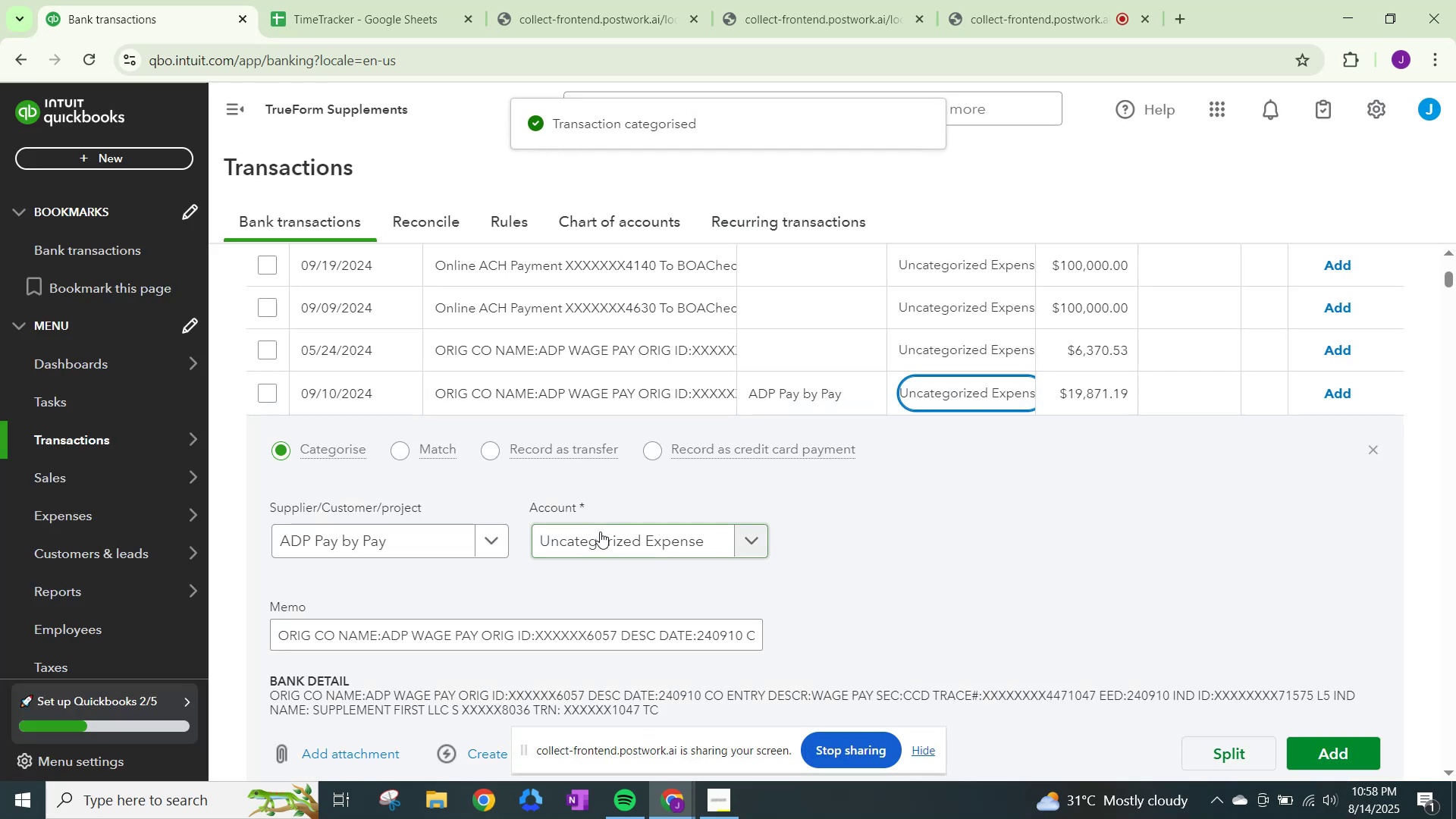 
left_click([600, 532])
 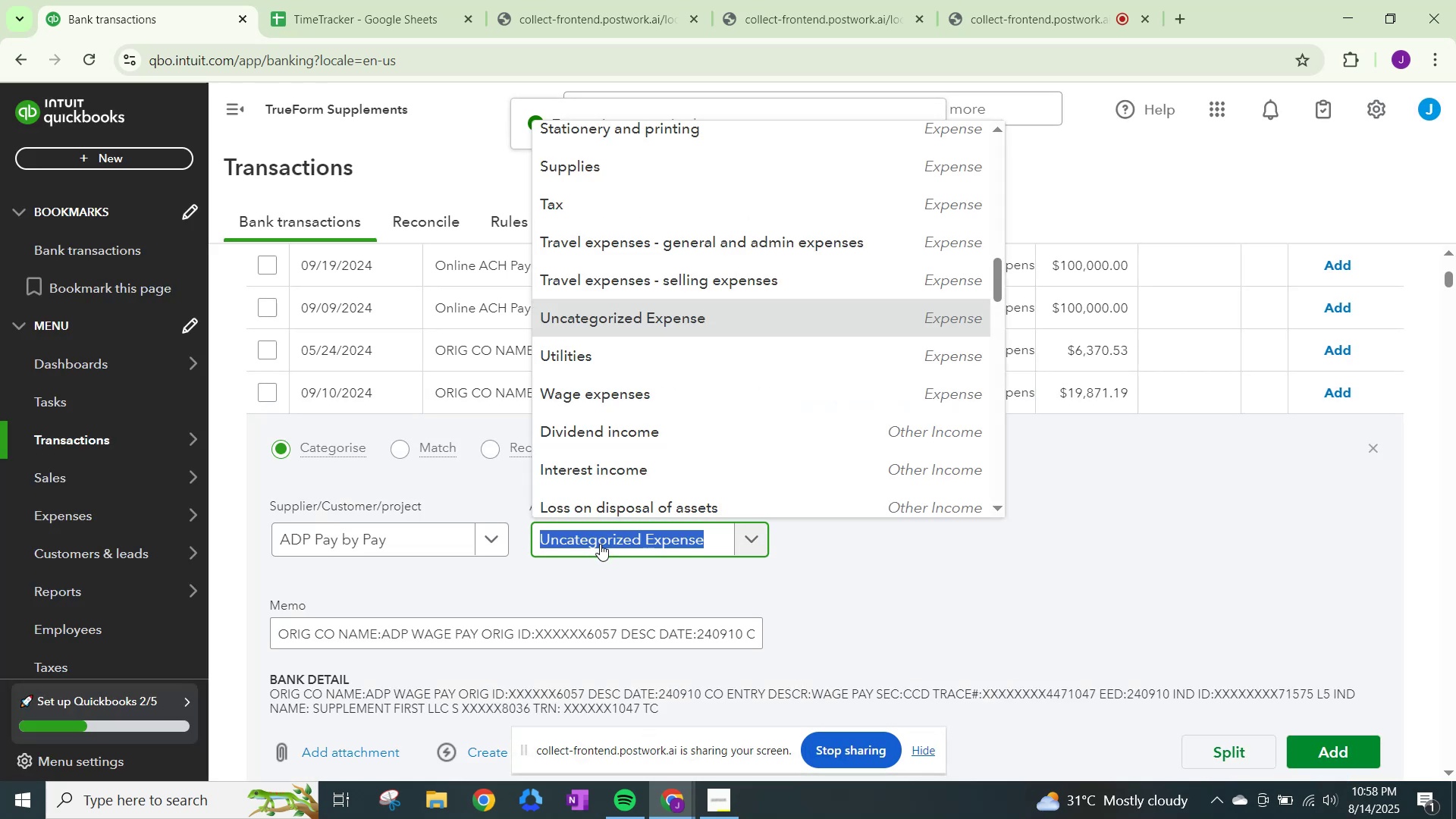 
key(Control+ControlLeft)
 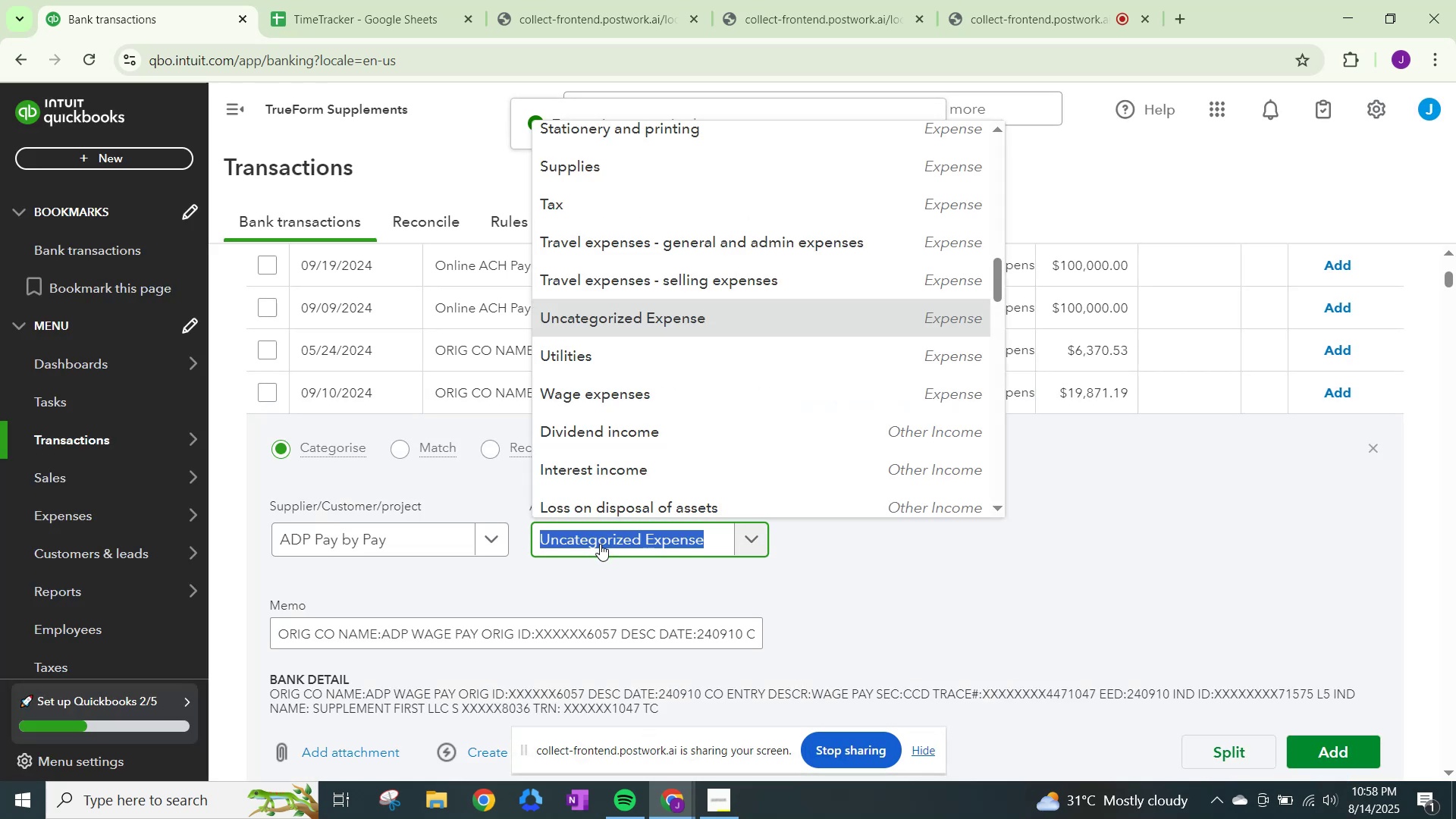 
key(Control+V)
 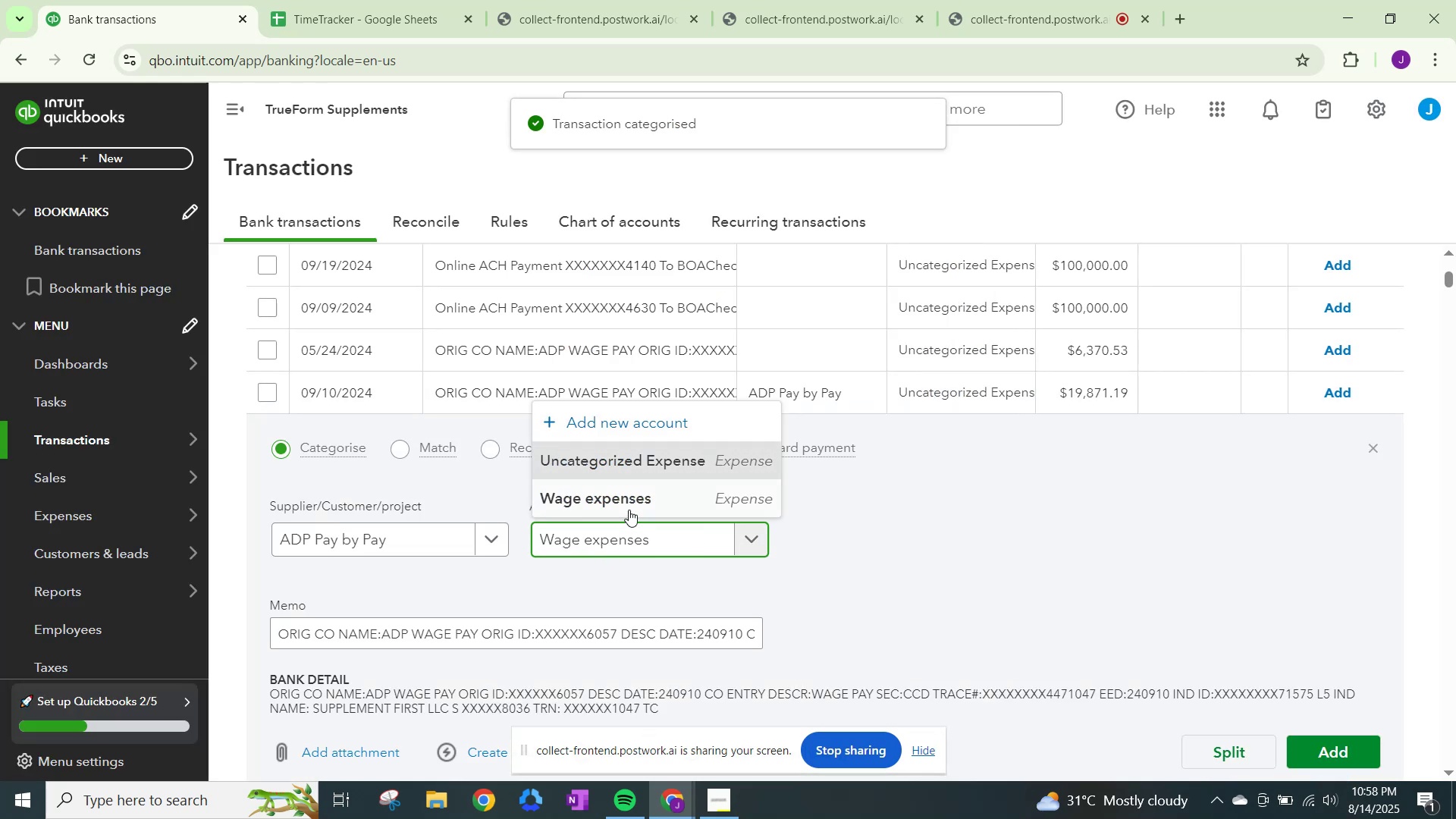 
left_click([629, 505])
 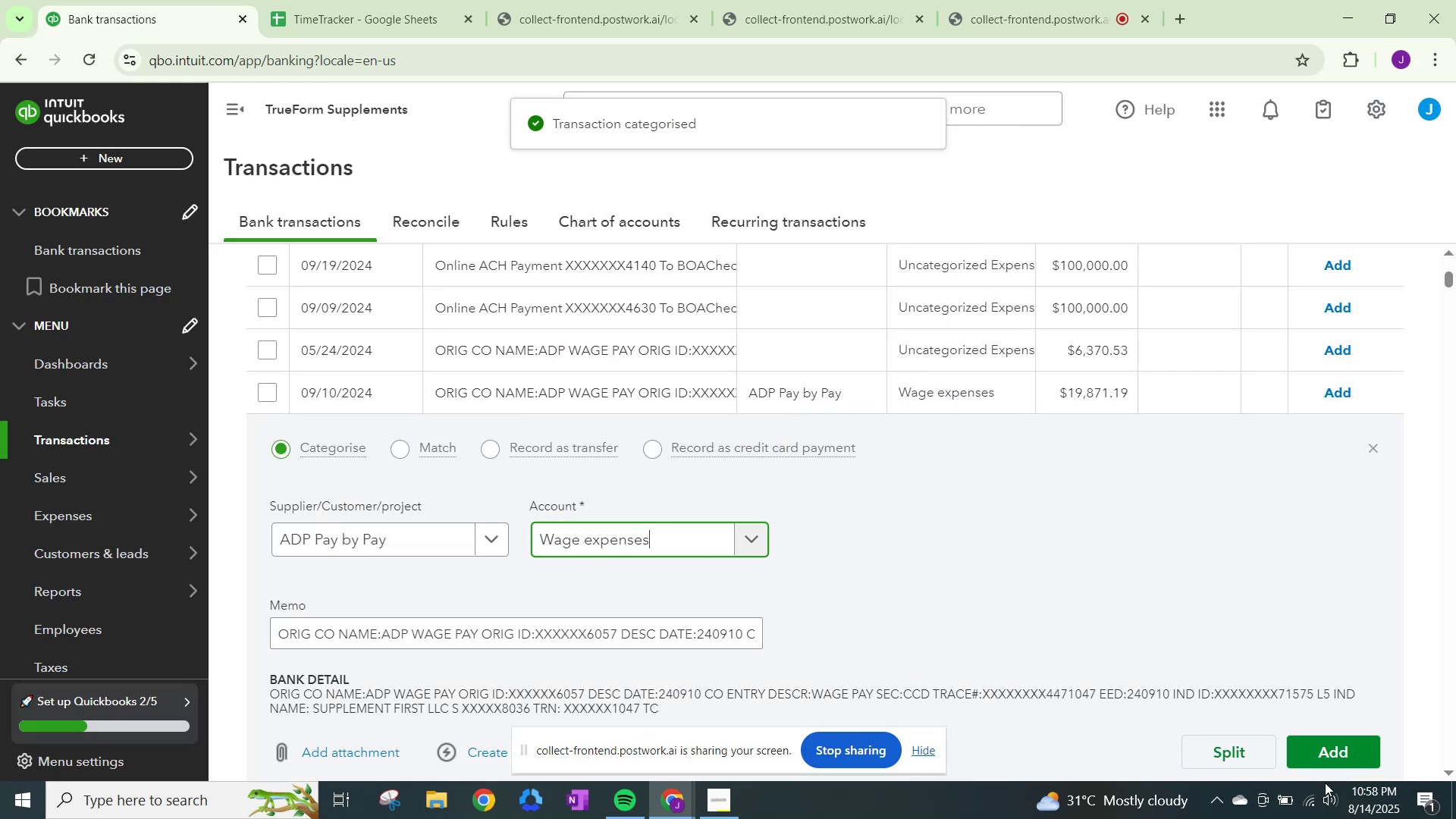 
left_click([1323, 761])
 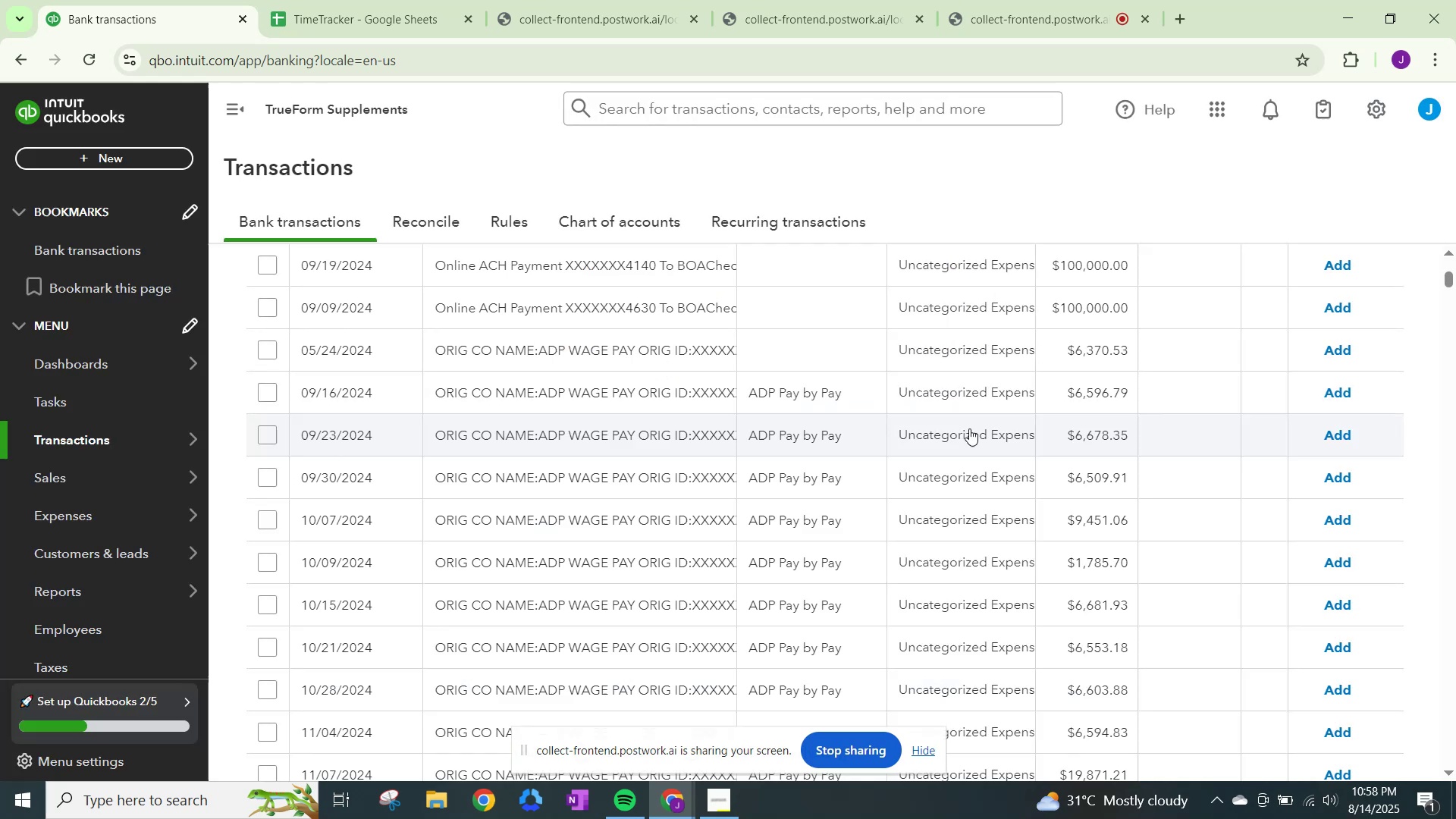 
left_click([959, 391])
 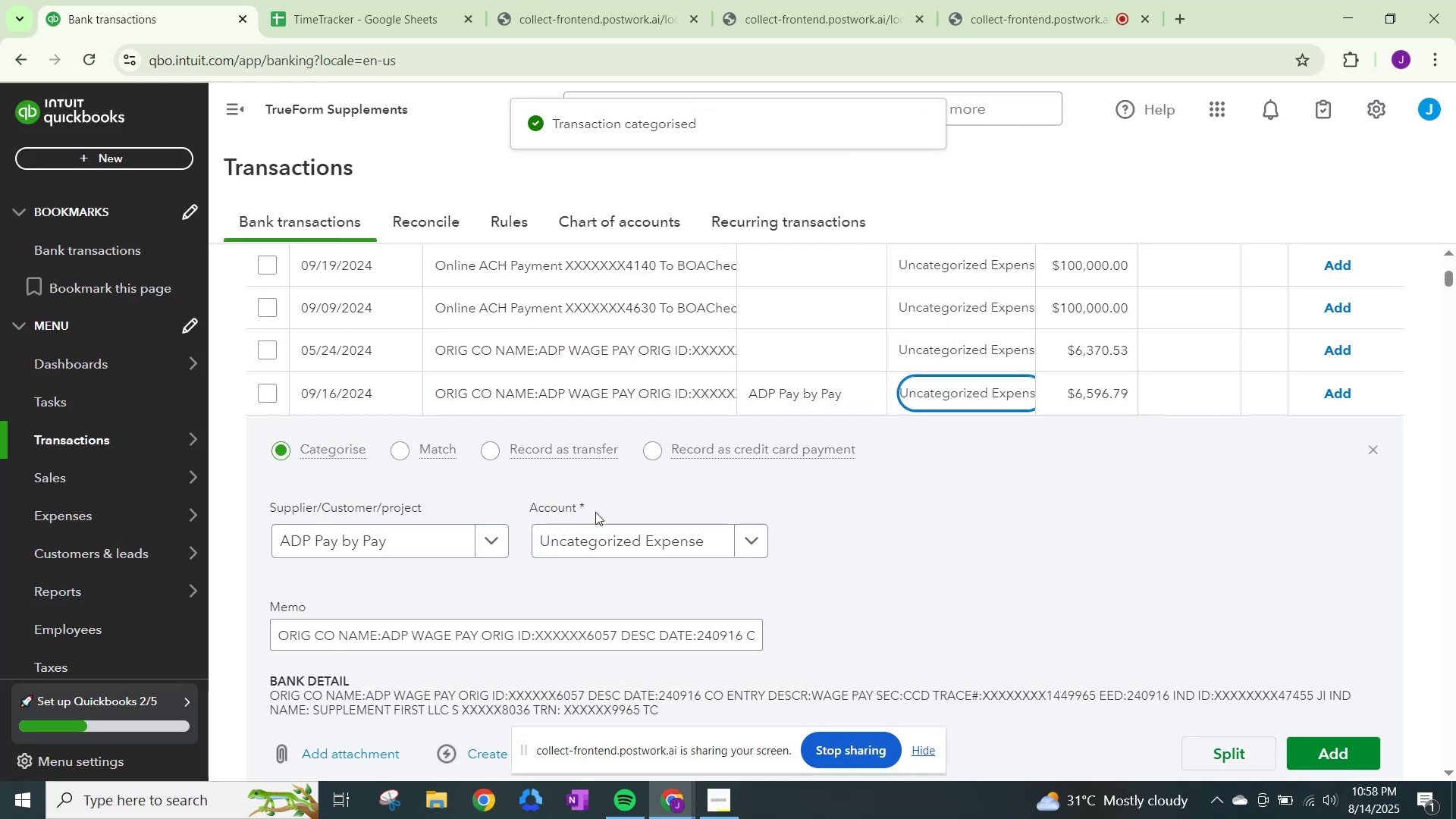 
left_click([606, 545])
 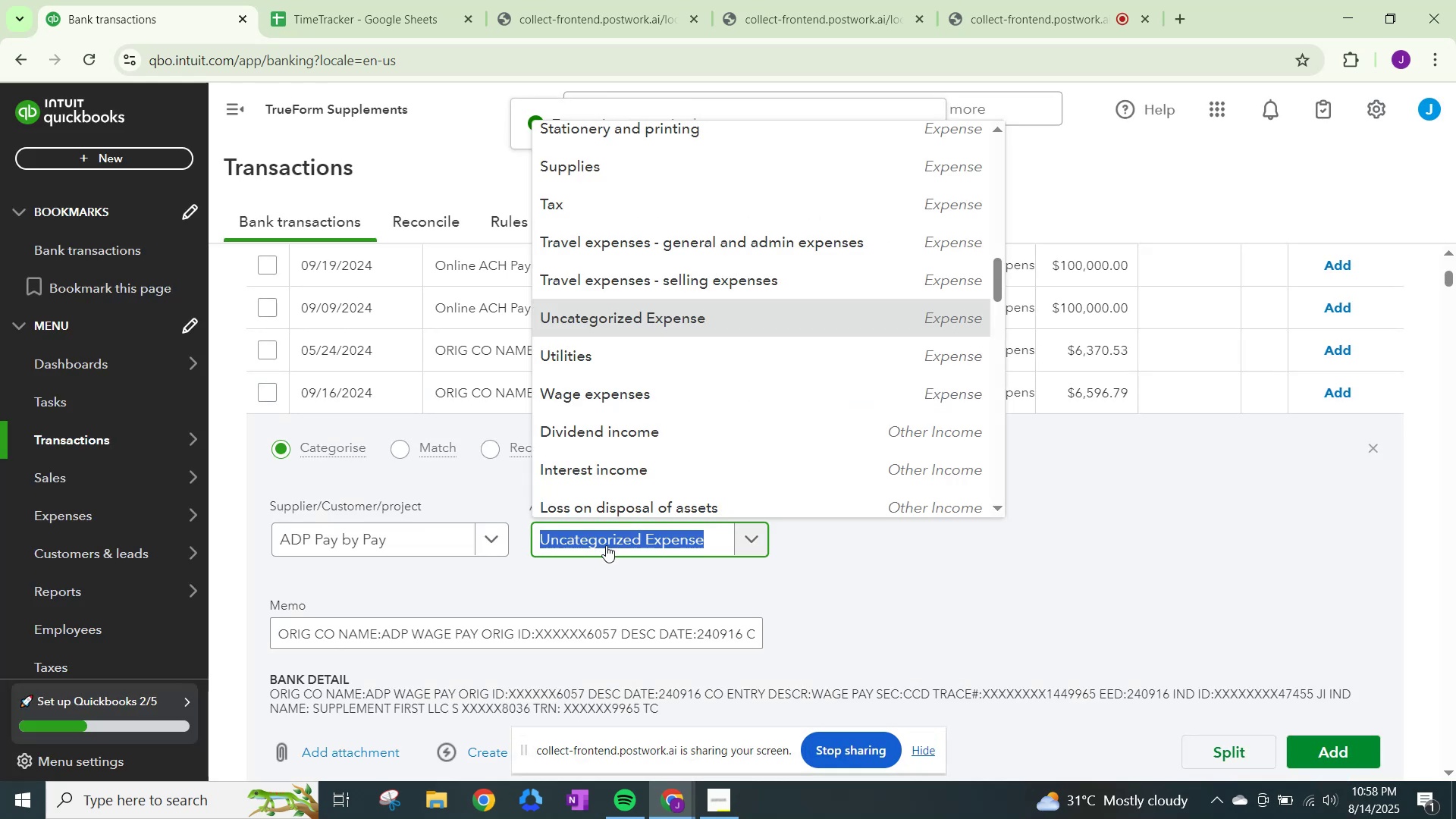 
key(Control+ControlLeft)
 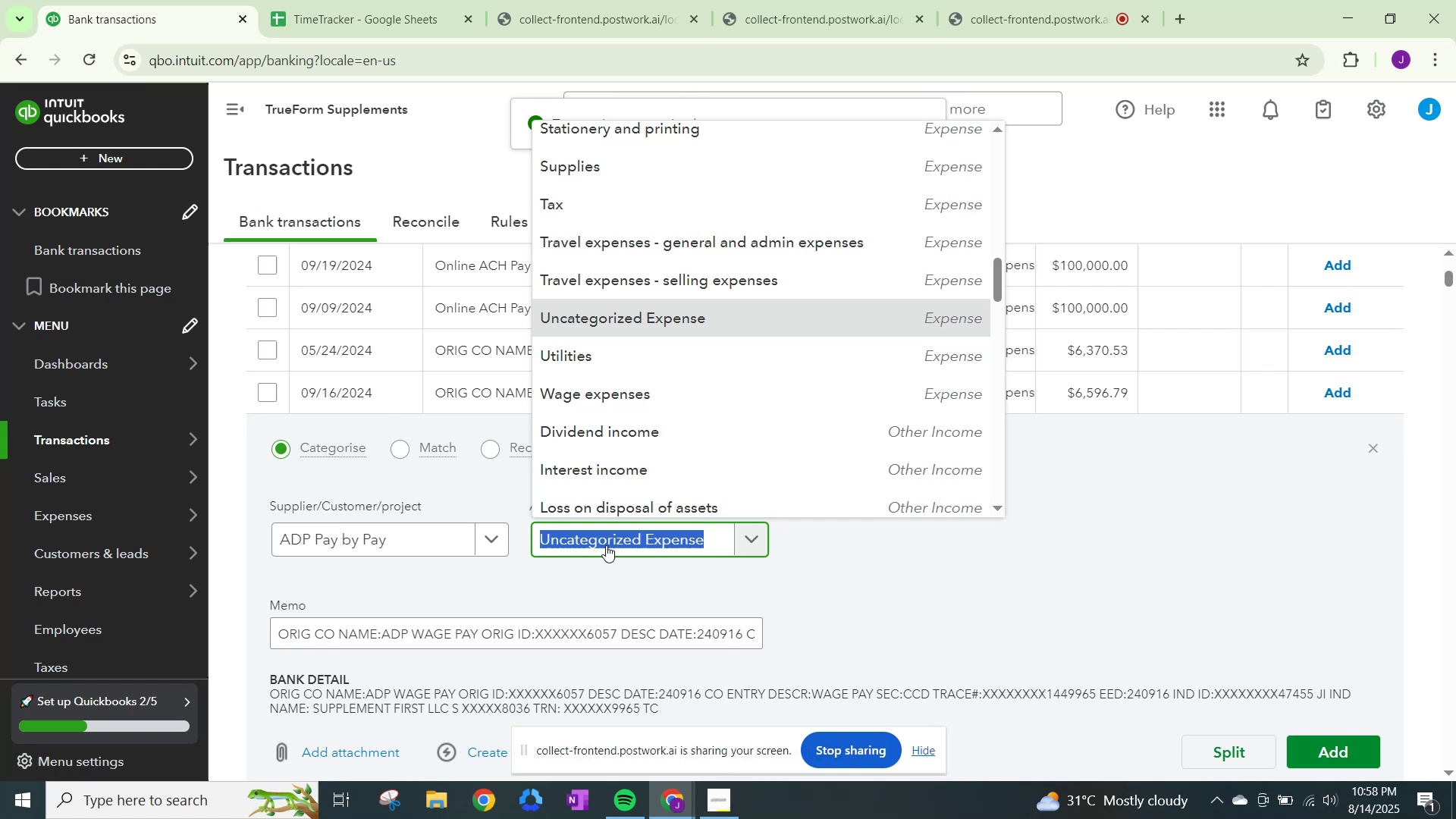 
key(Control+V)
 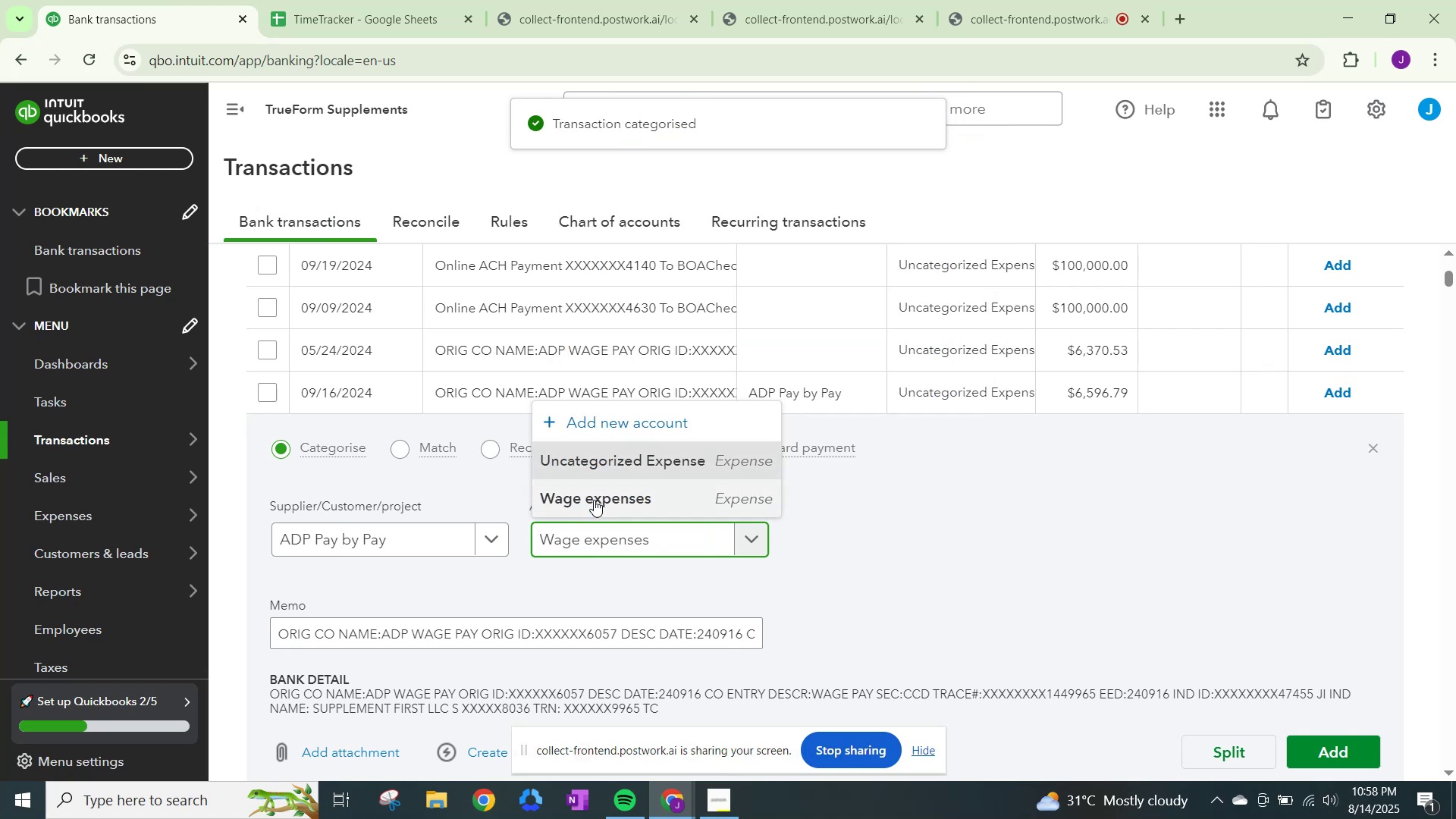 
left_click([594, 500])
 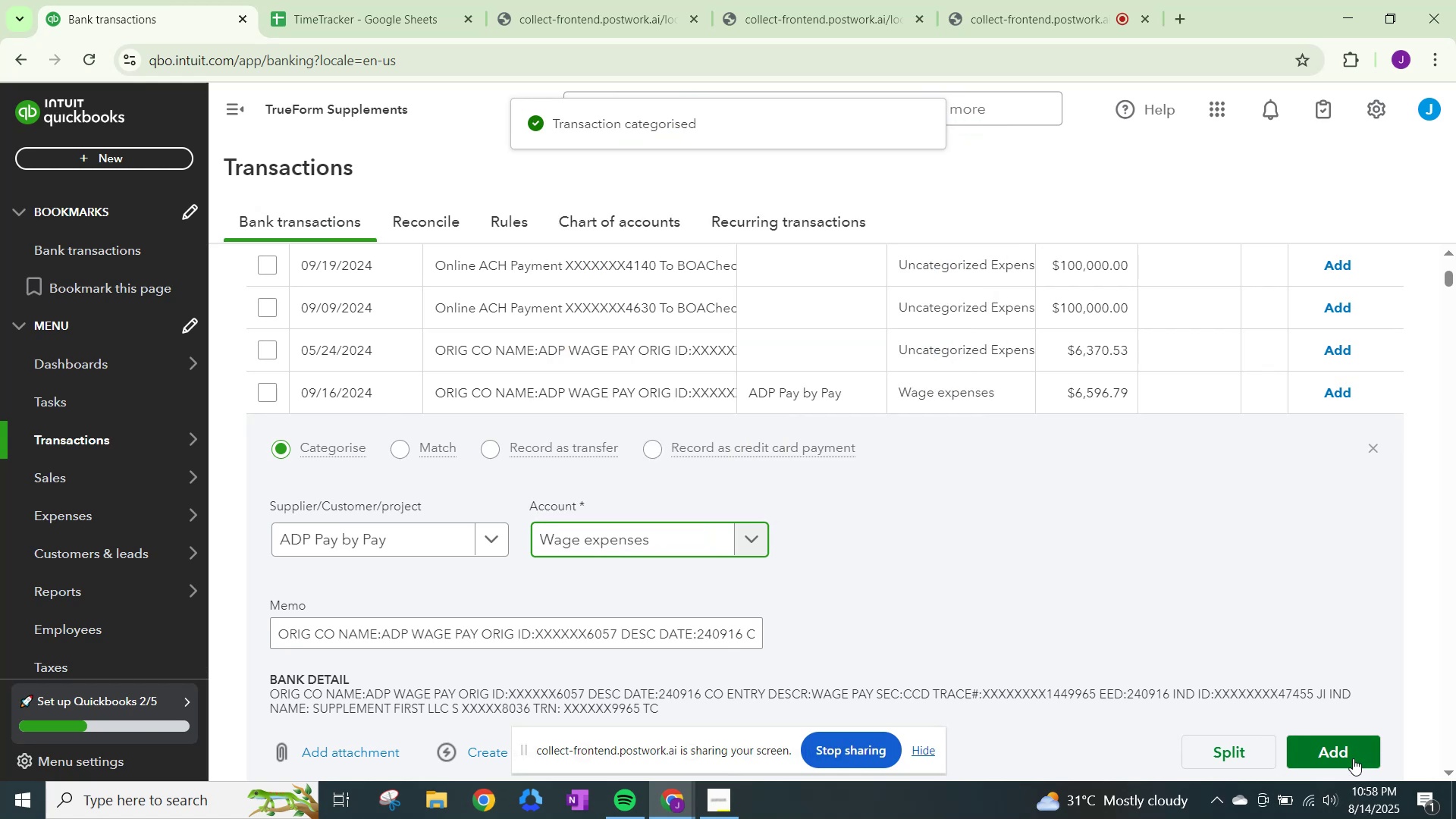 
left_click([1353, 758])
 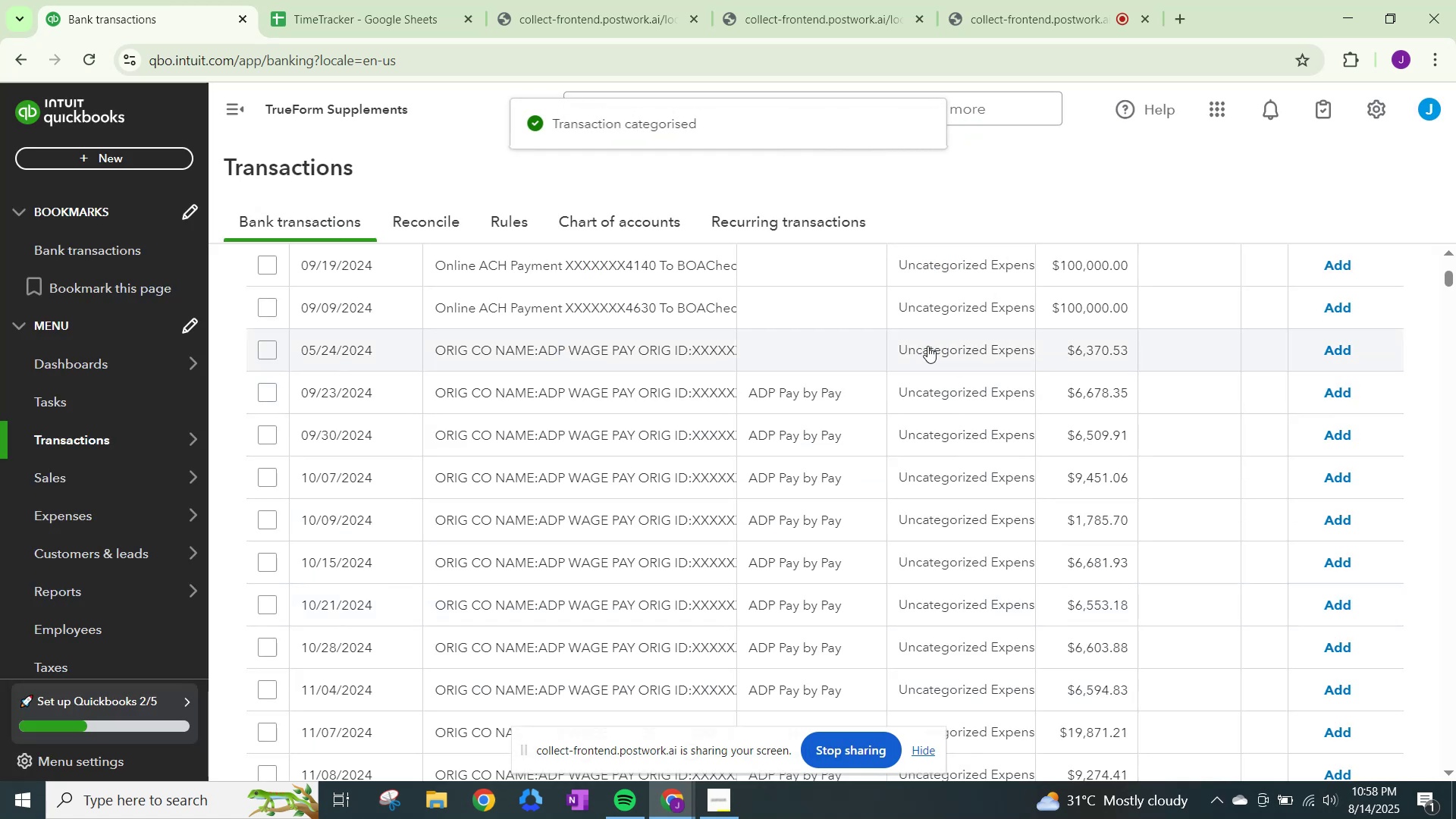 
left_click([930, 346])
 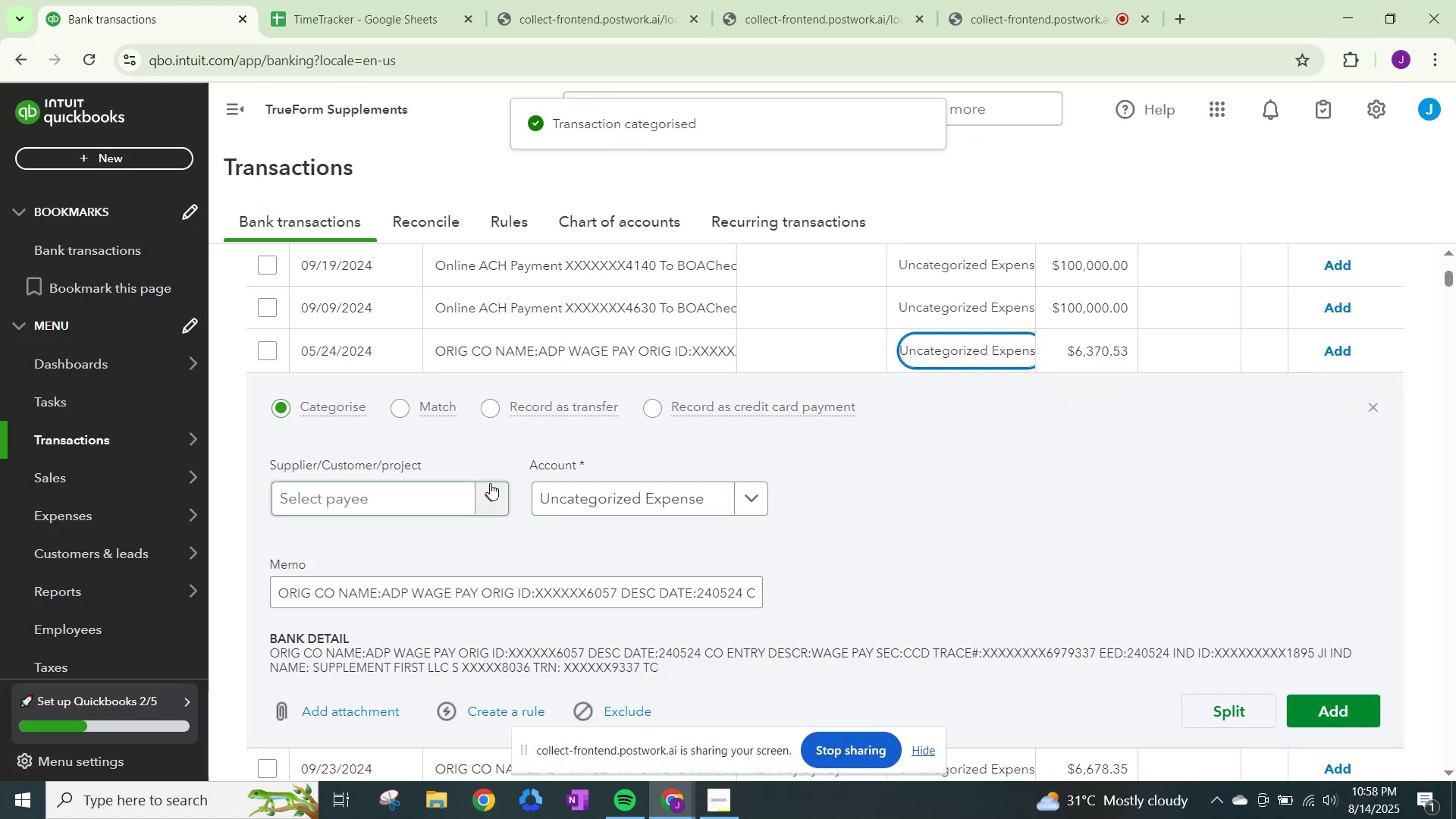 
left_click([490, 485])
 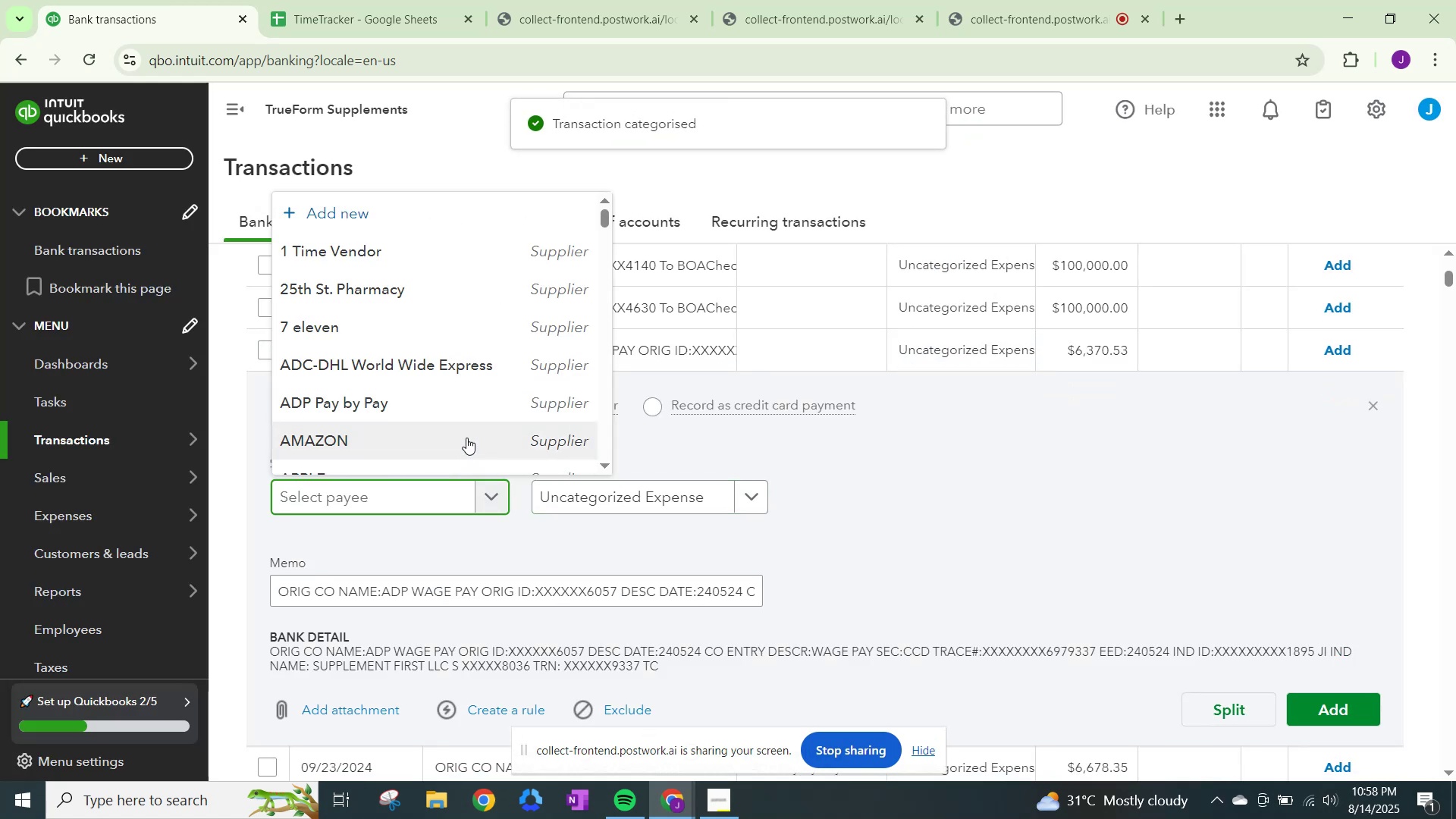 
left_click([474, 418])
 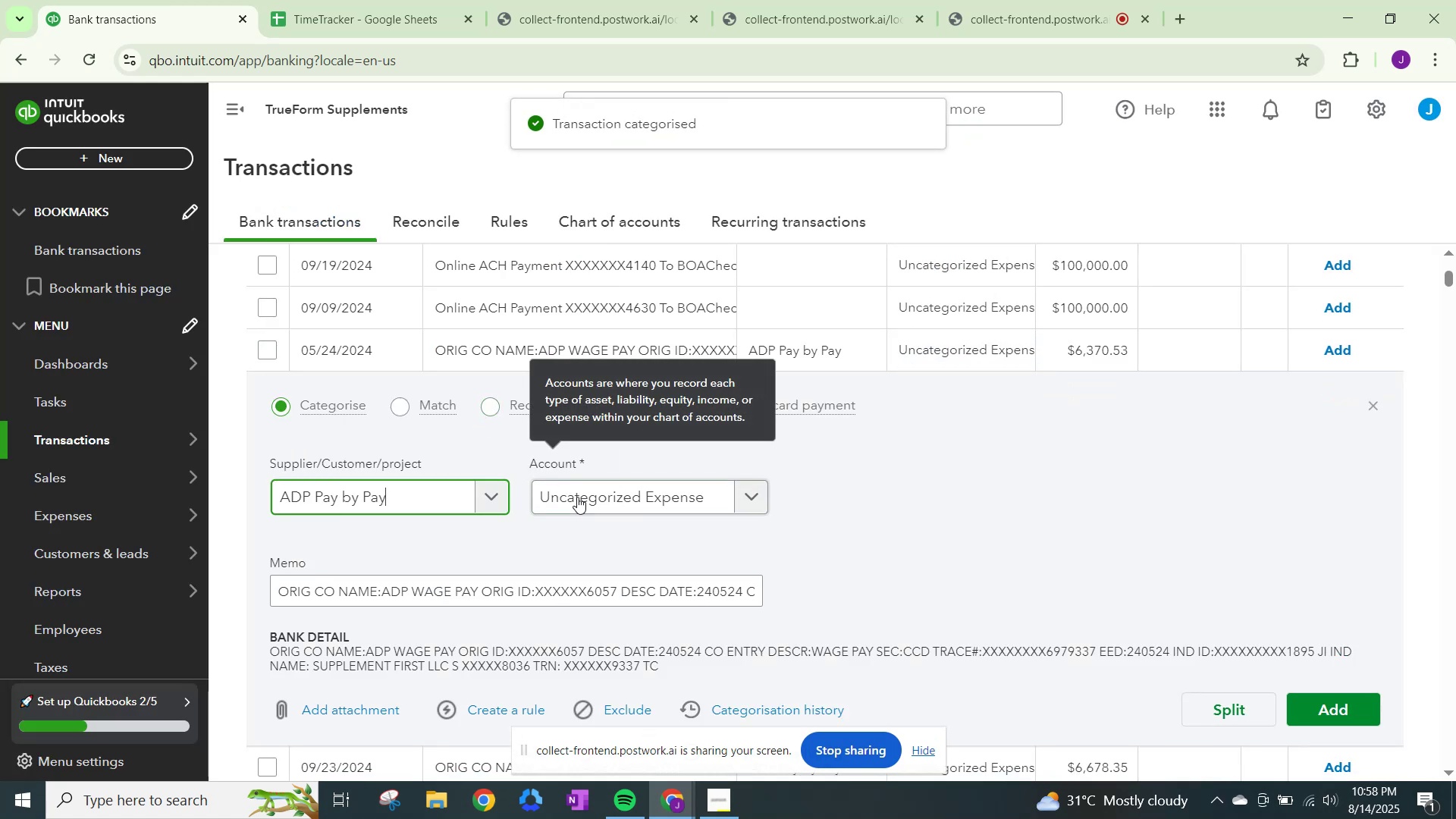 
left_click([577, 497])
 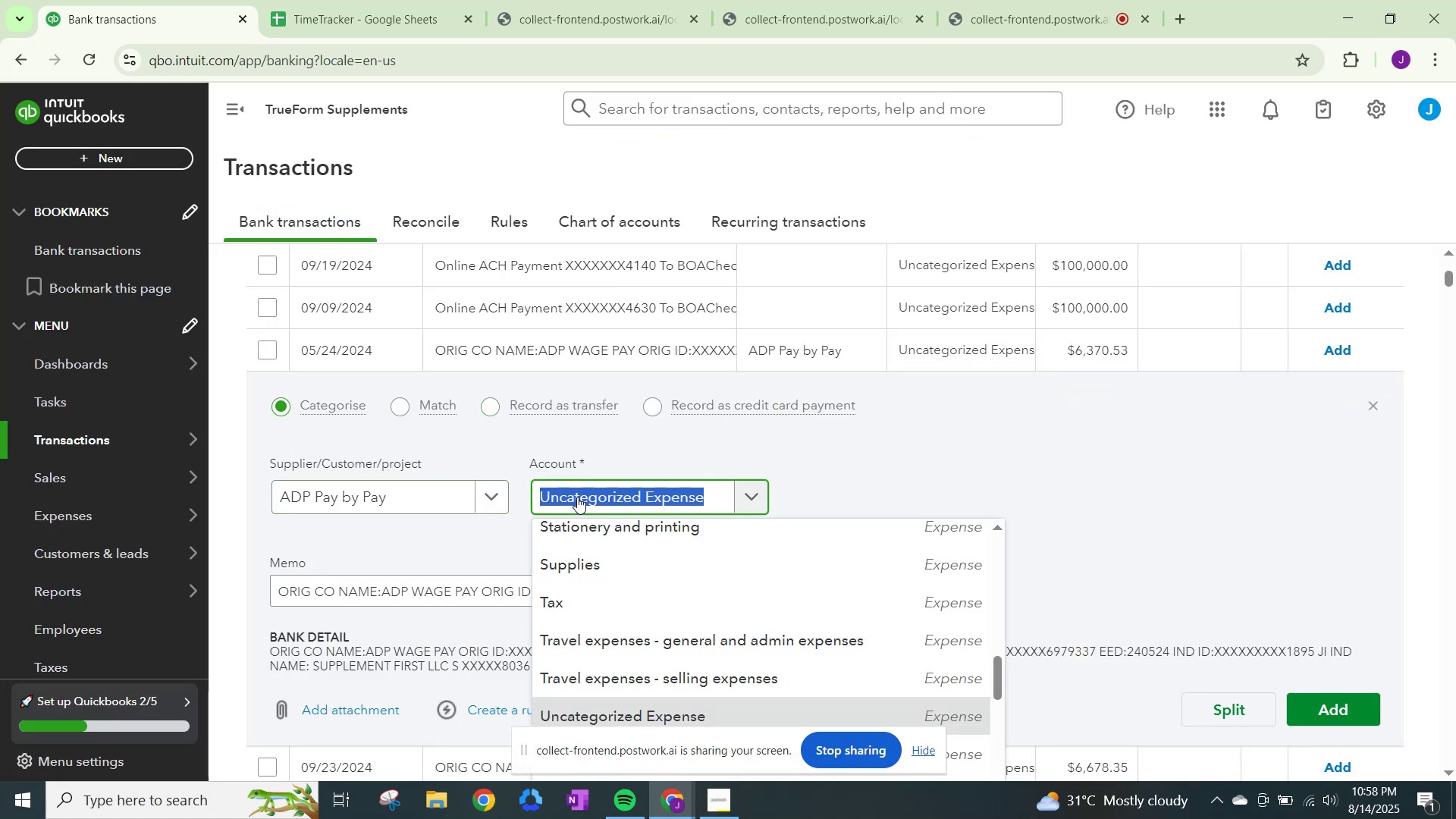 
key(Control+V)
 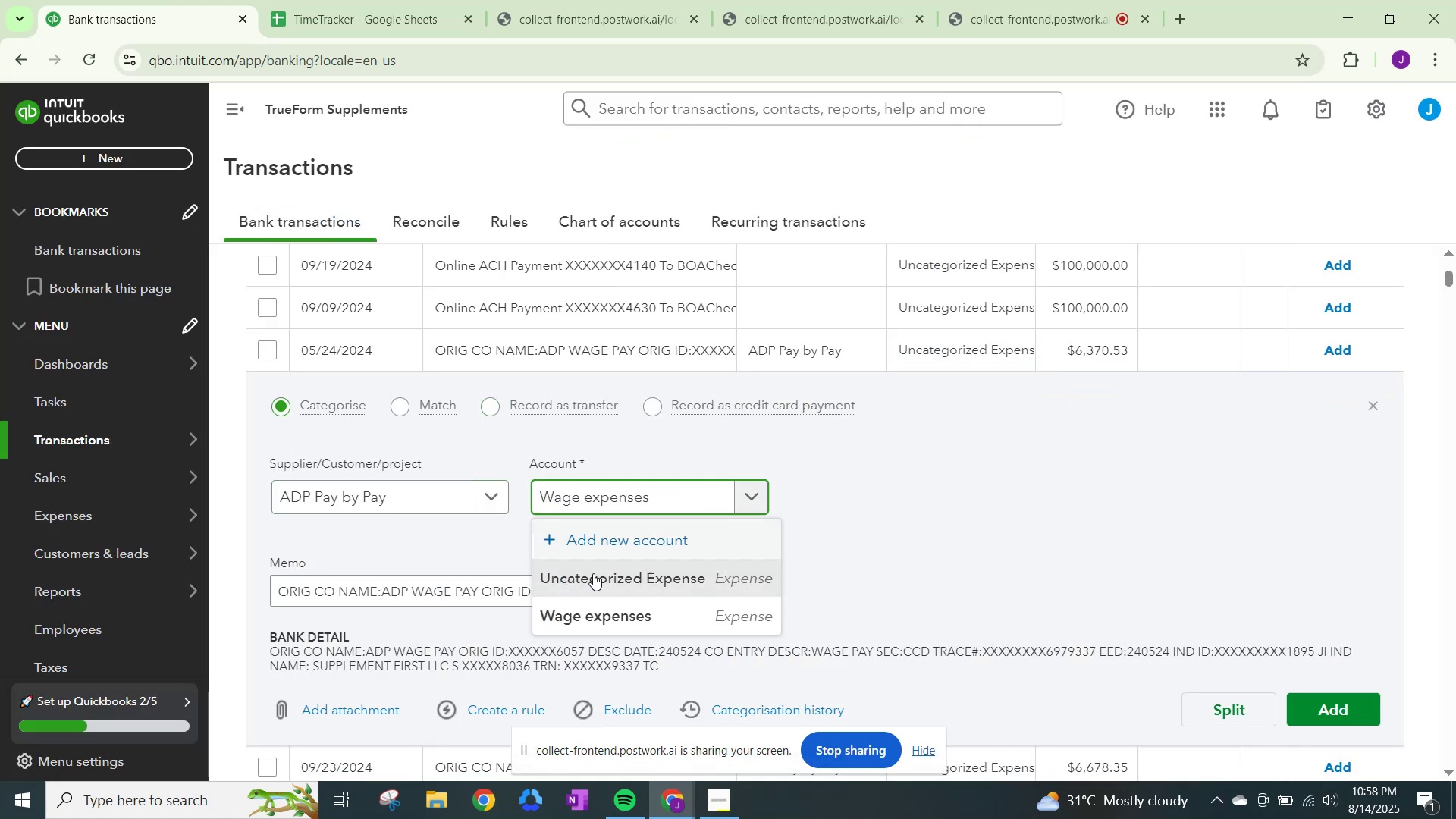 
left_click([594, 574])
 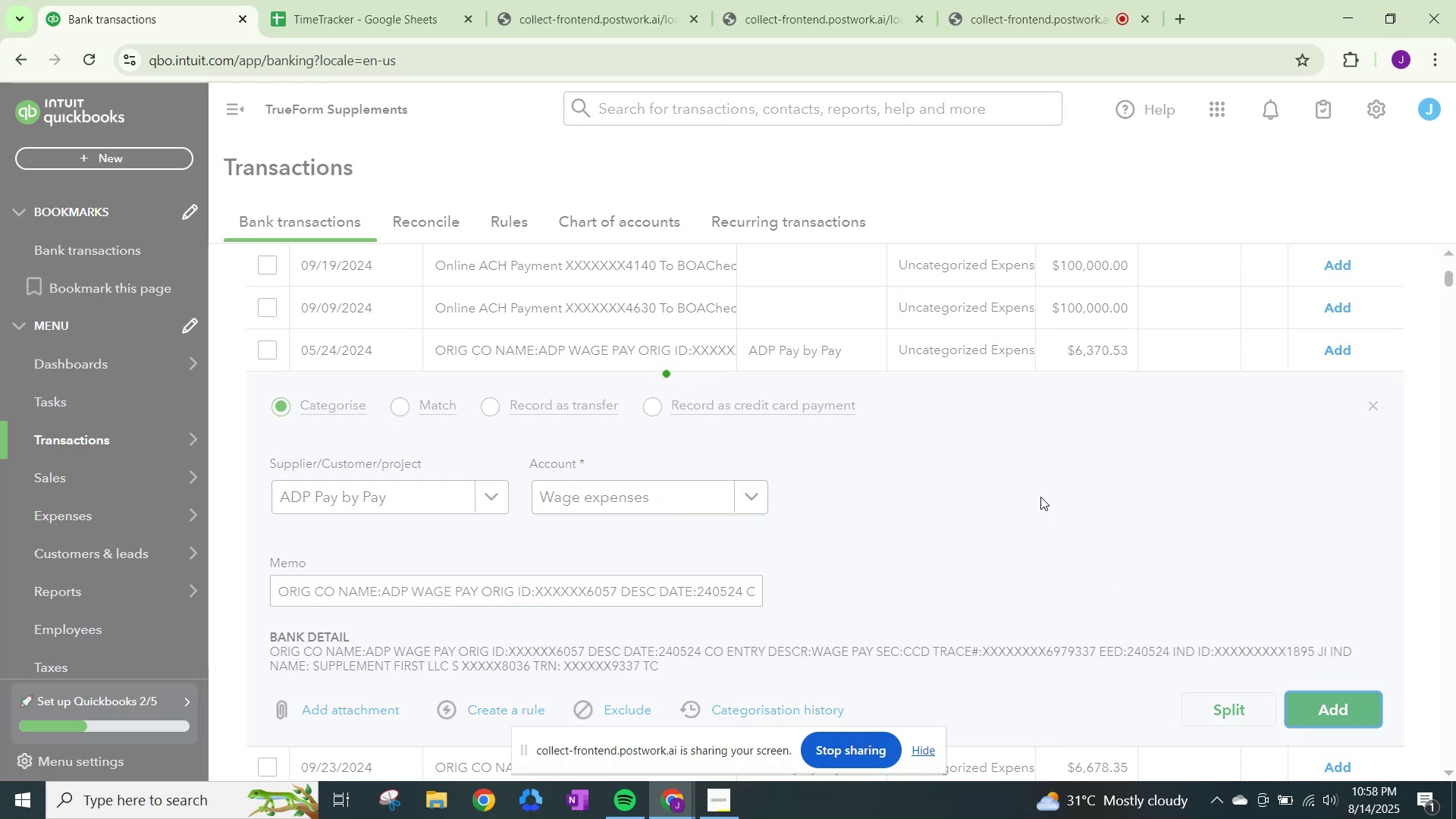 
left_click([946, 345])
 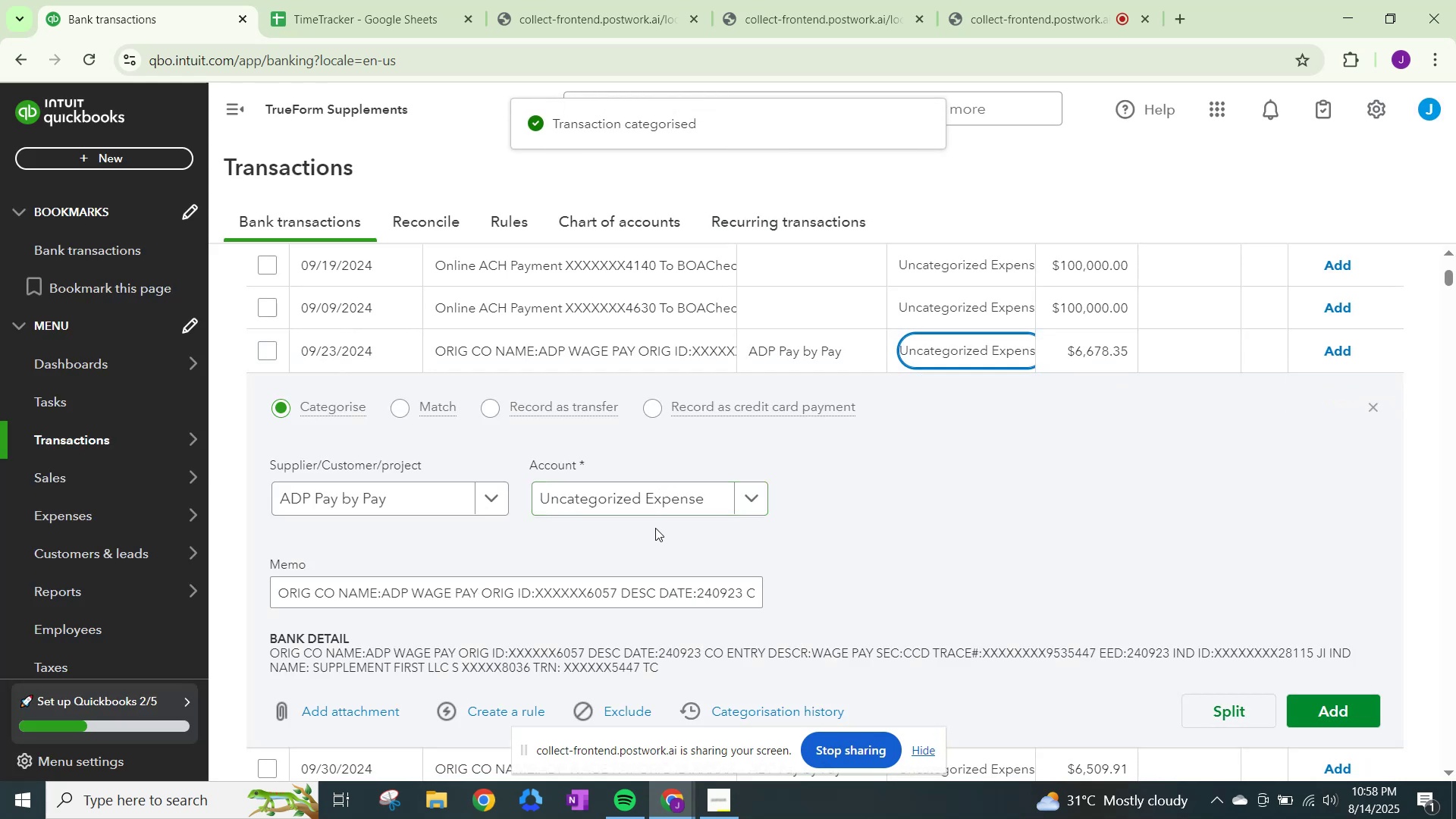 
left_click([659, 498])
 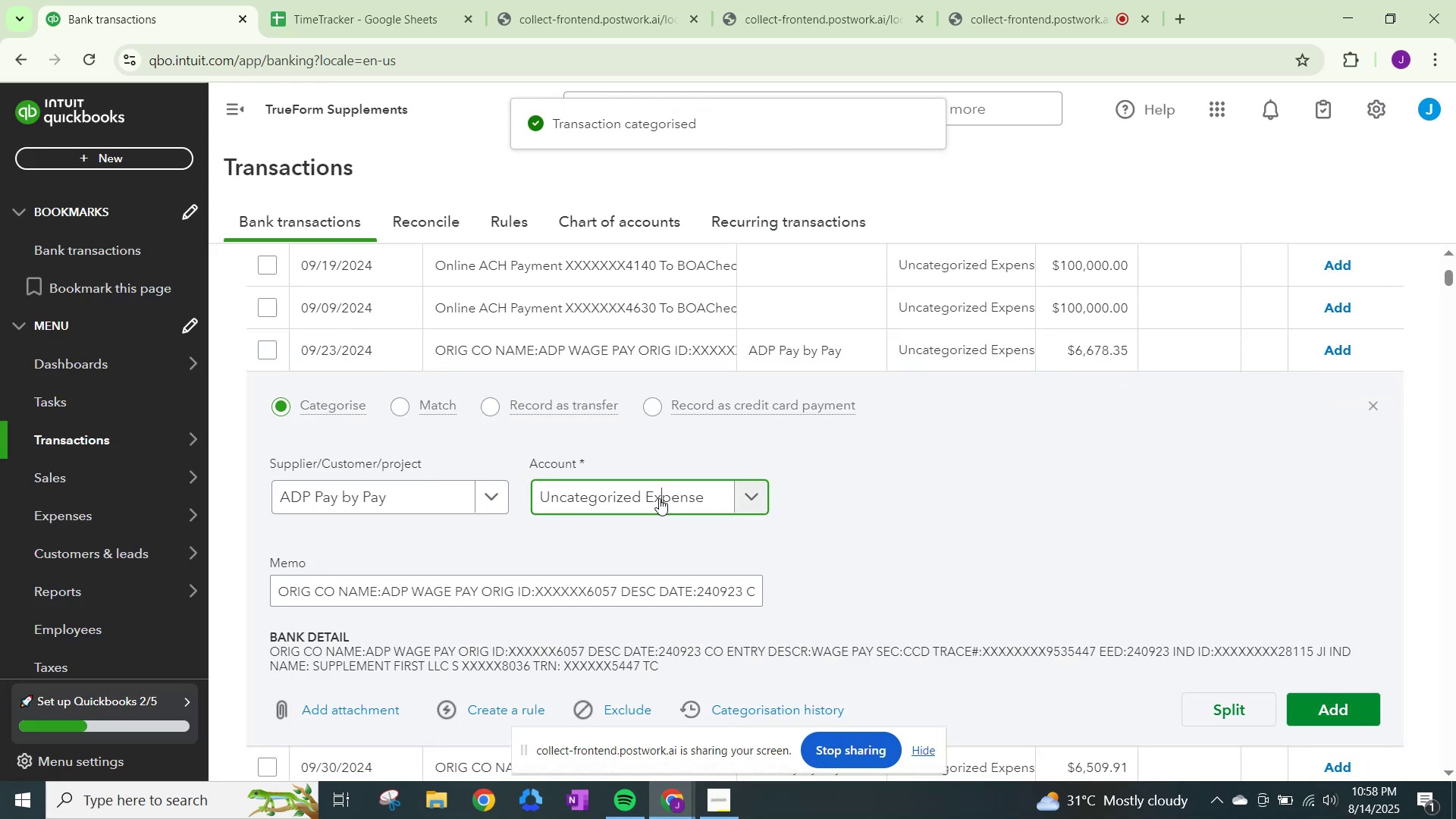 
key(Control+ControlLeft)
 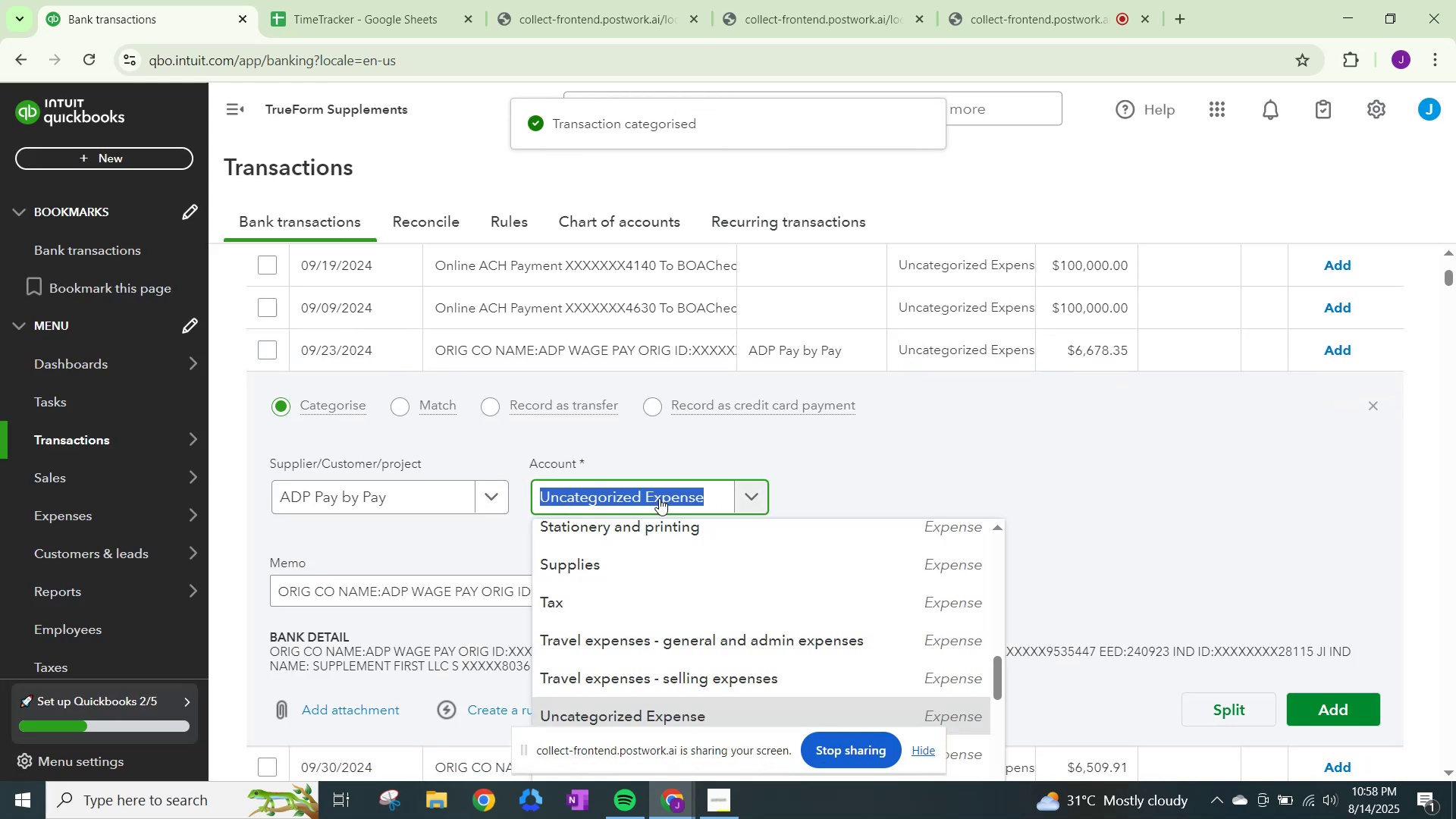 
key(Control+V)
 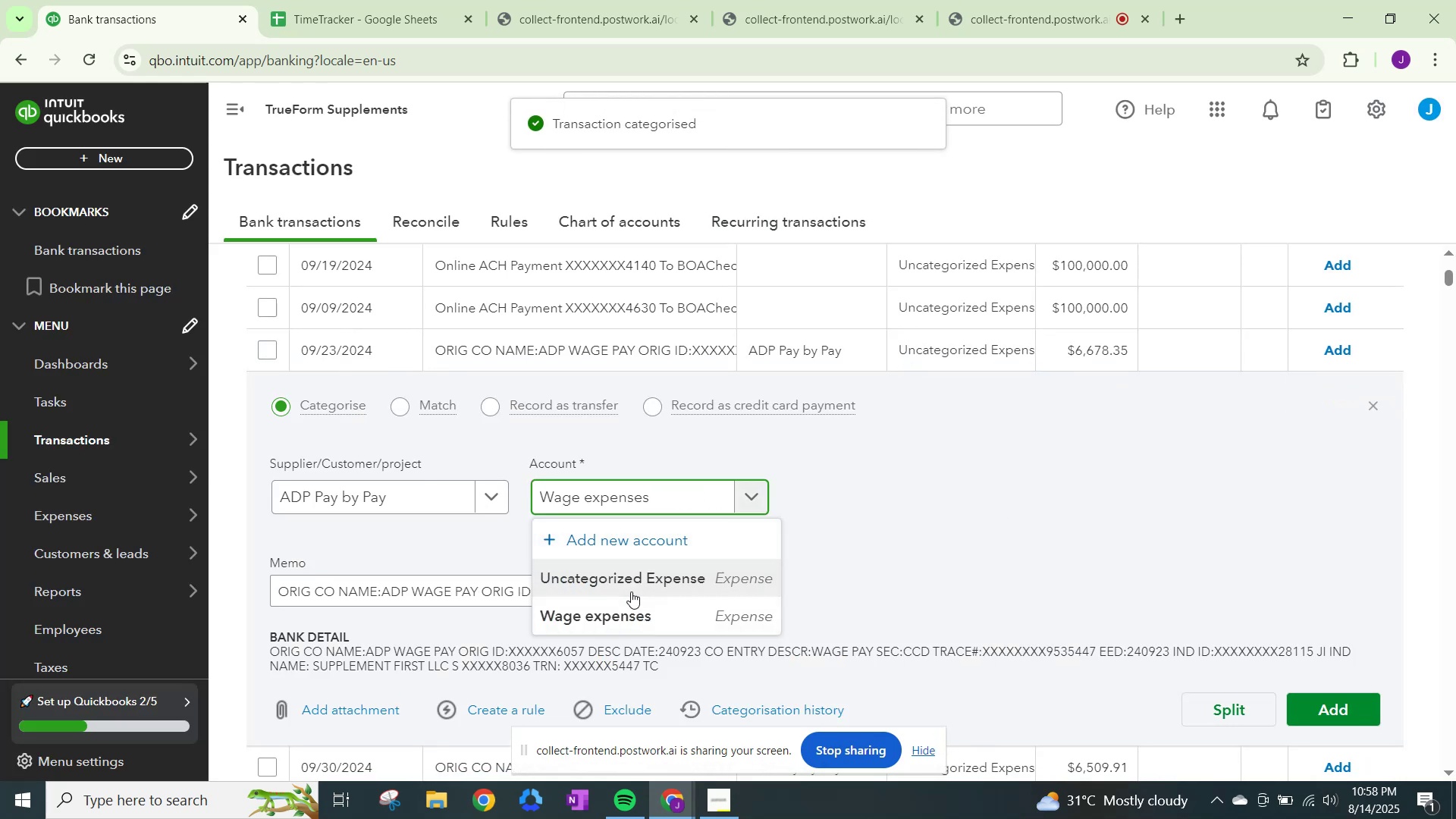 
left_click([628, 604])
 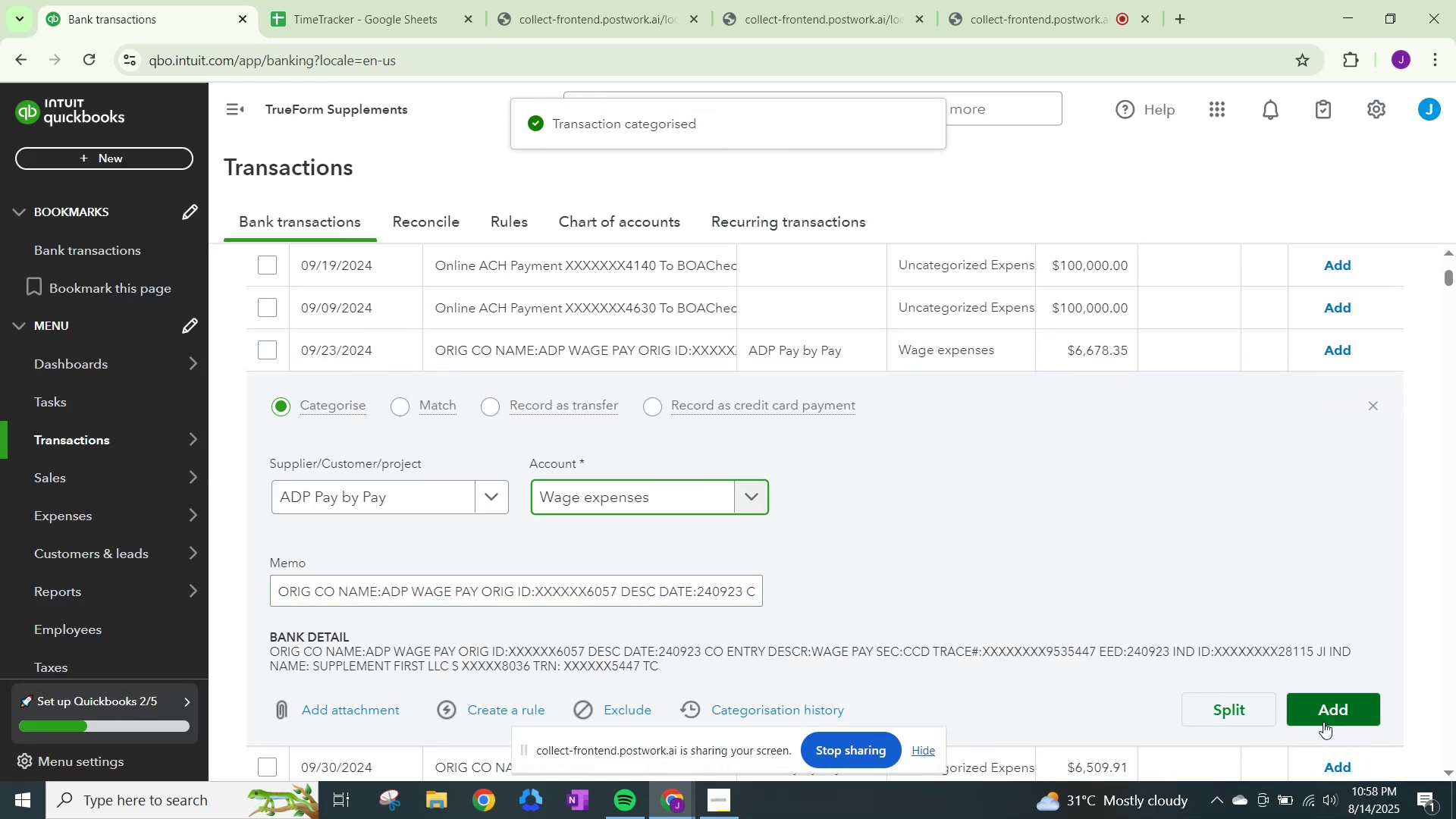 
left_click([1332, 717])
 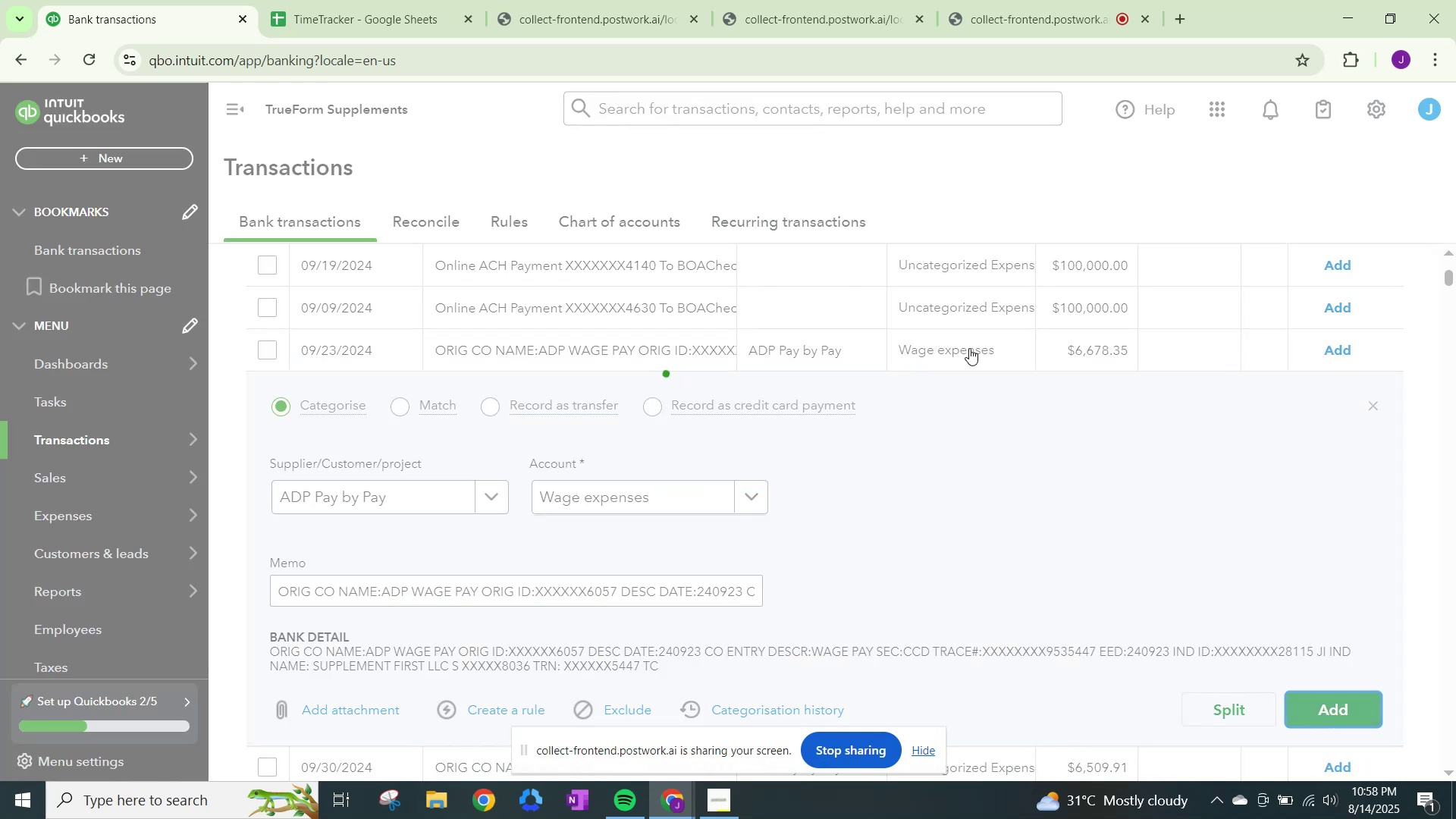 
left_click([969, 348])
 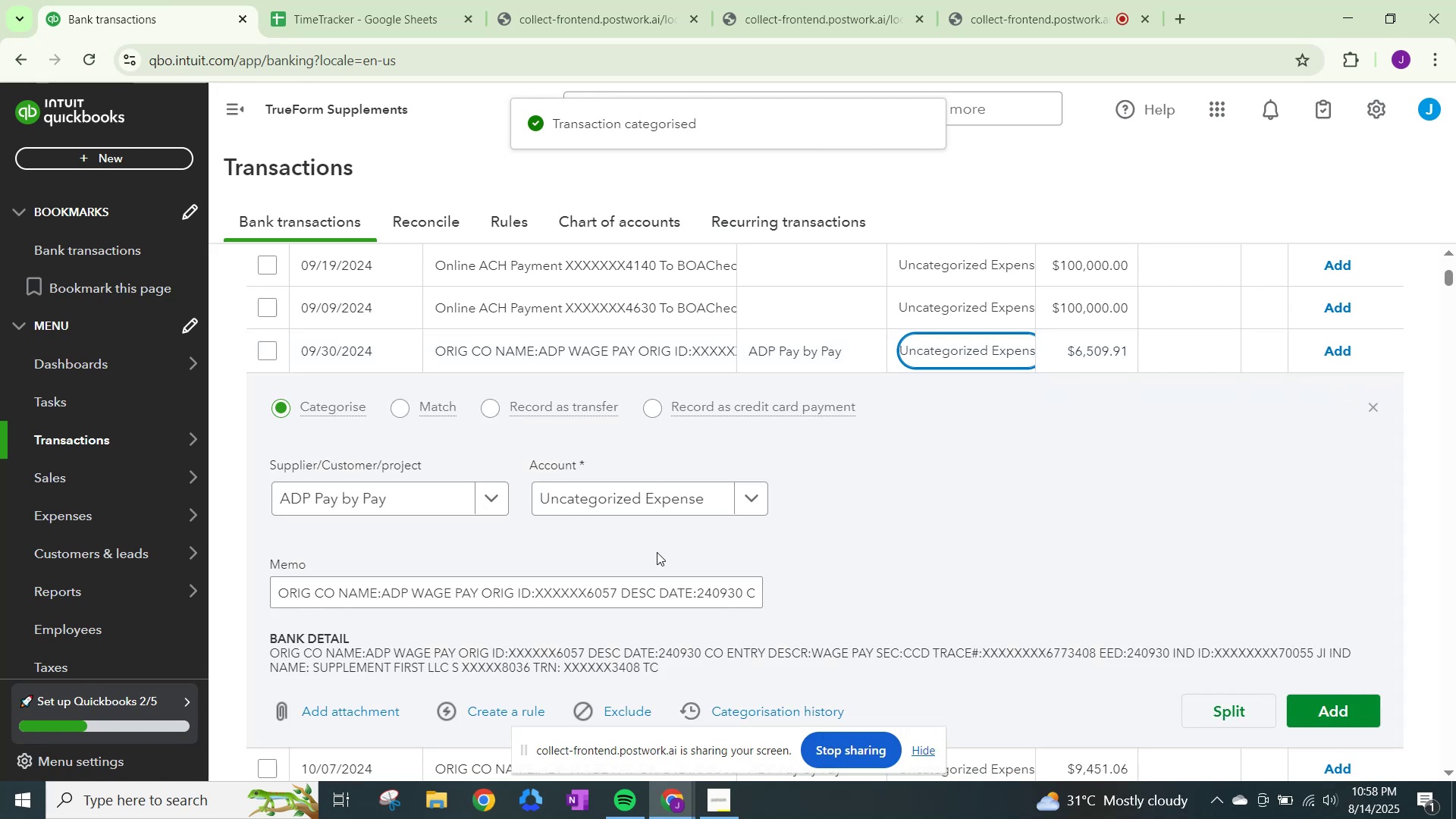 
left_click([657, 507])
 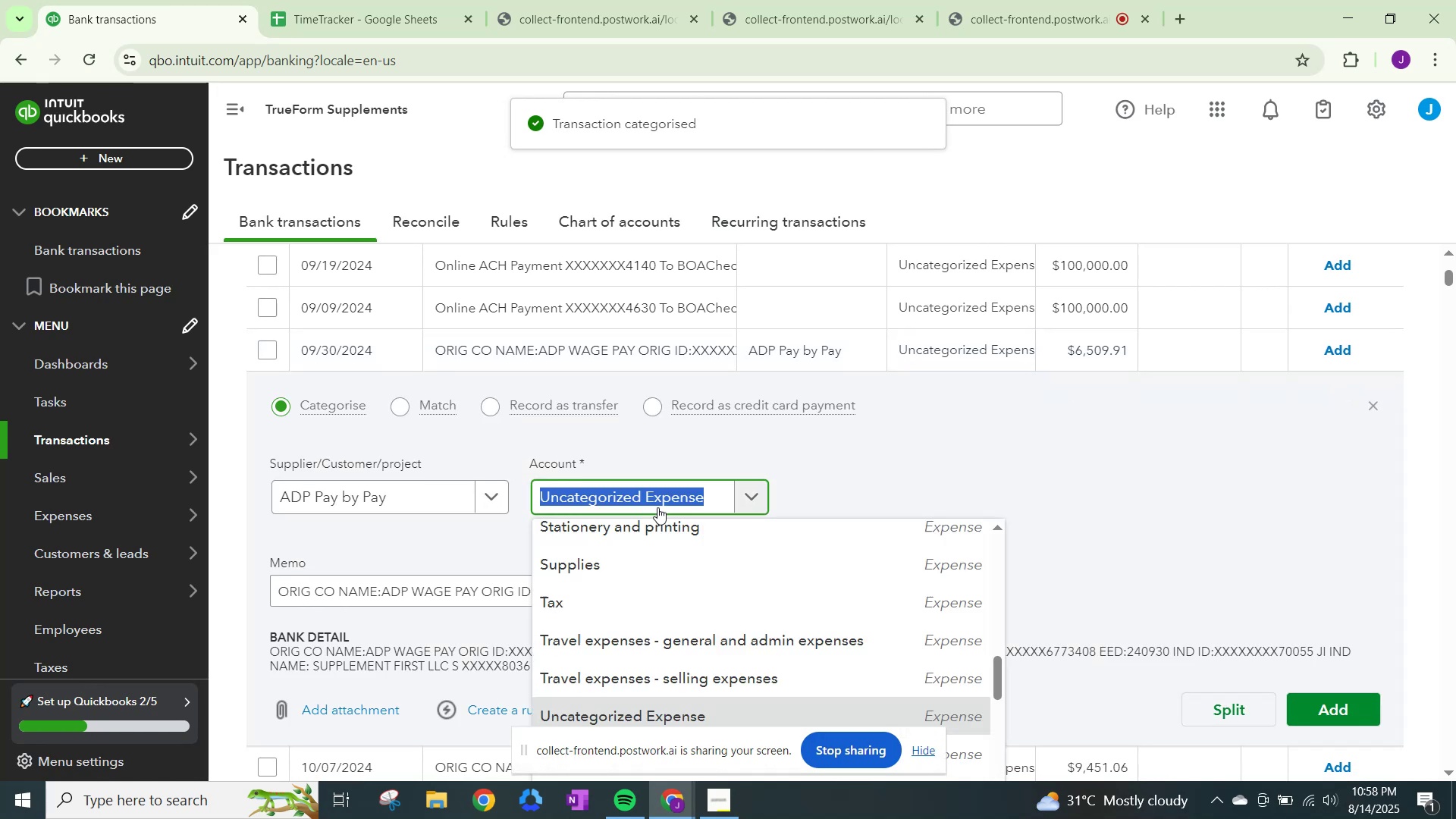 
key(Control+ControlLeft)
 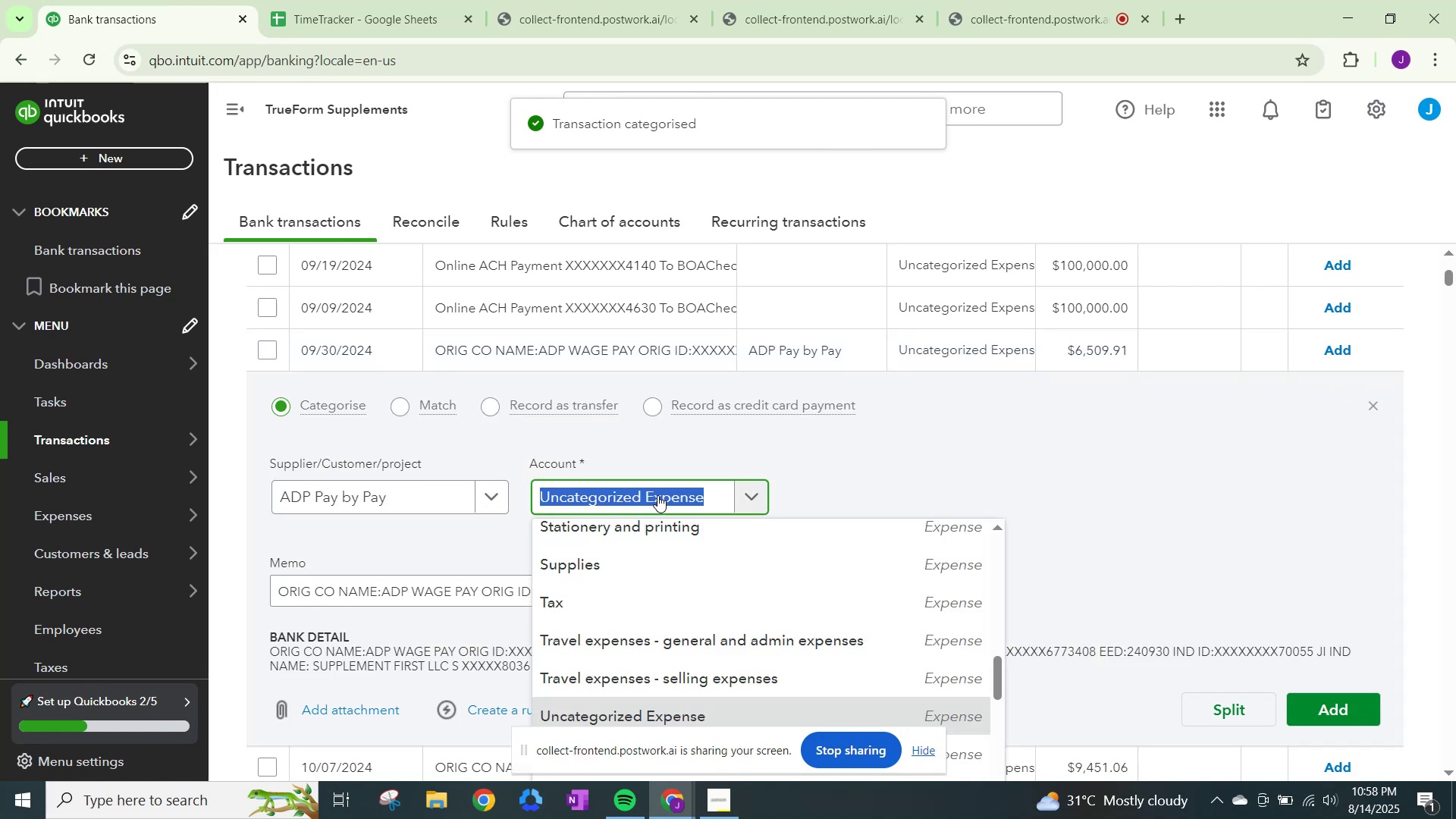 
key(Control+ControlLeft)
 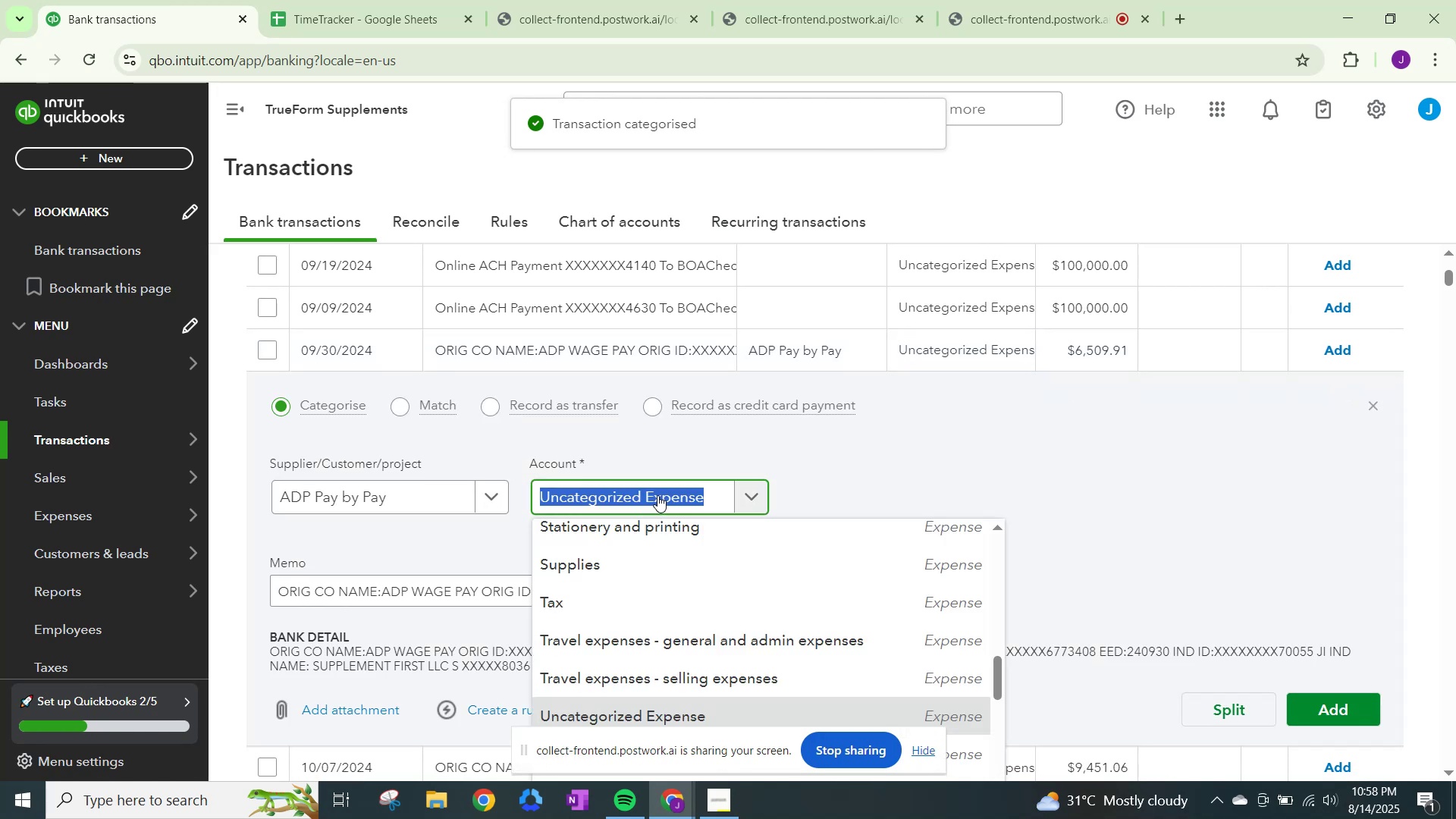 
key(Control+V)
 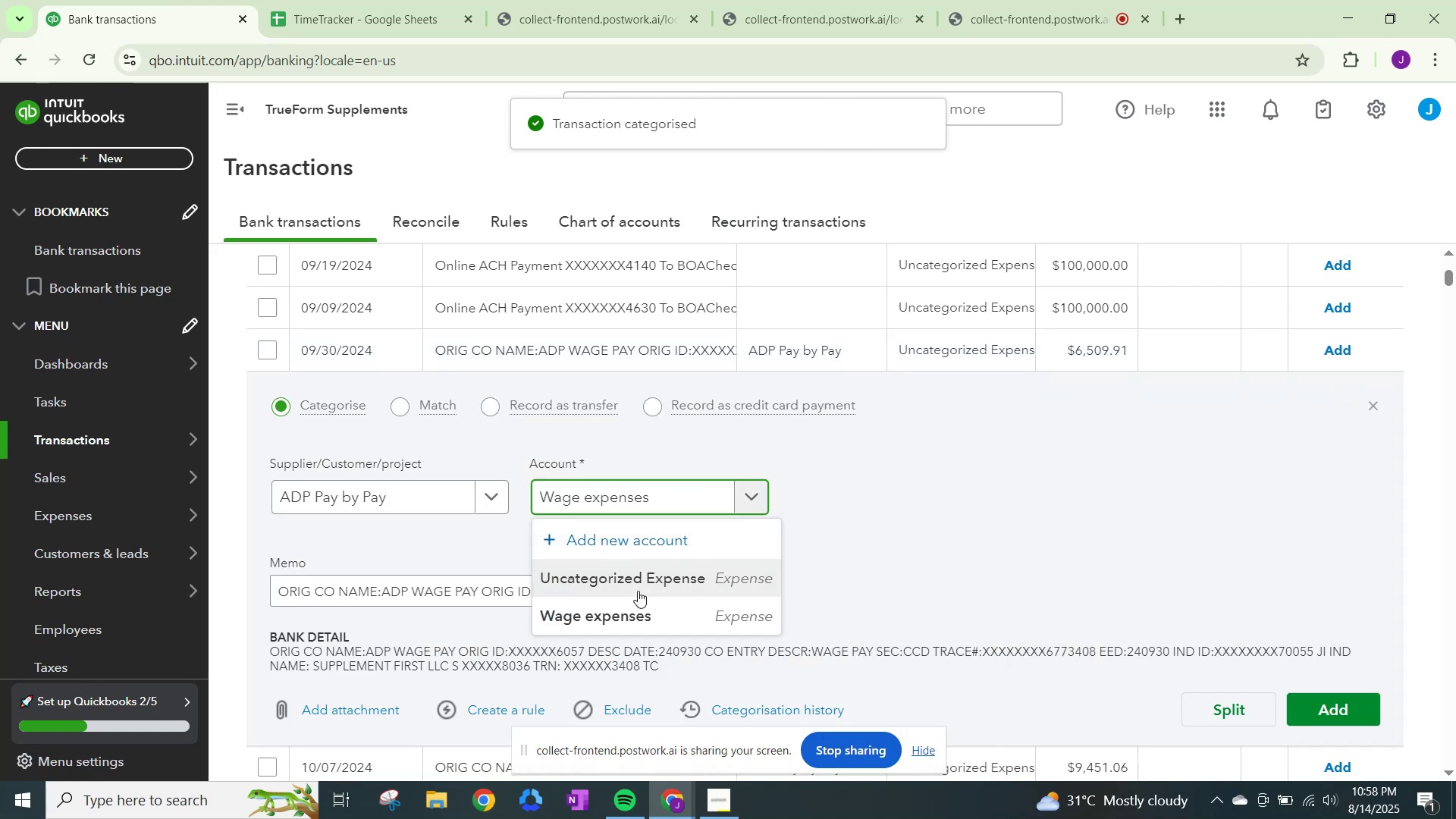 
left_click([637, 607])
 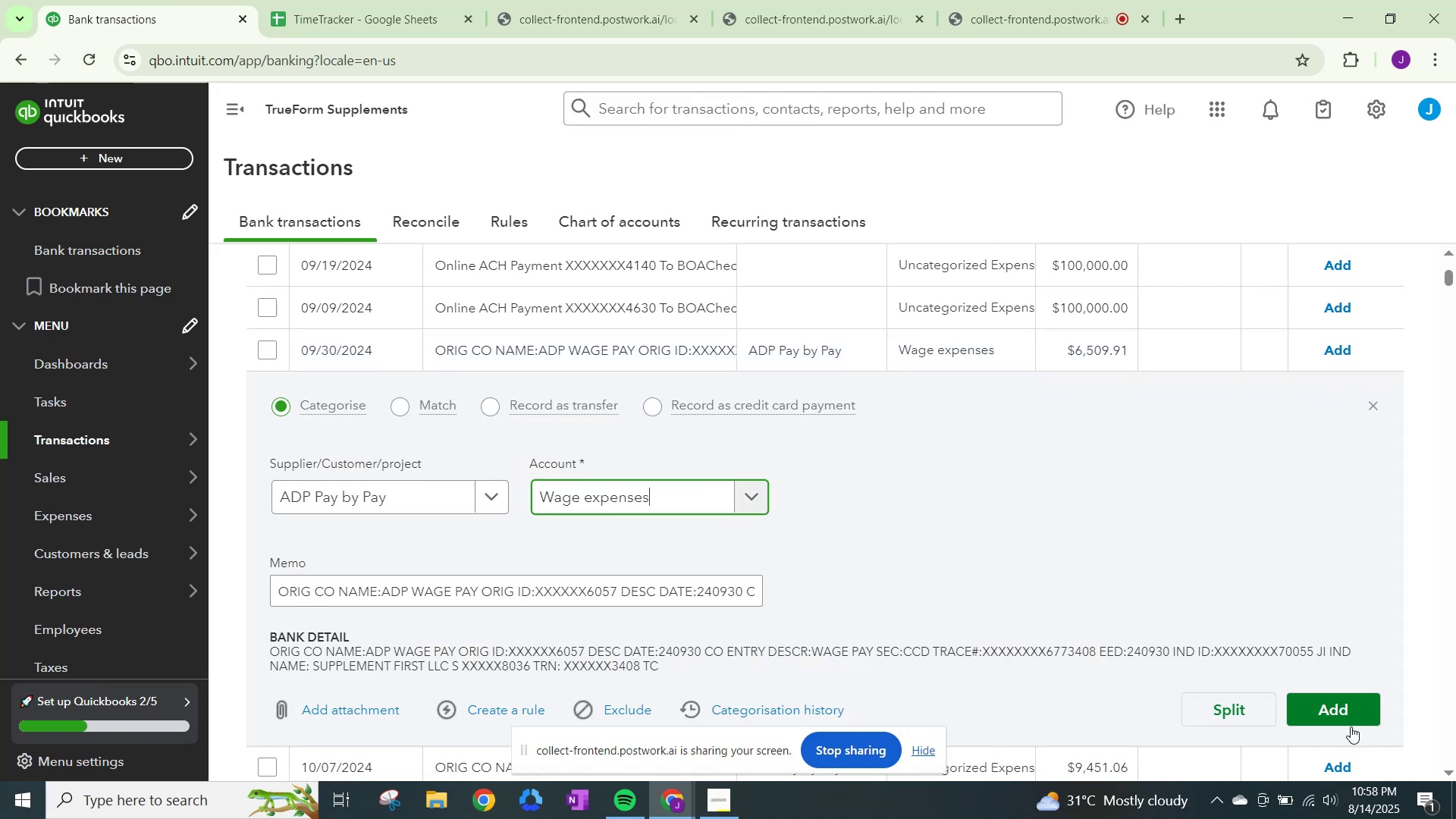 
left_click([1327, 719])
 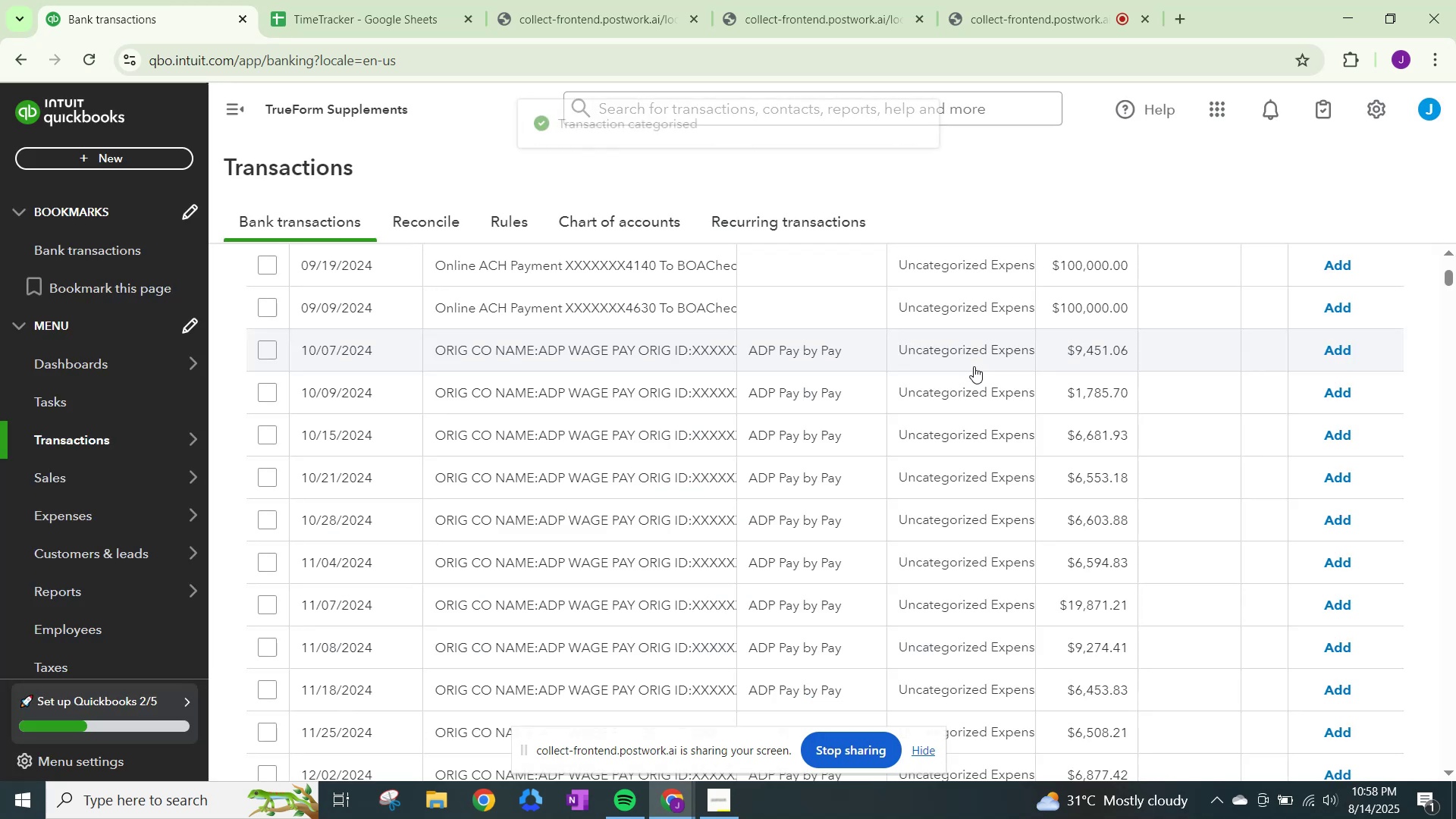 
left_click([974, 331])
 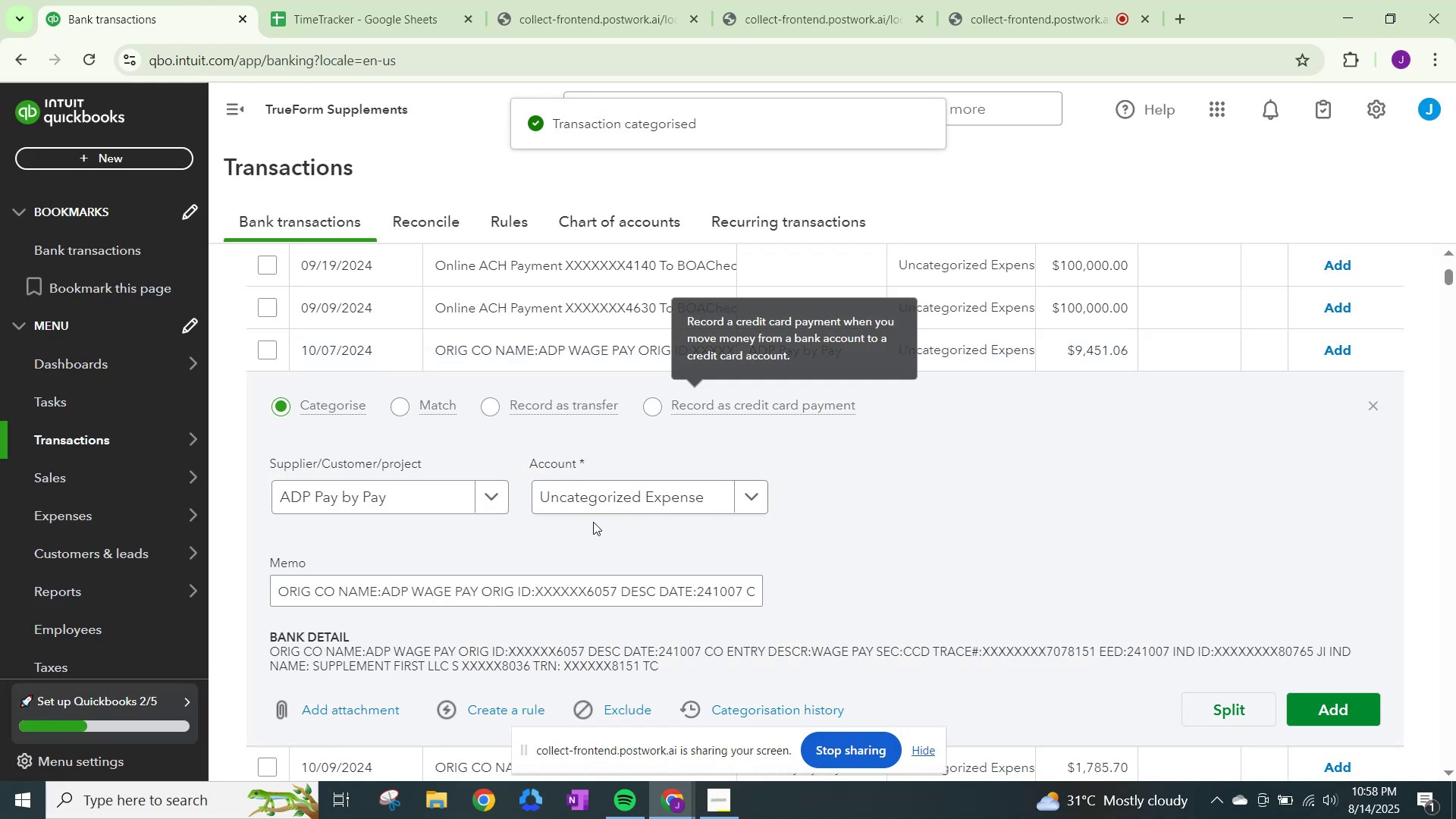 
left_click([615, 493])
 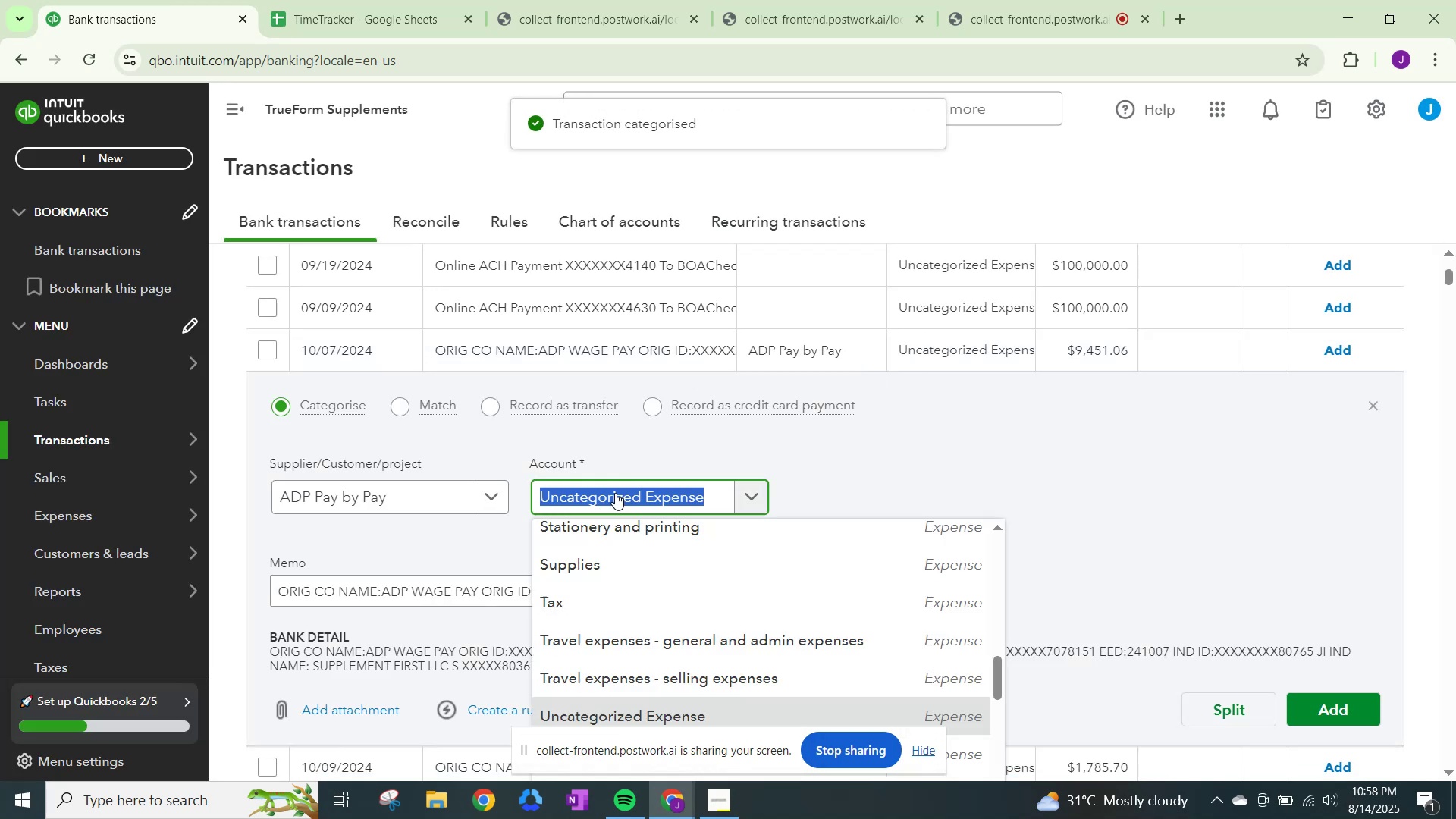 
key(Control+ControlLeft)
 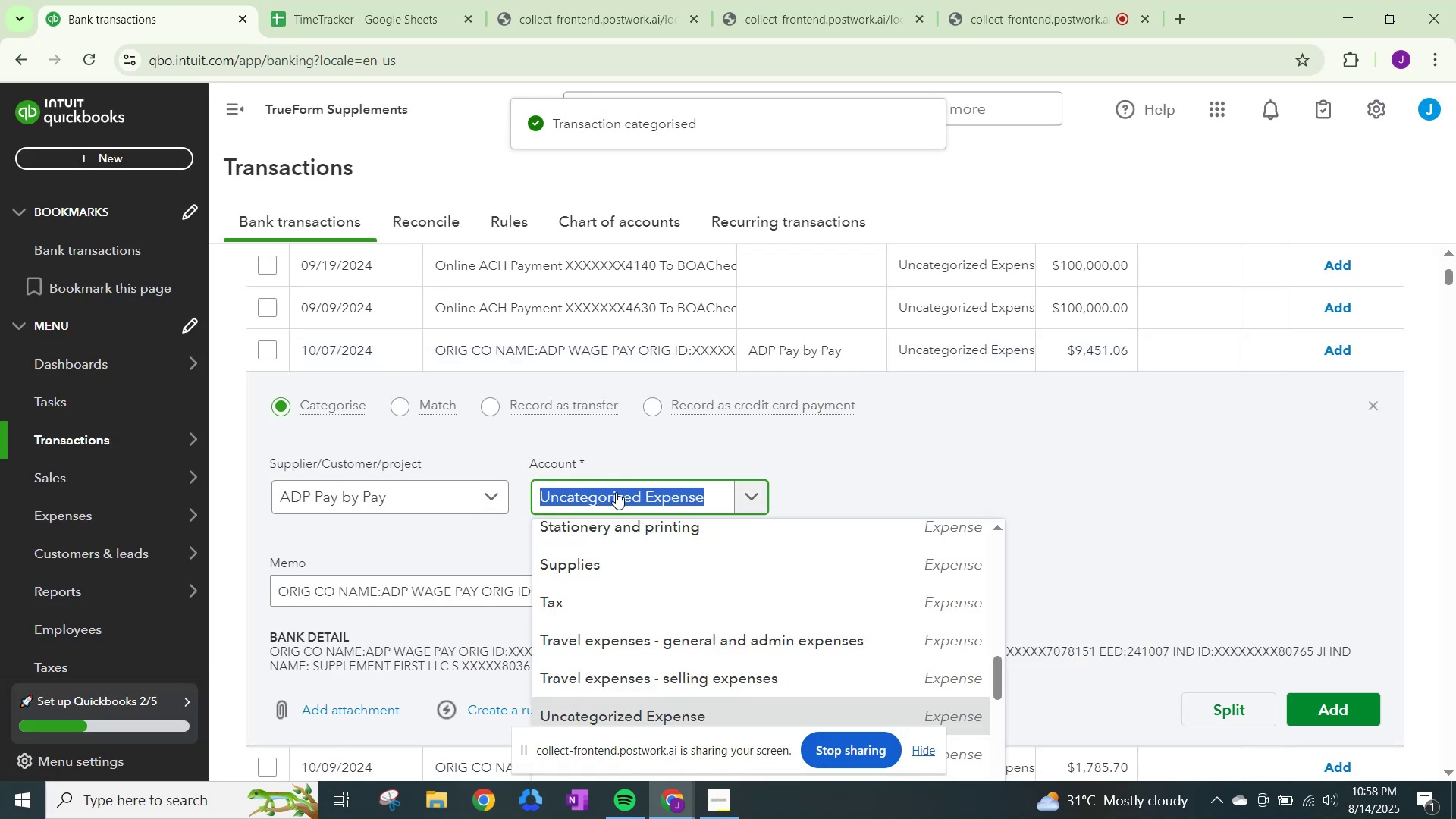 
key(Control+V)
 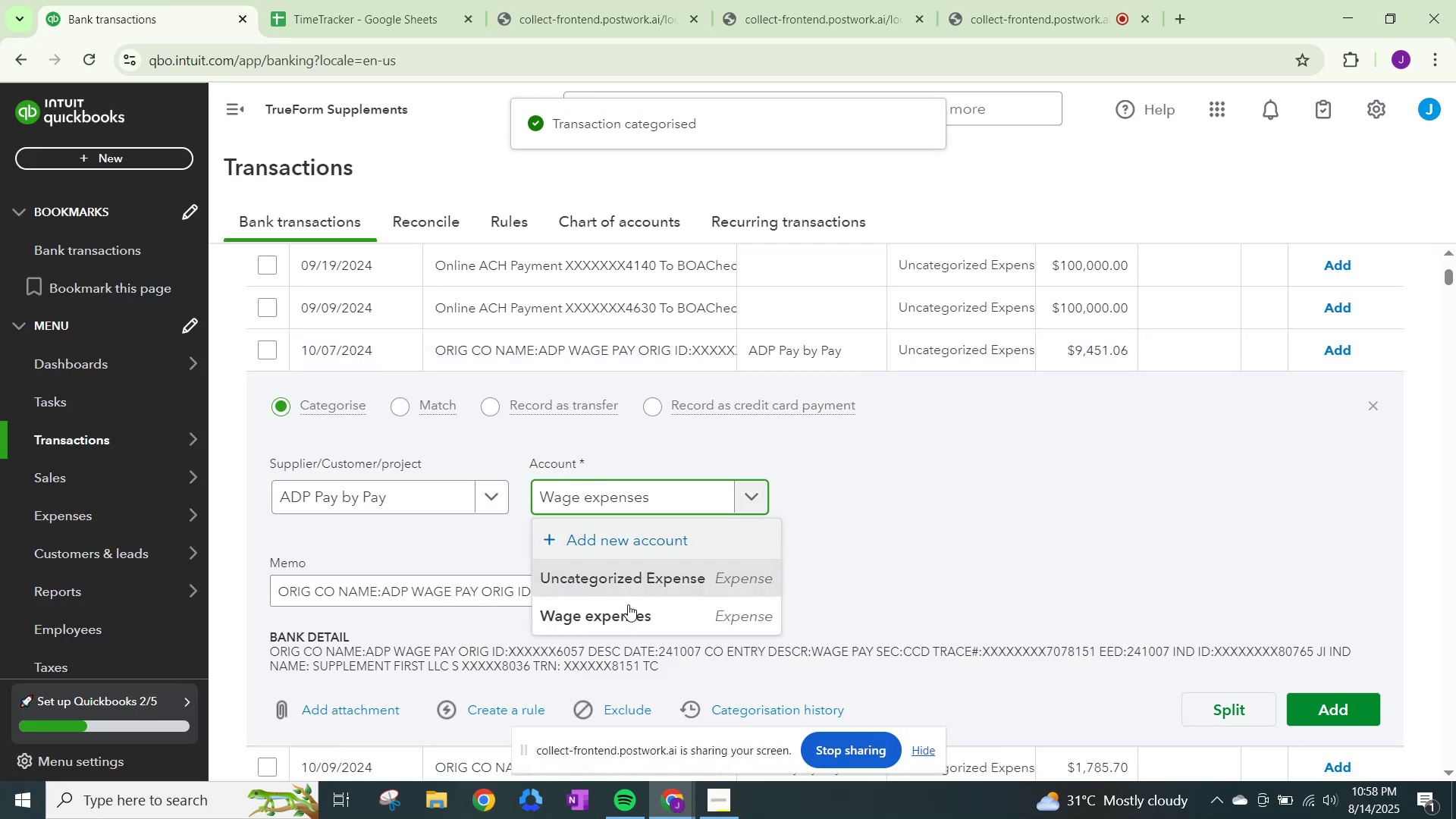 
left_click([626, 609])
 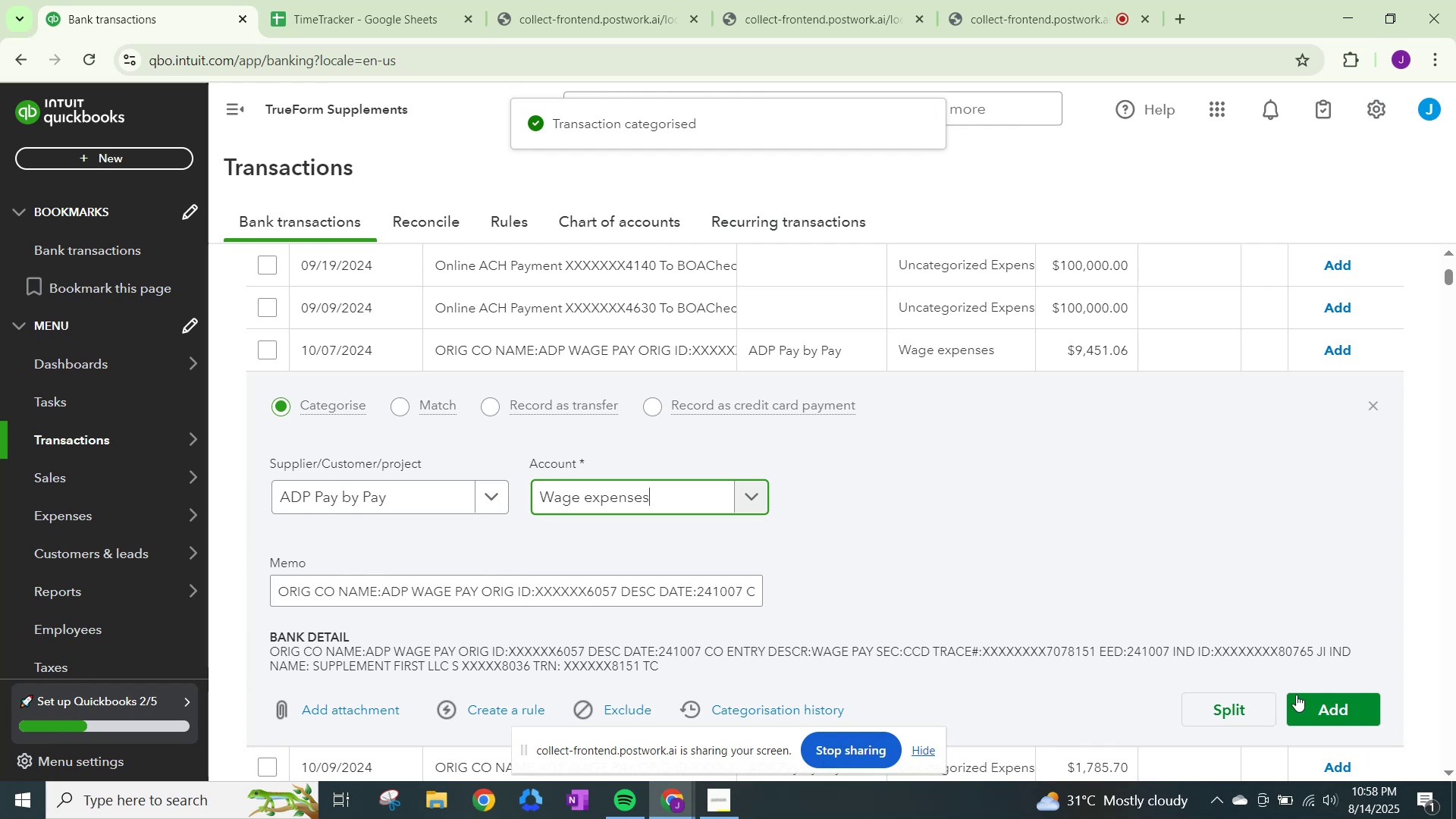 
left_click([1319, 701])
 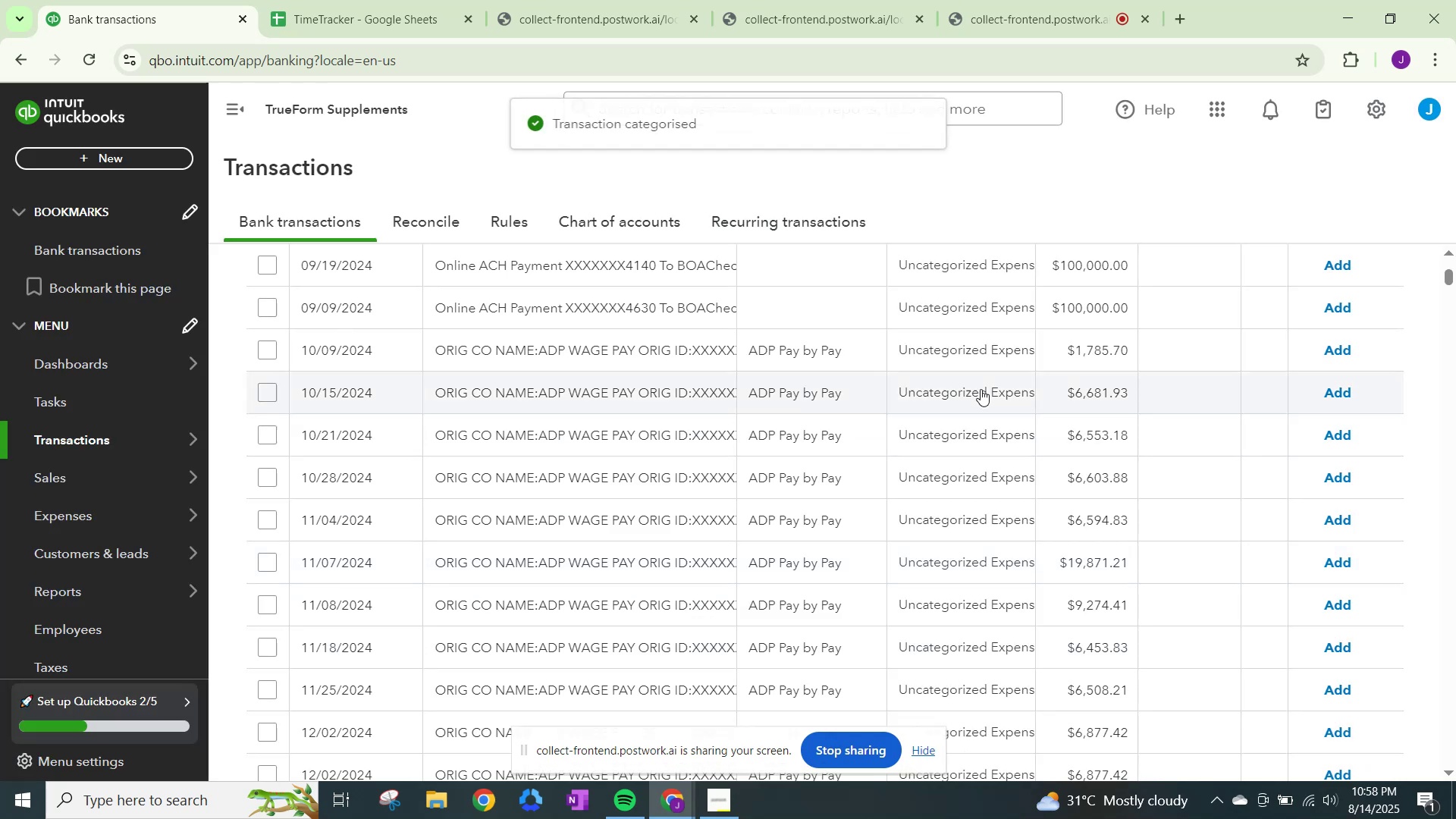 
left_click([968, 358])
 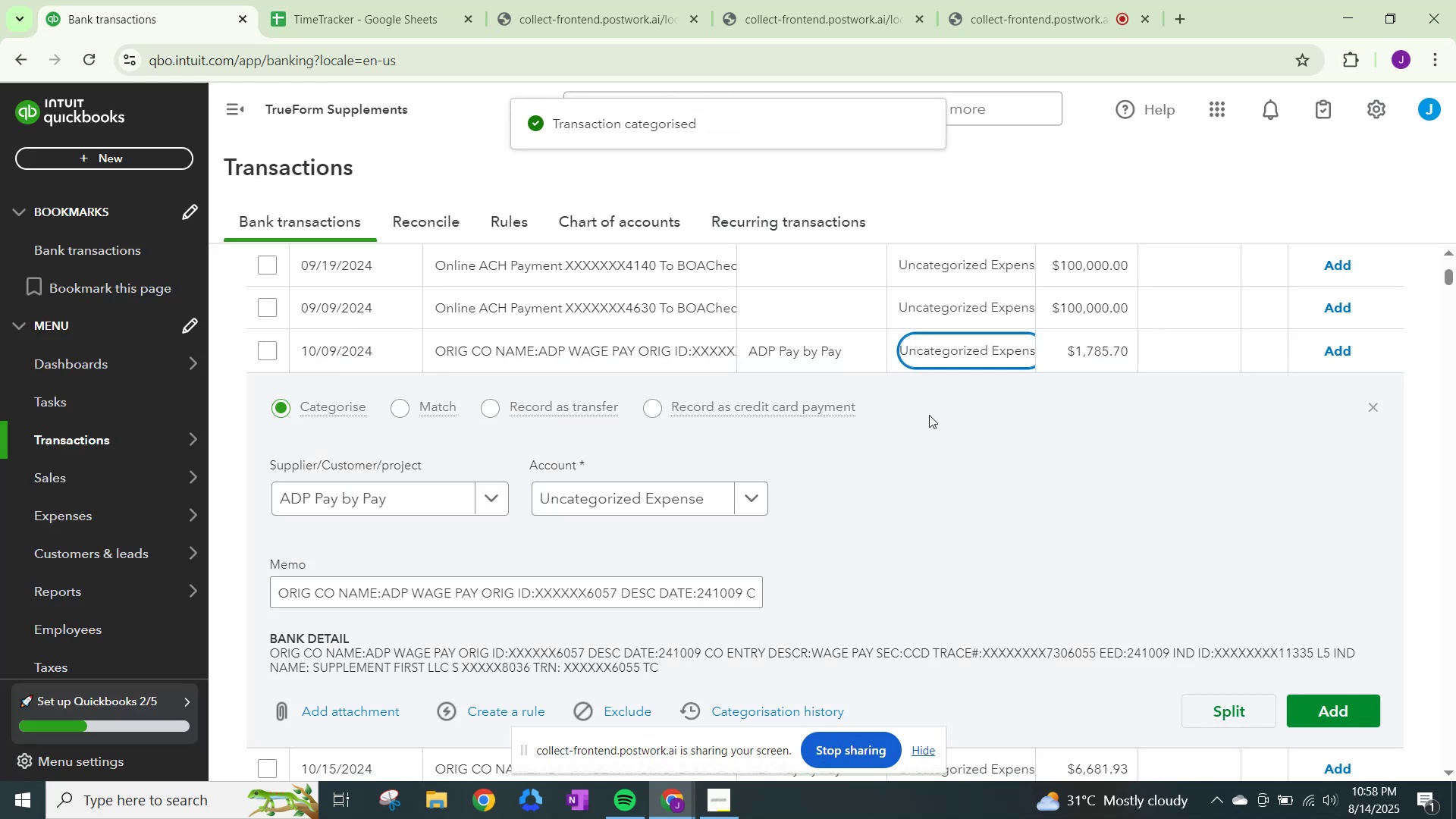 
left_click([881, 488])
 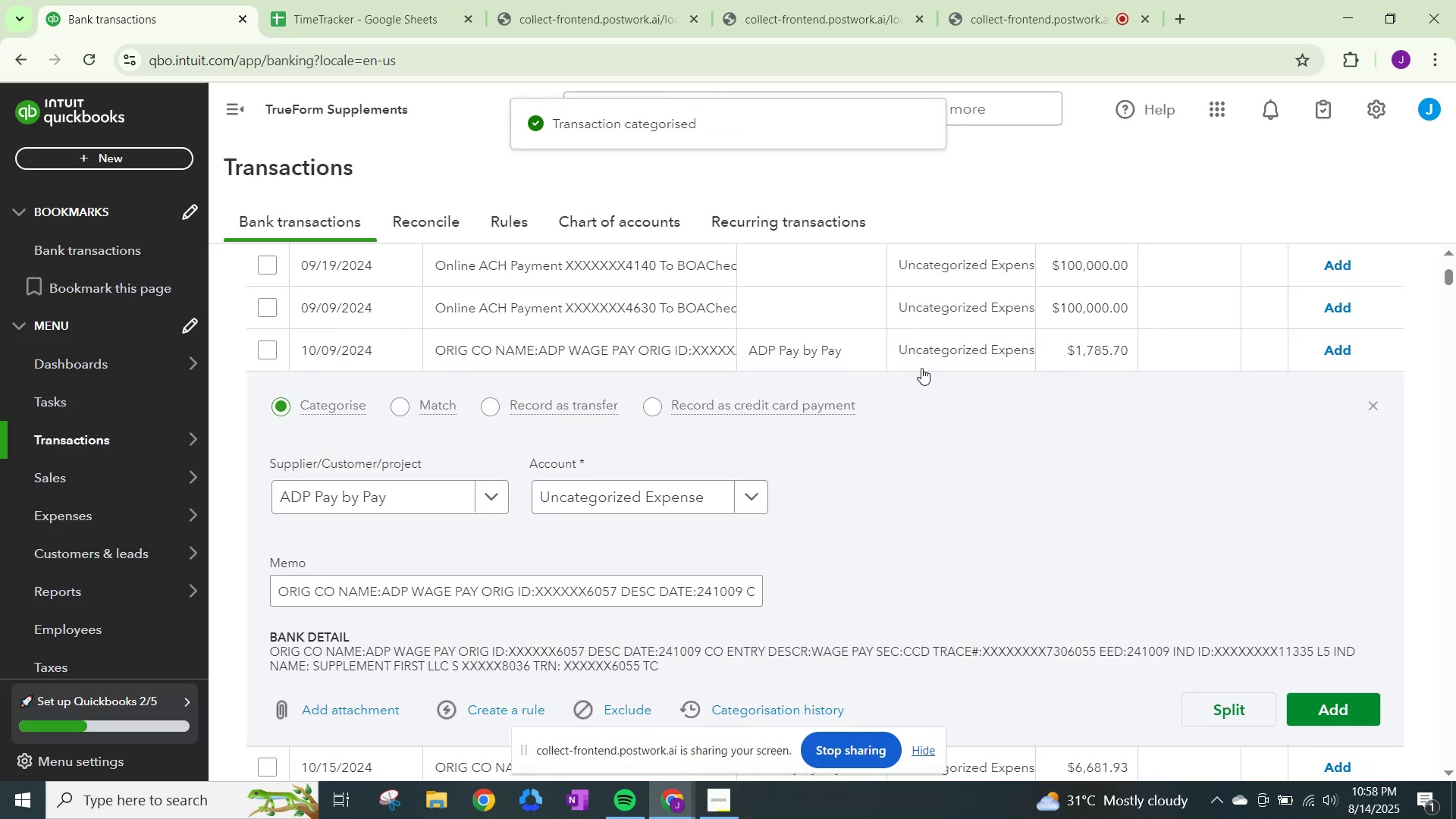 
left_click([927, 357])
 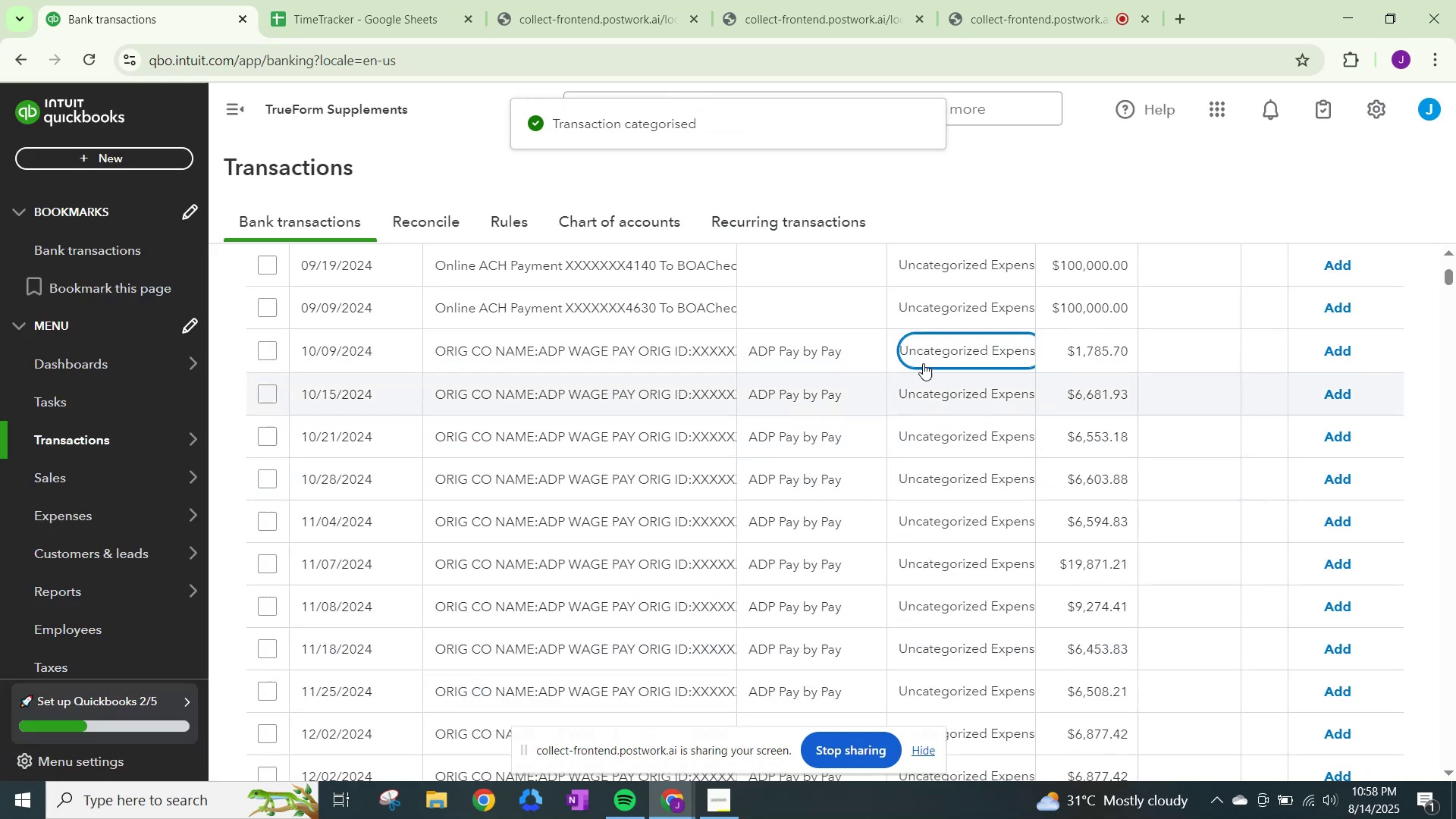 
left_click([944, 332])
 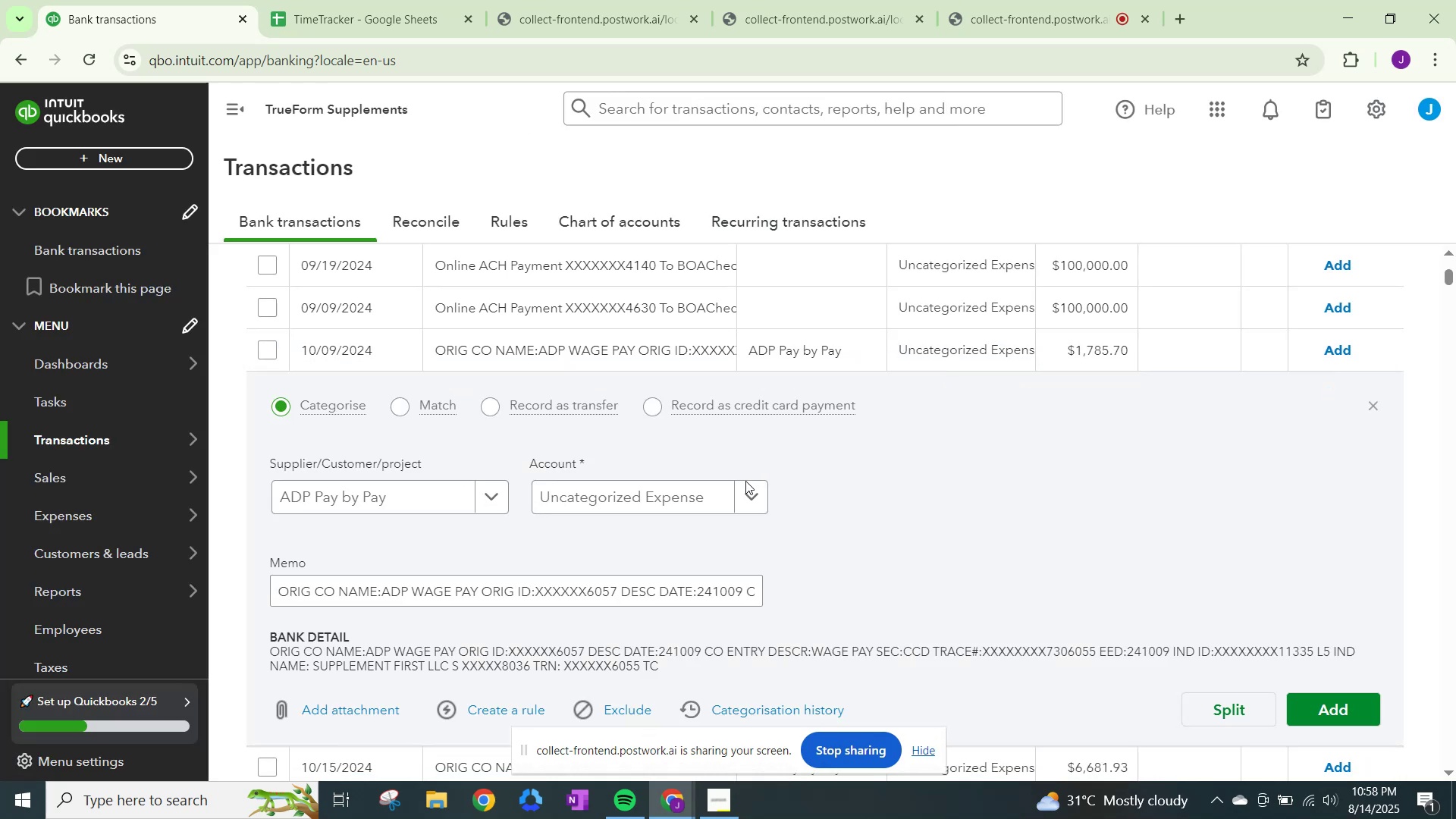 
left_click([737, 496])
 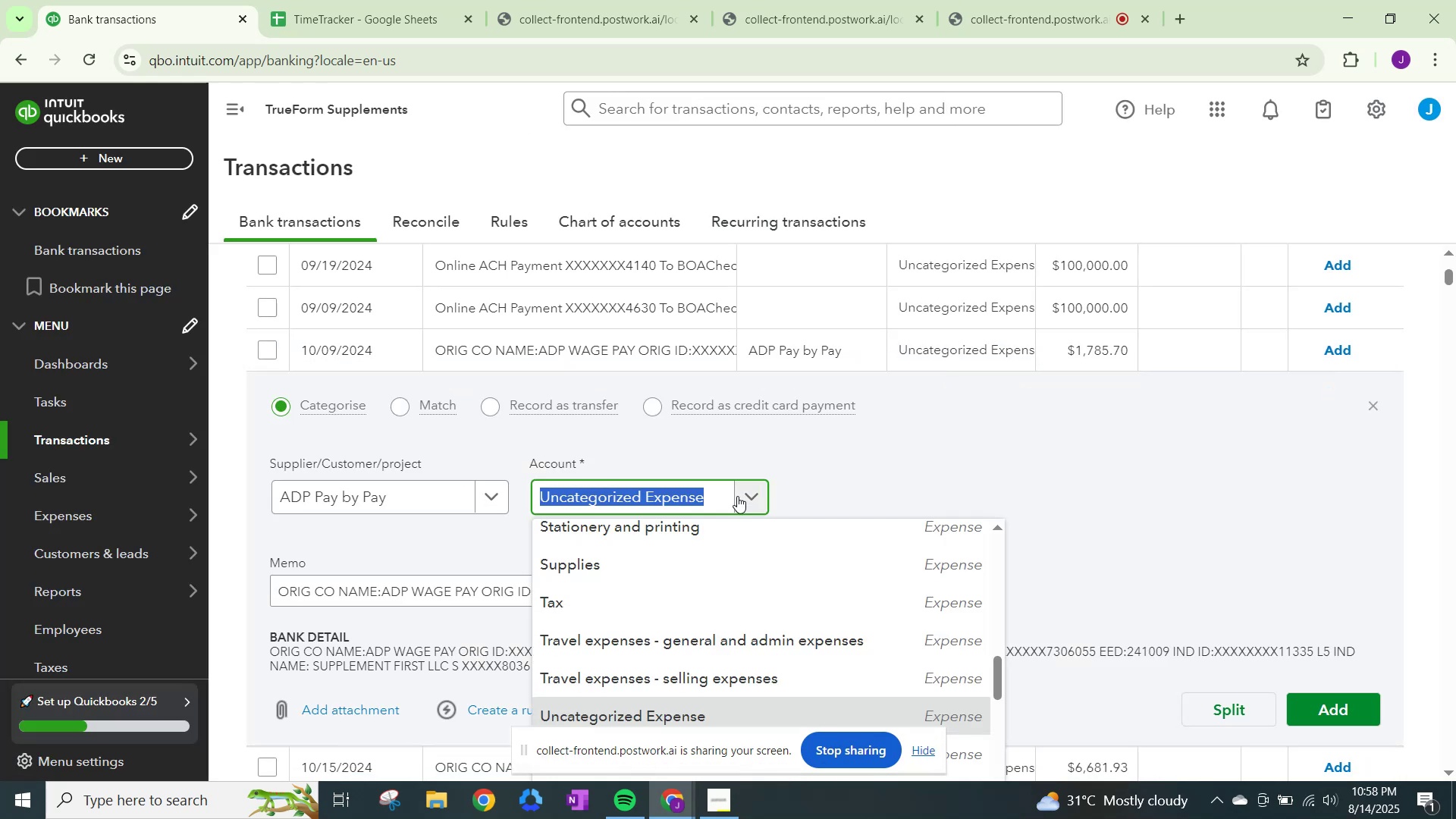 
key(Control+ControlLeft)
 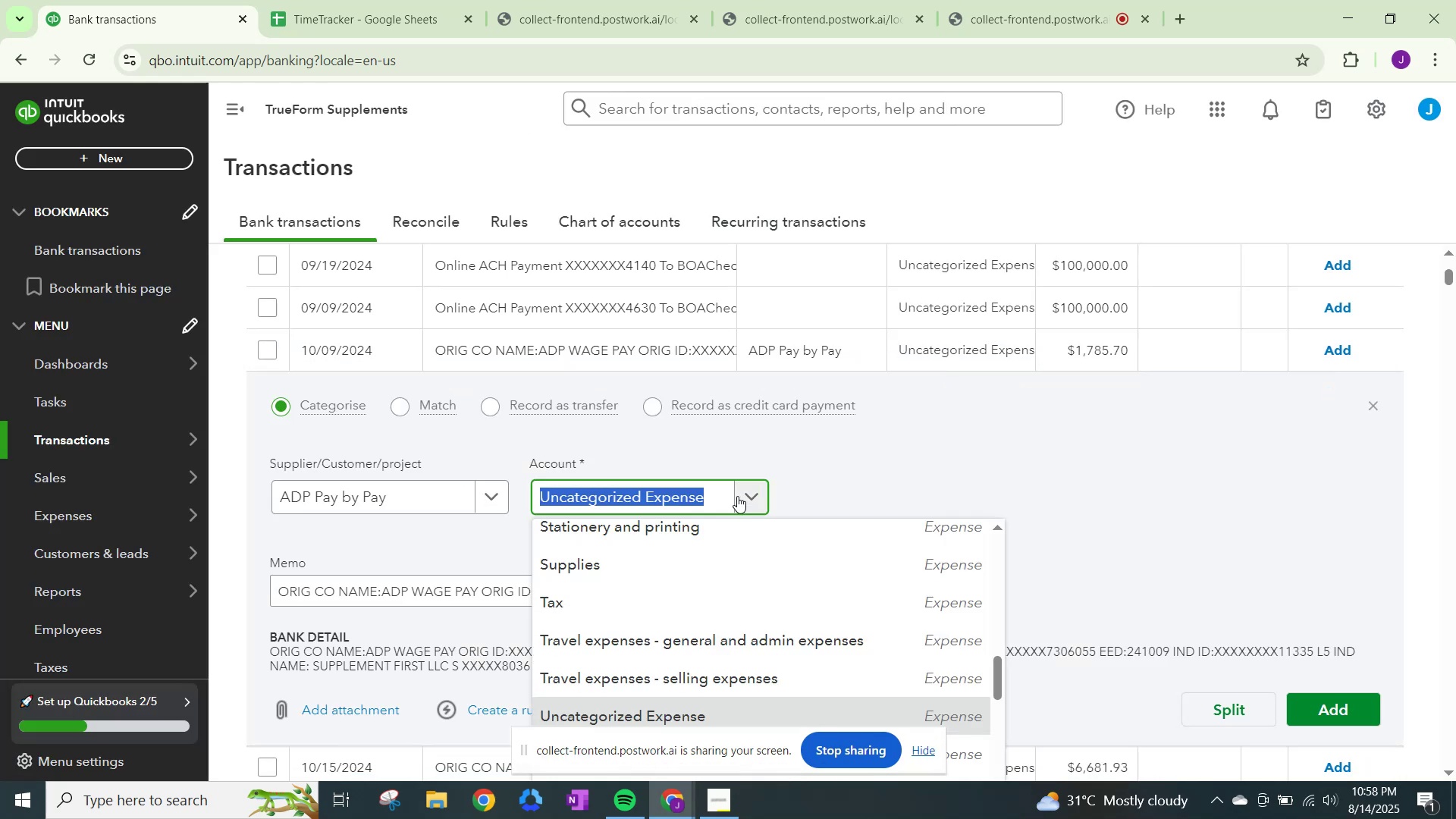 
key(Control+V)
 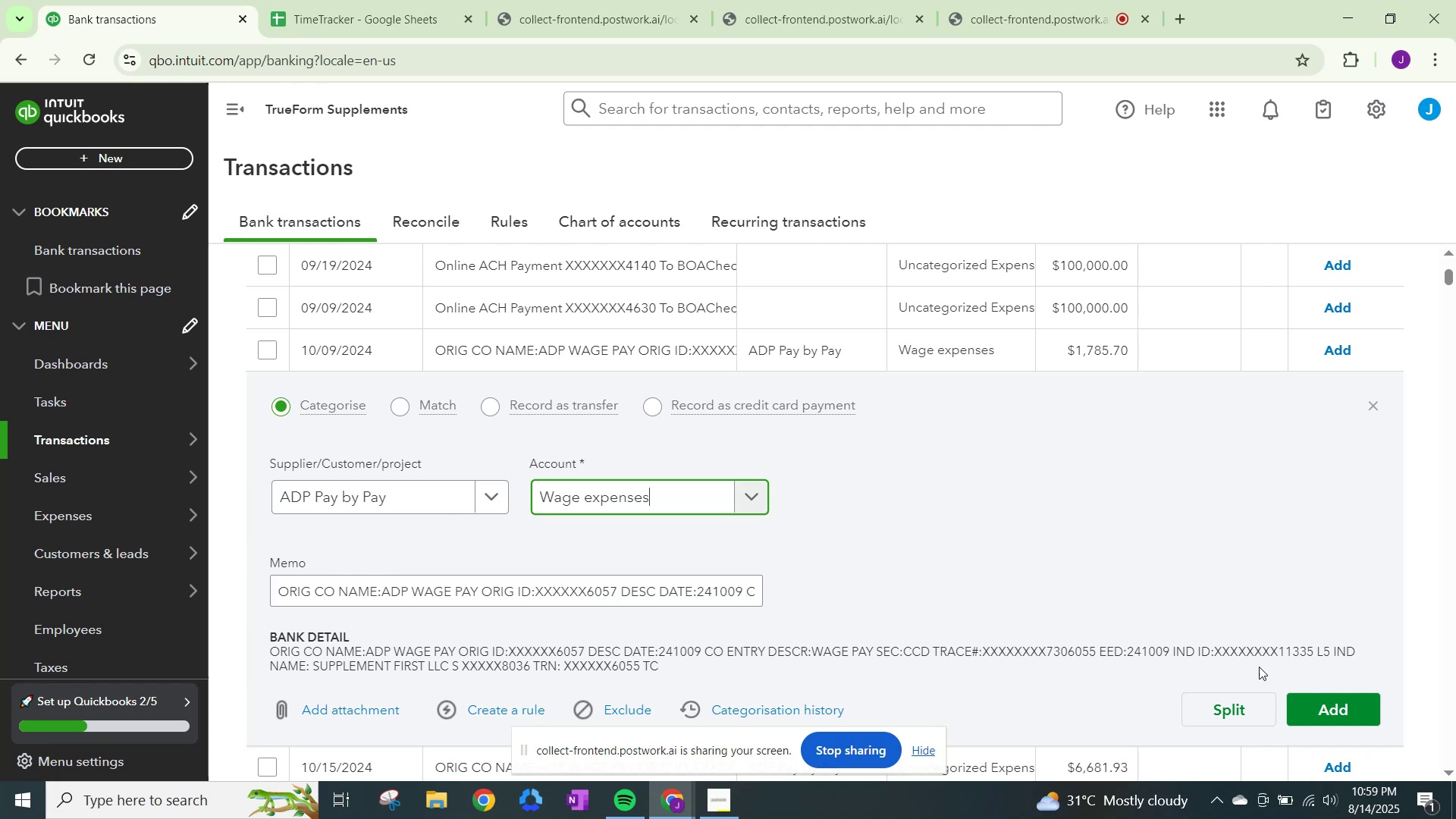 
left_click([1327, 710])
 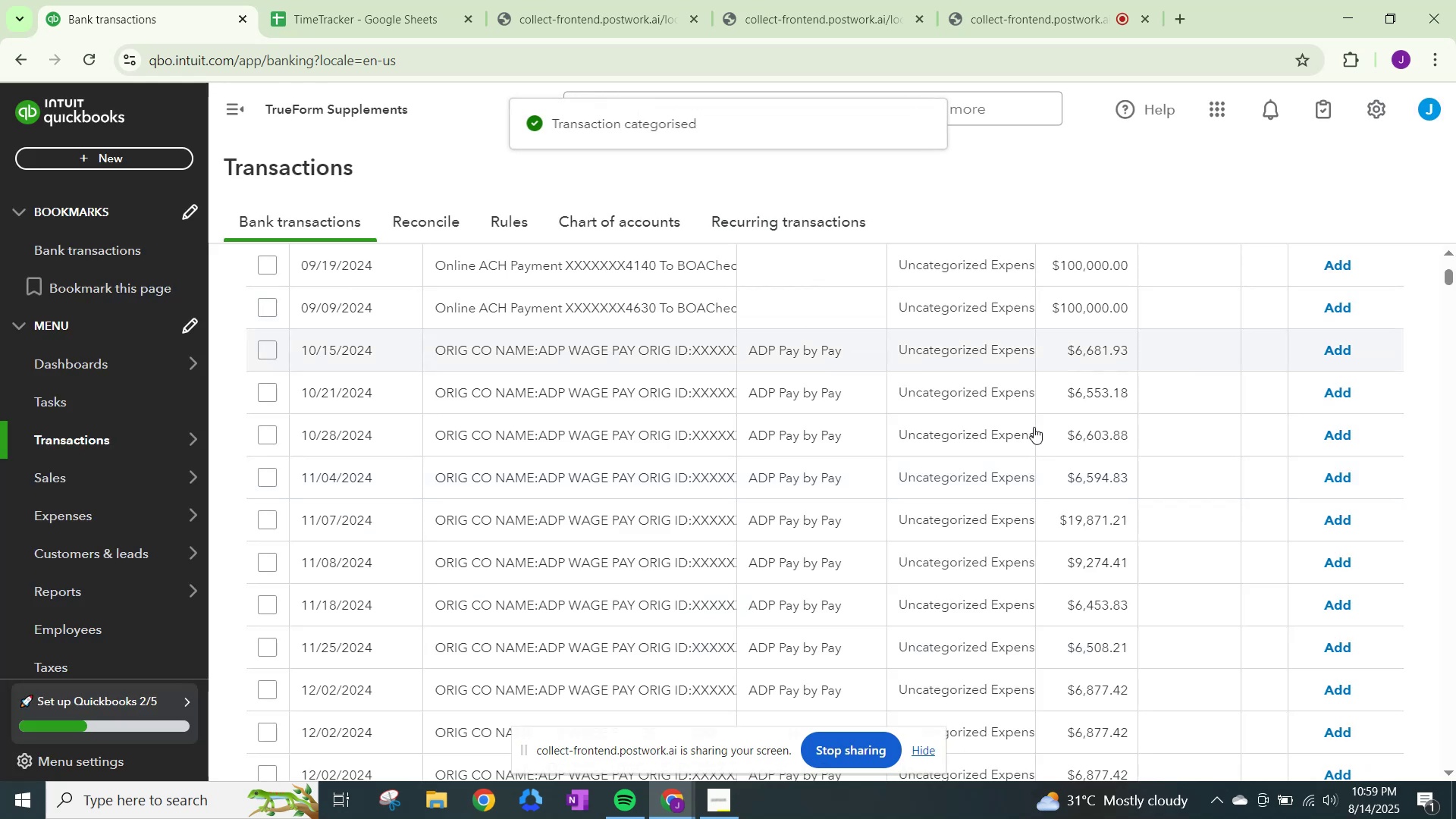 
left_click([980, 348])
 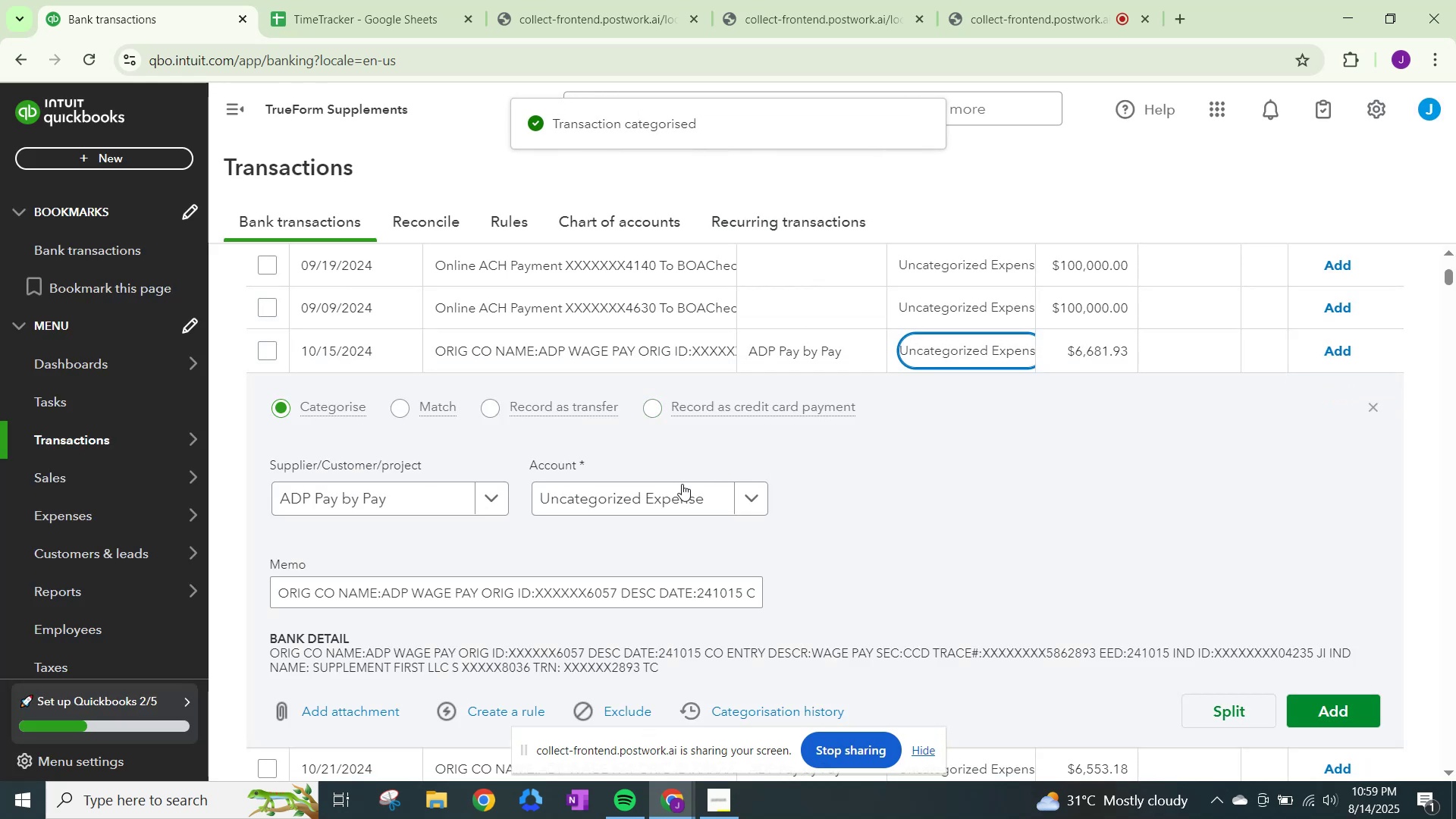 
left_click([654, 485])
 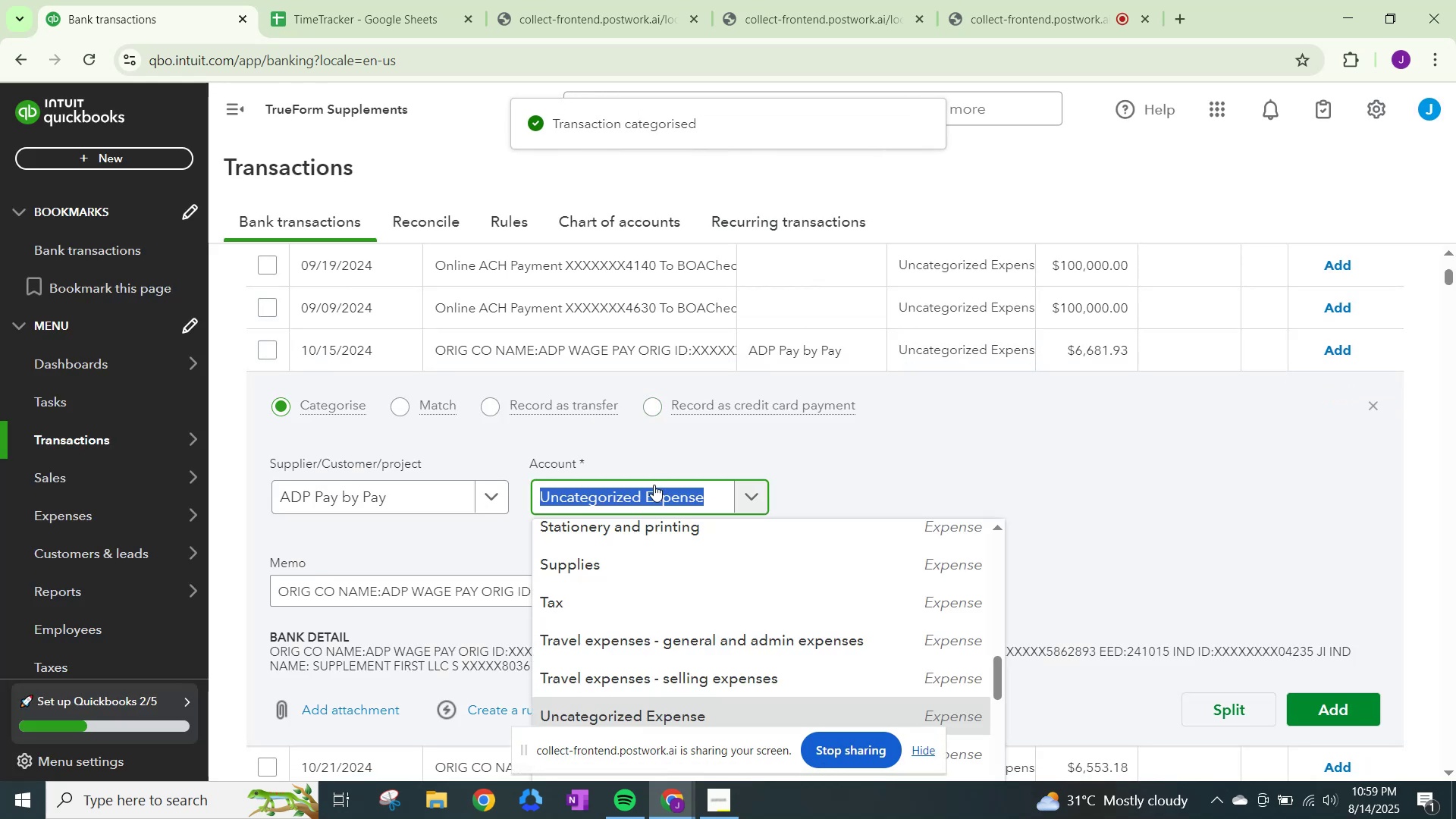 
key(Control+ControlLeft)
 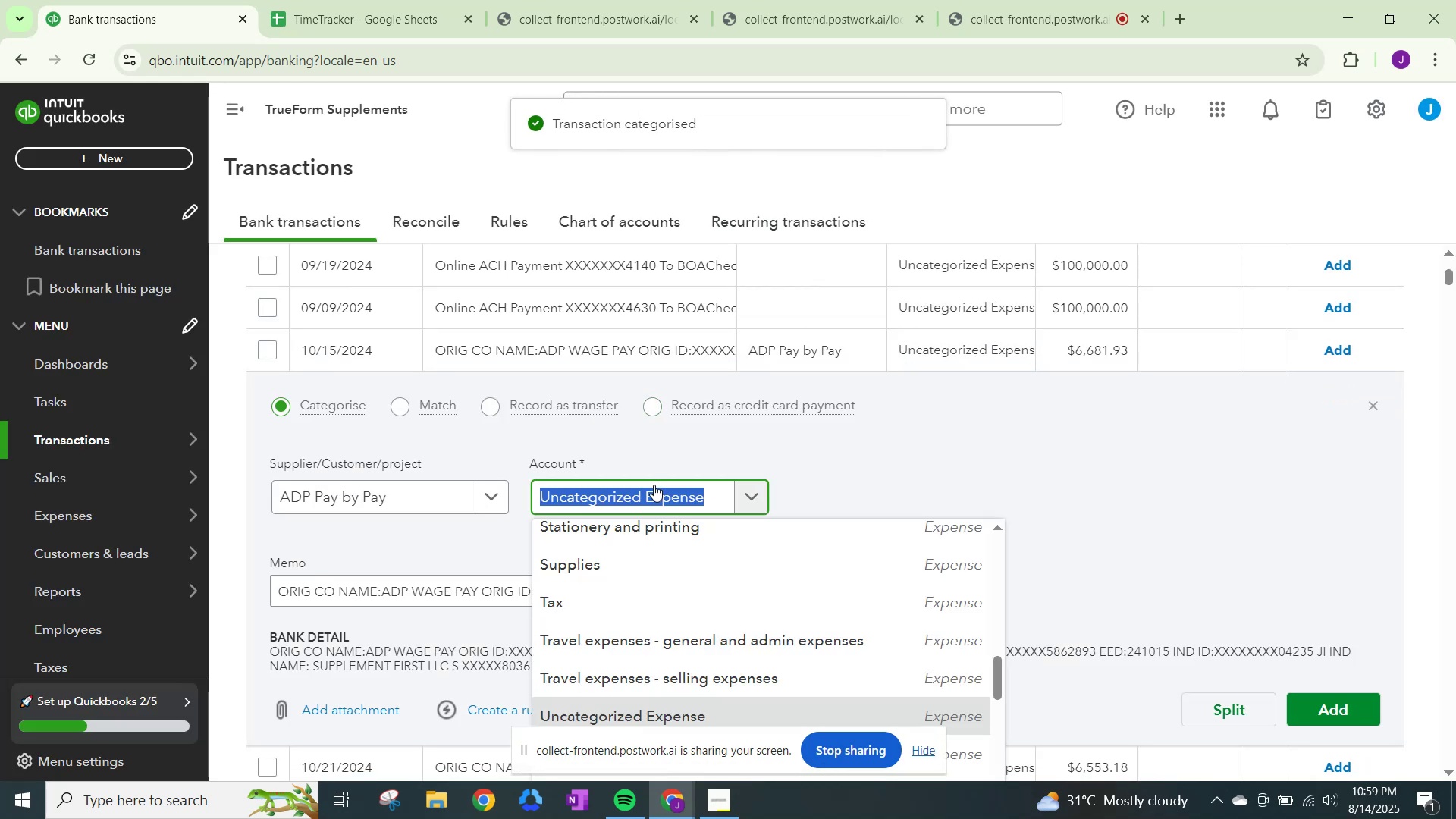 
key(Control+V)
 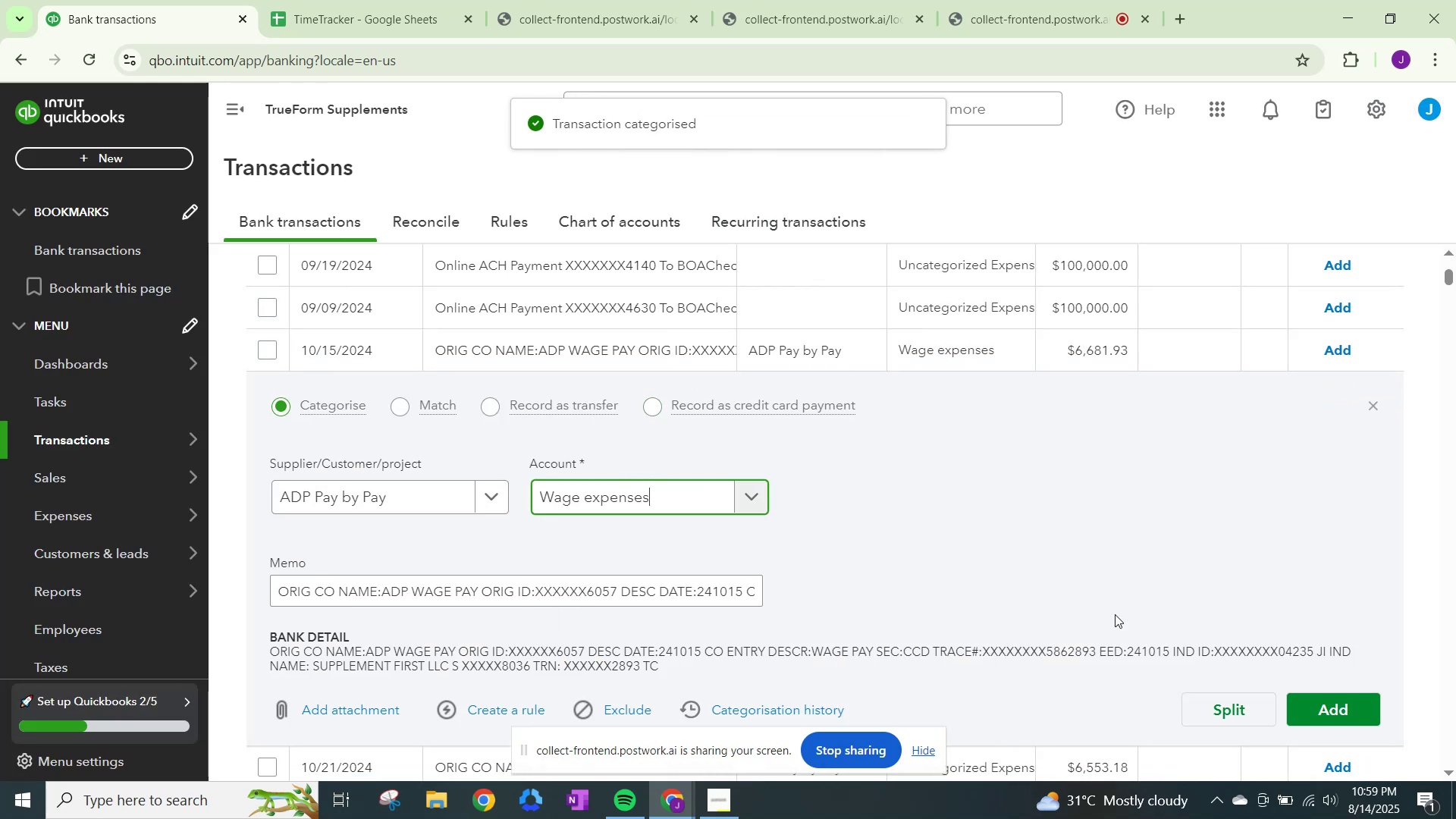 
left_click([1316, 698])
 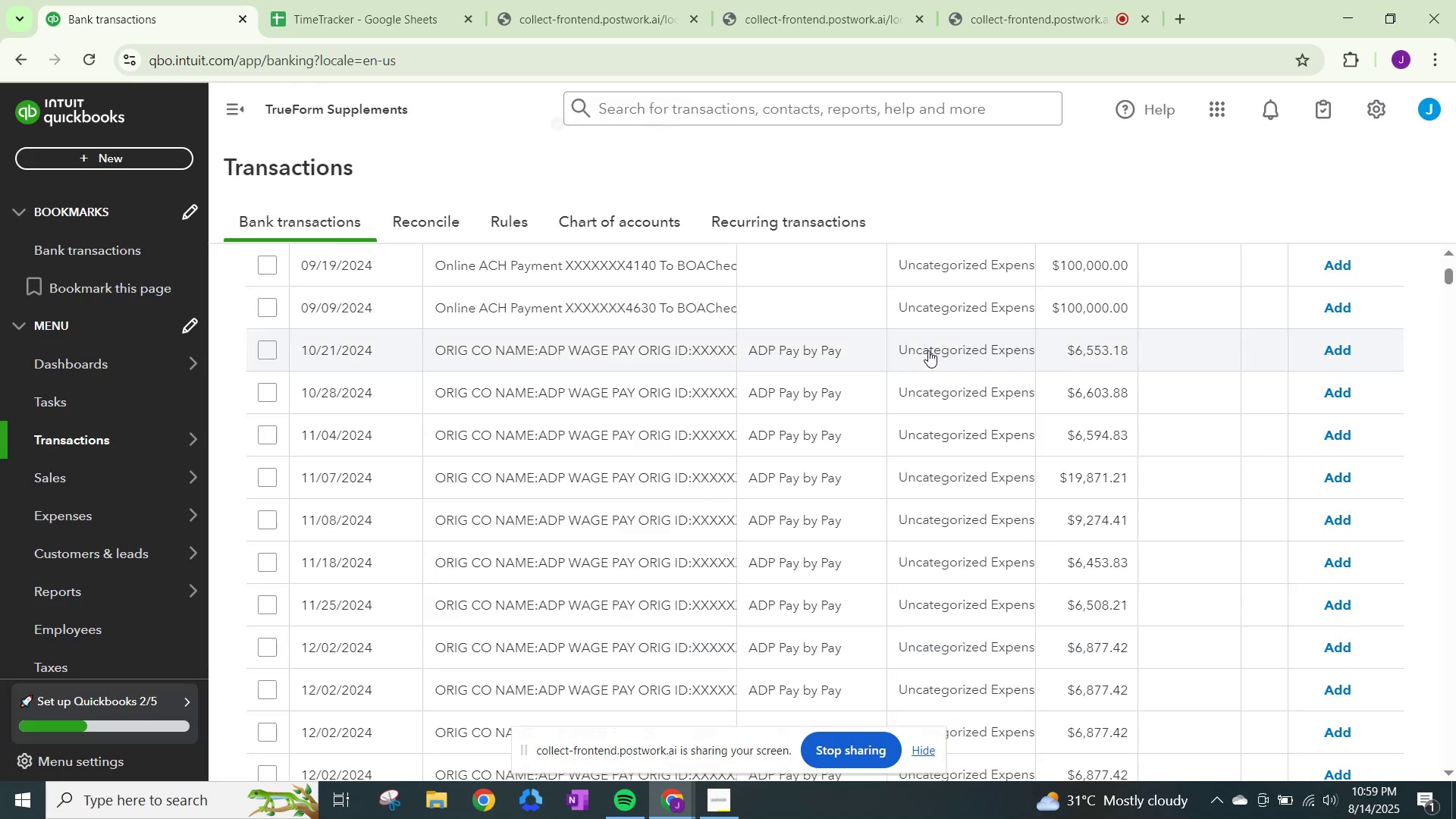 
left_click([938, 351])
 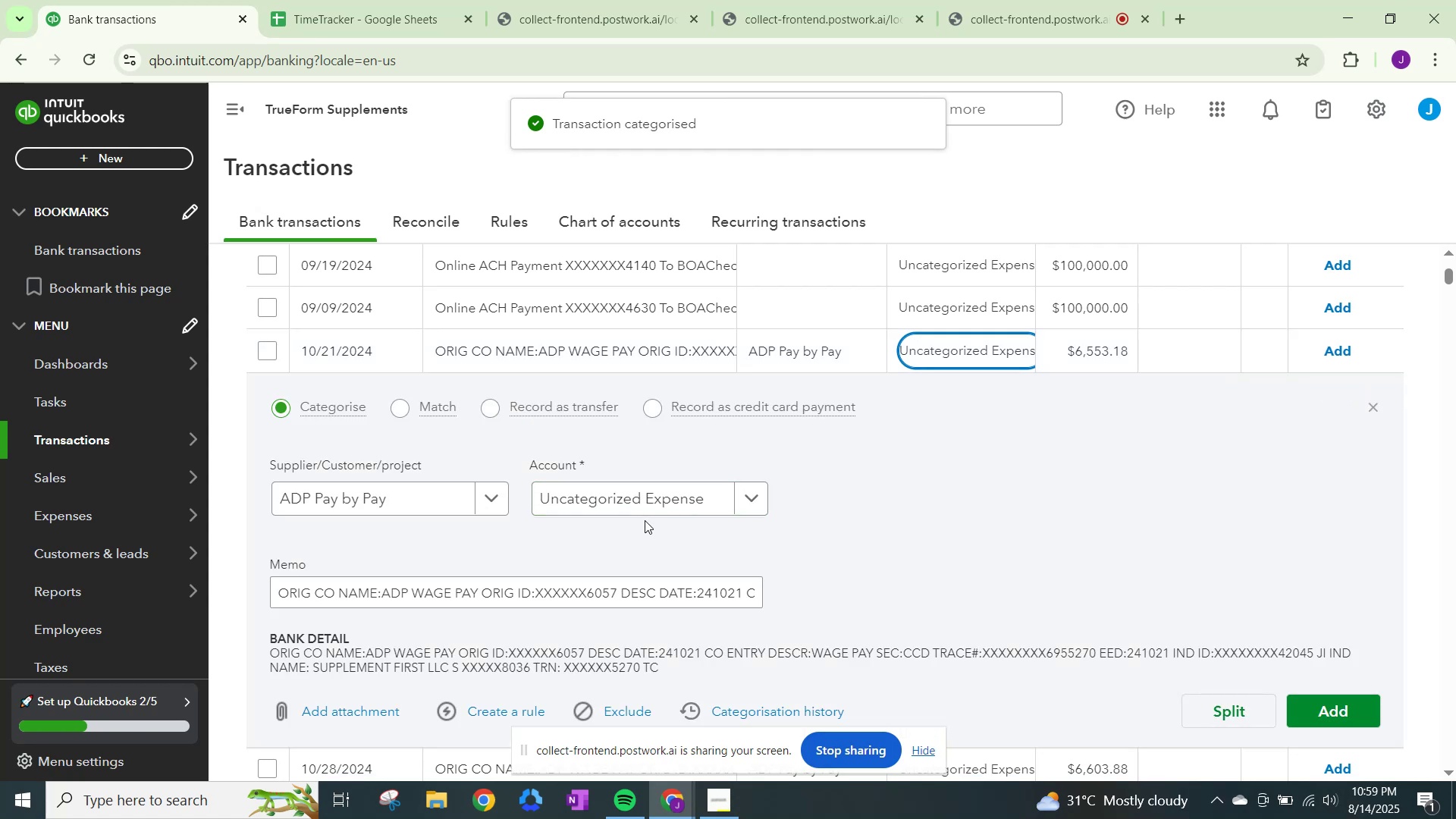 
left_click([645, 503])
 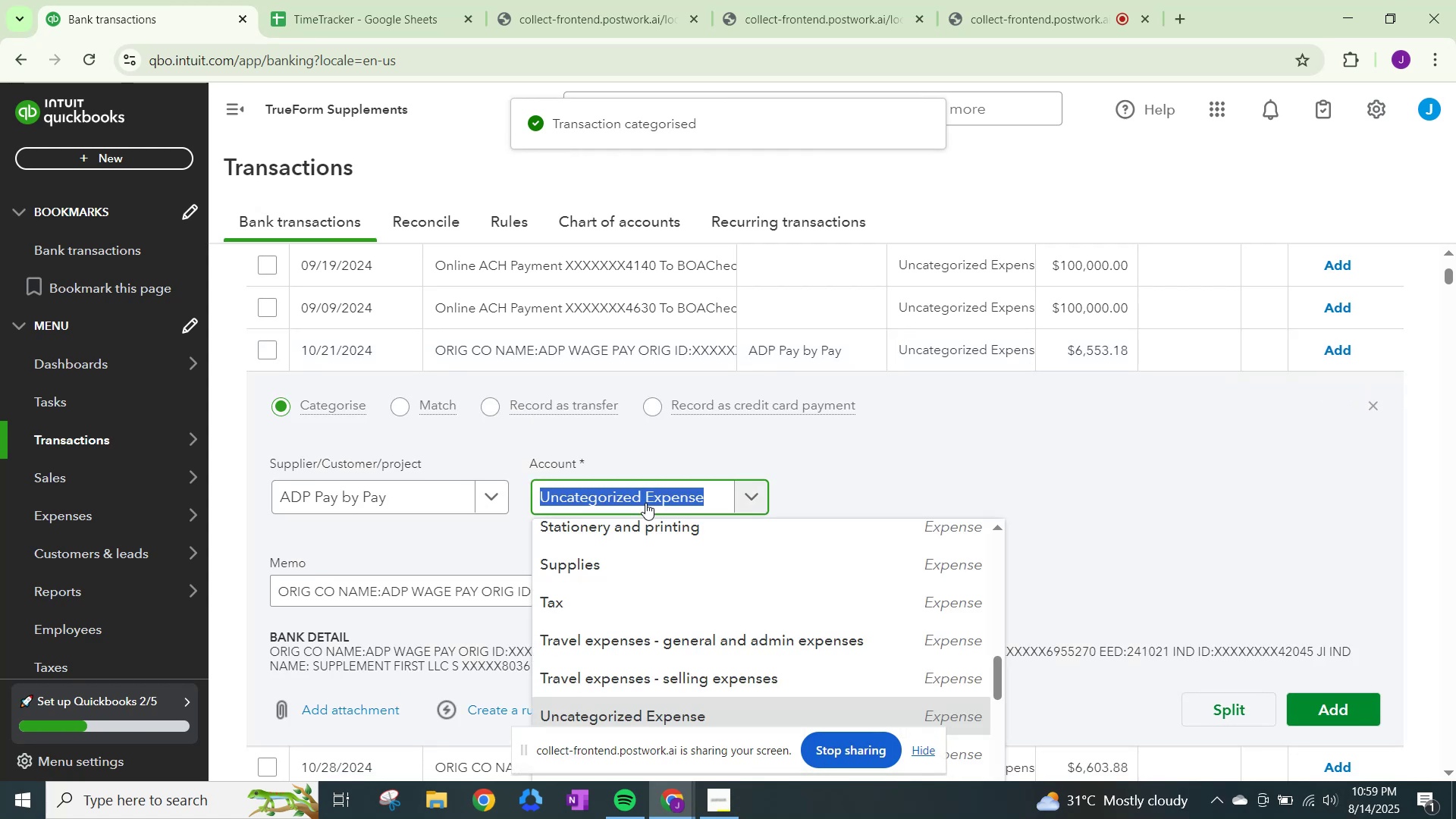 
key(Control+ControlLeft)
 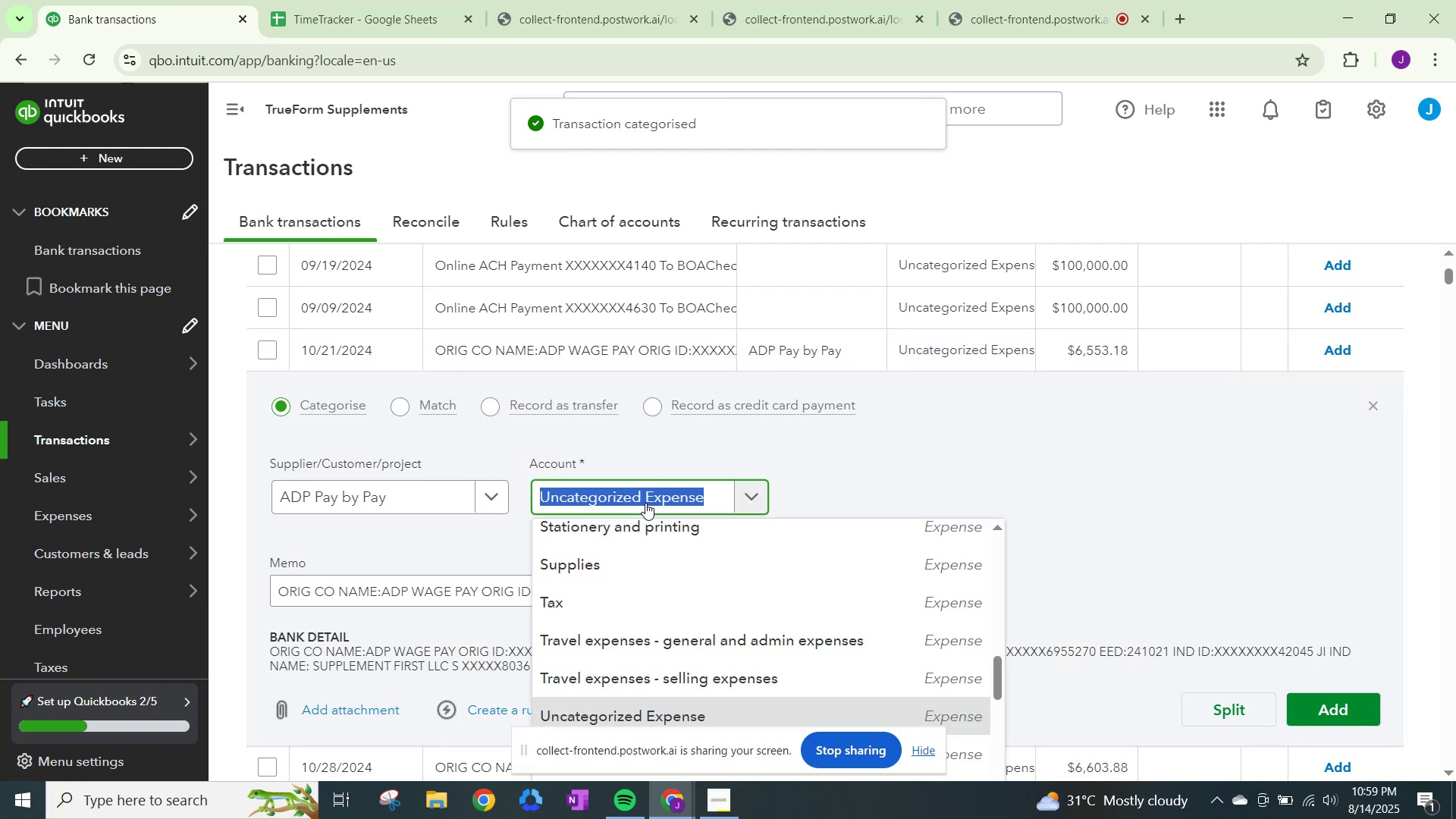 
key(Control+V)
 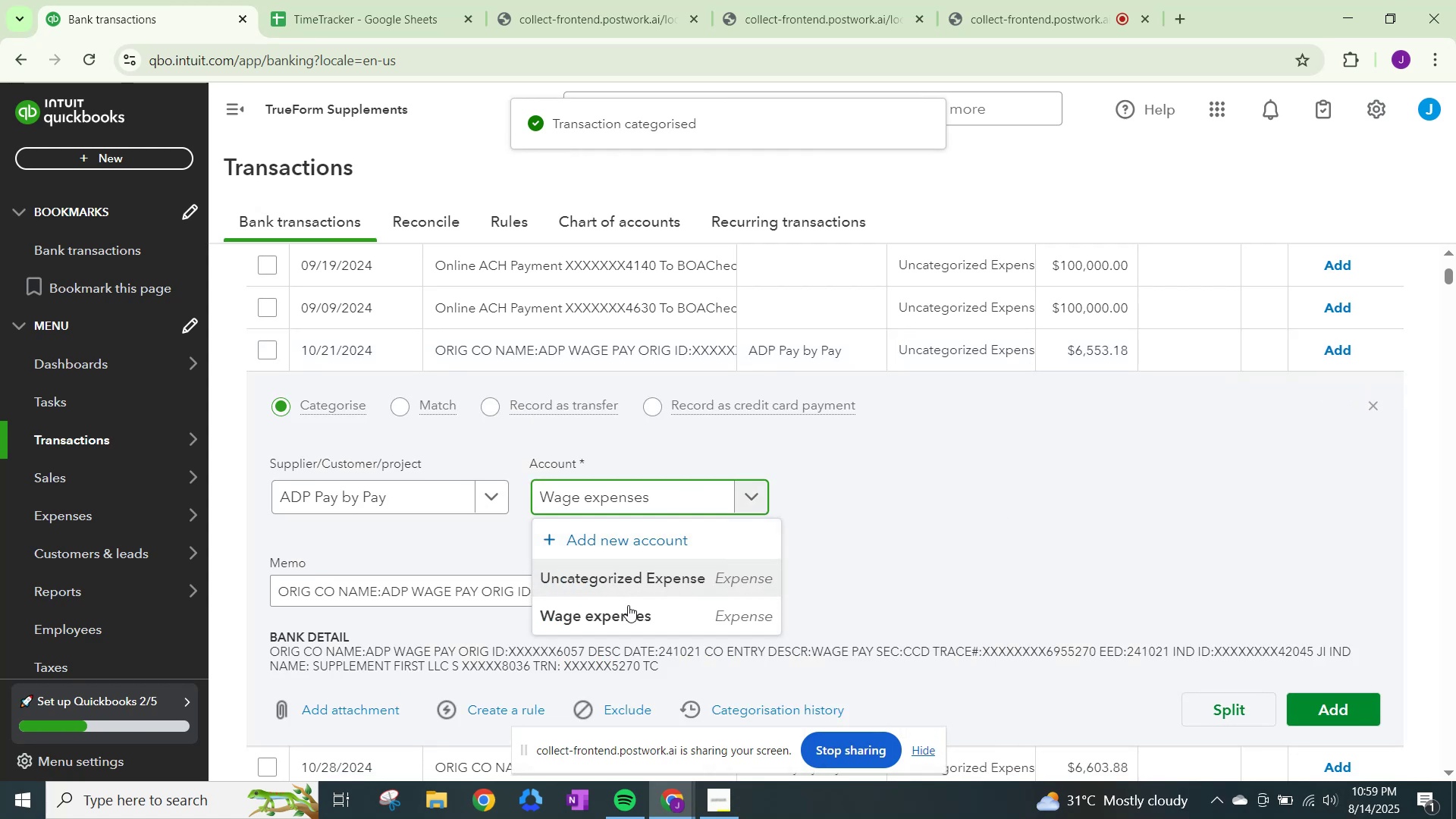 
left_click([626, 610])
 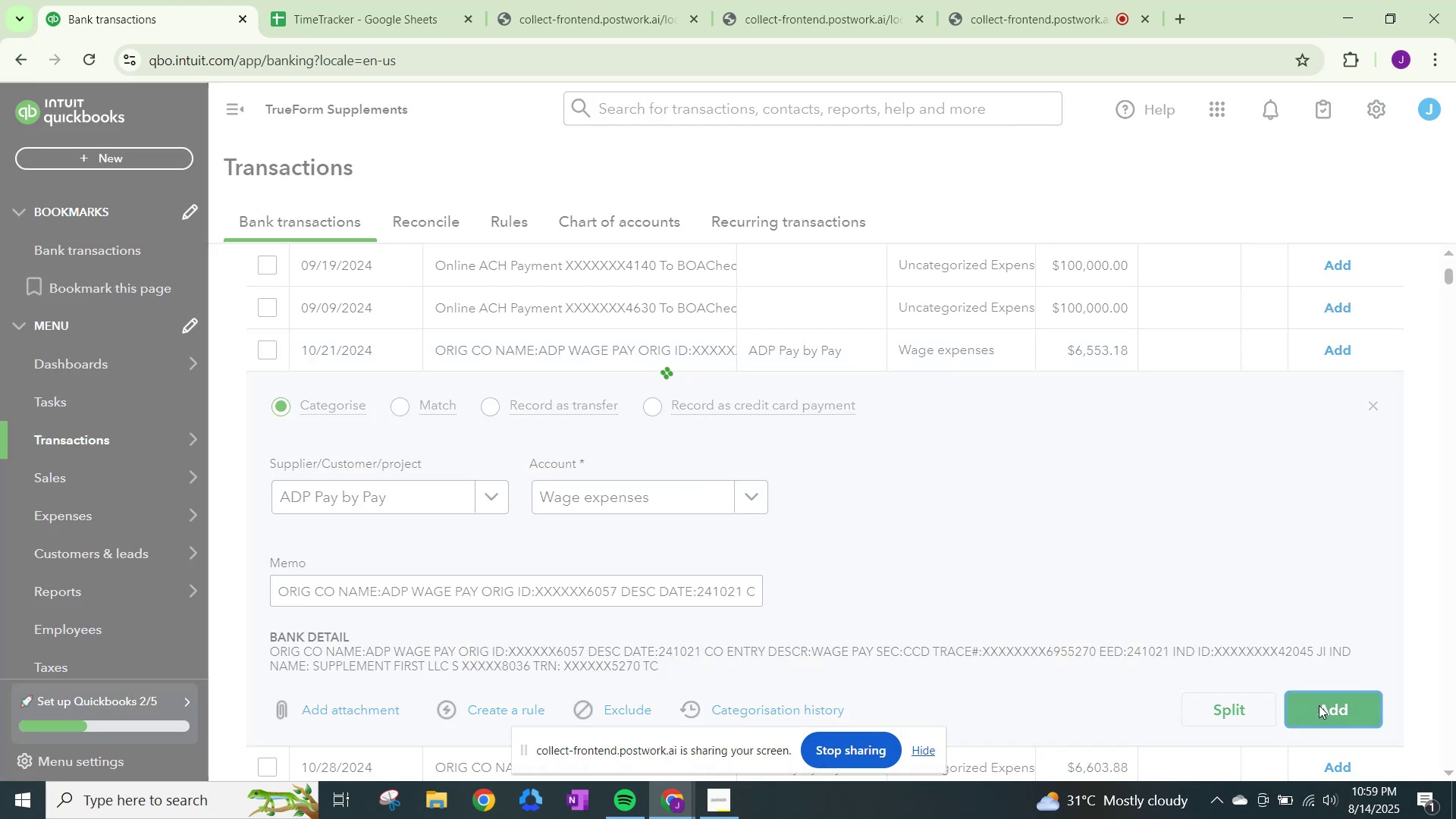 
scroll: coordinate [1319, 705], scroll_direction: up, amount: 1.0
 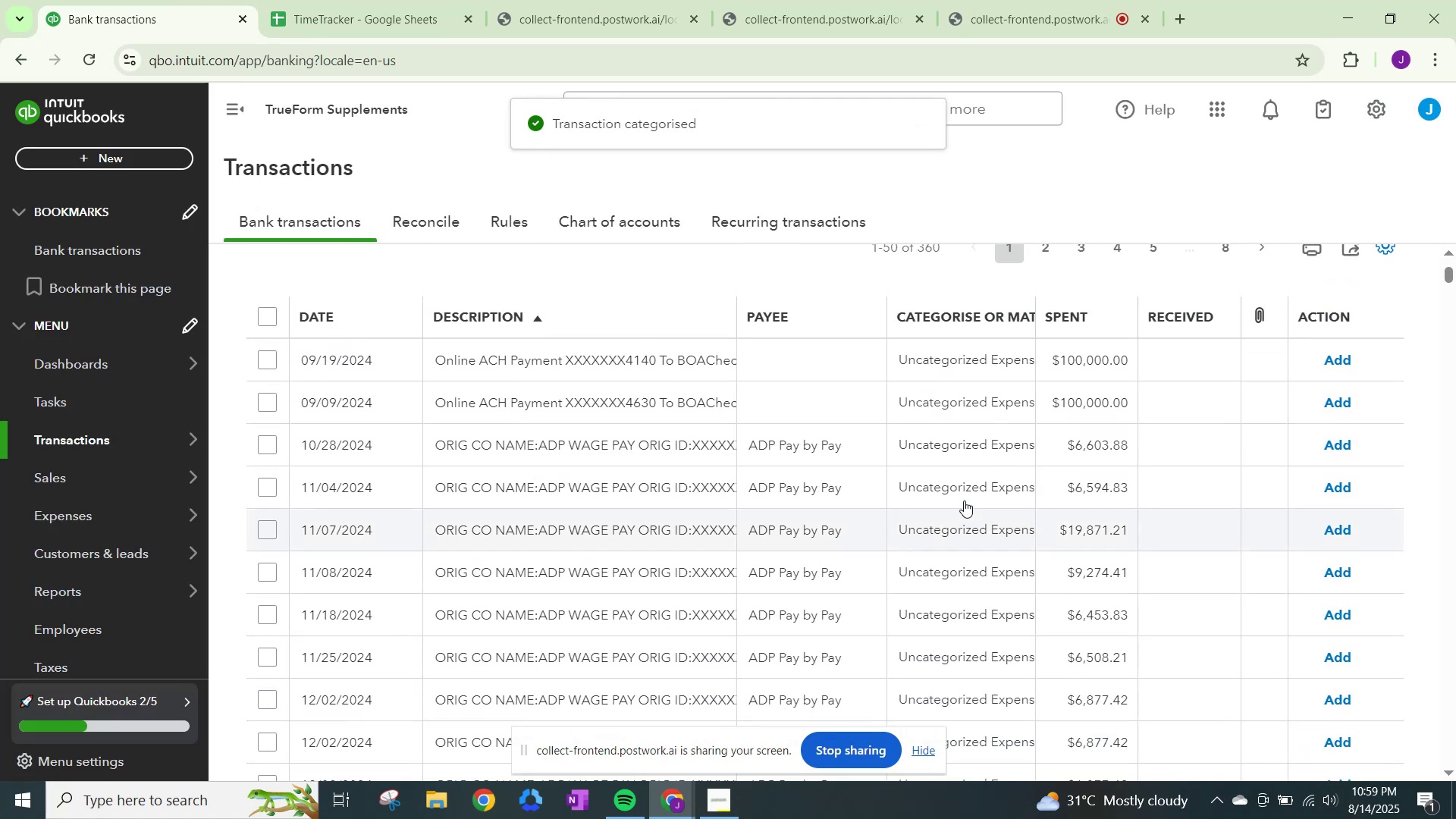 
left_click([929, 445])
 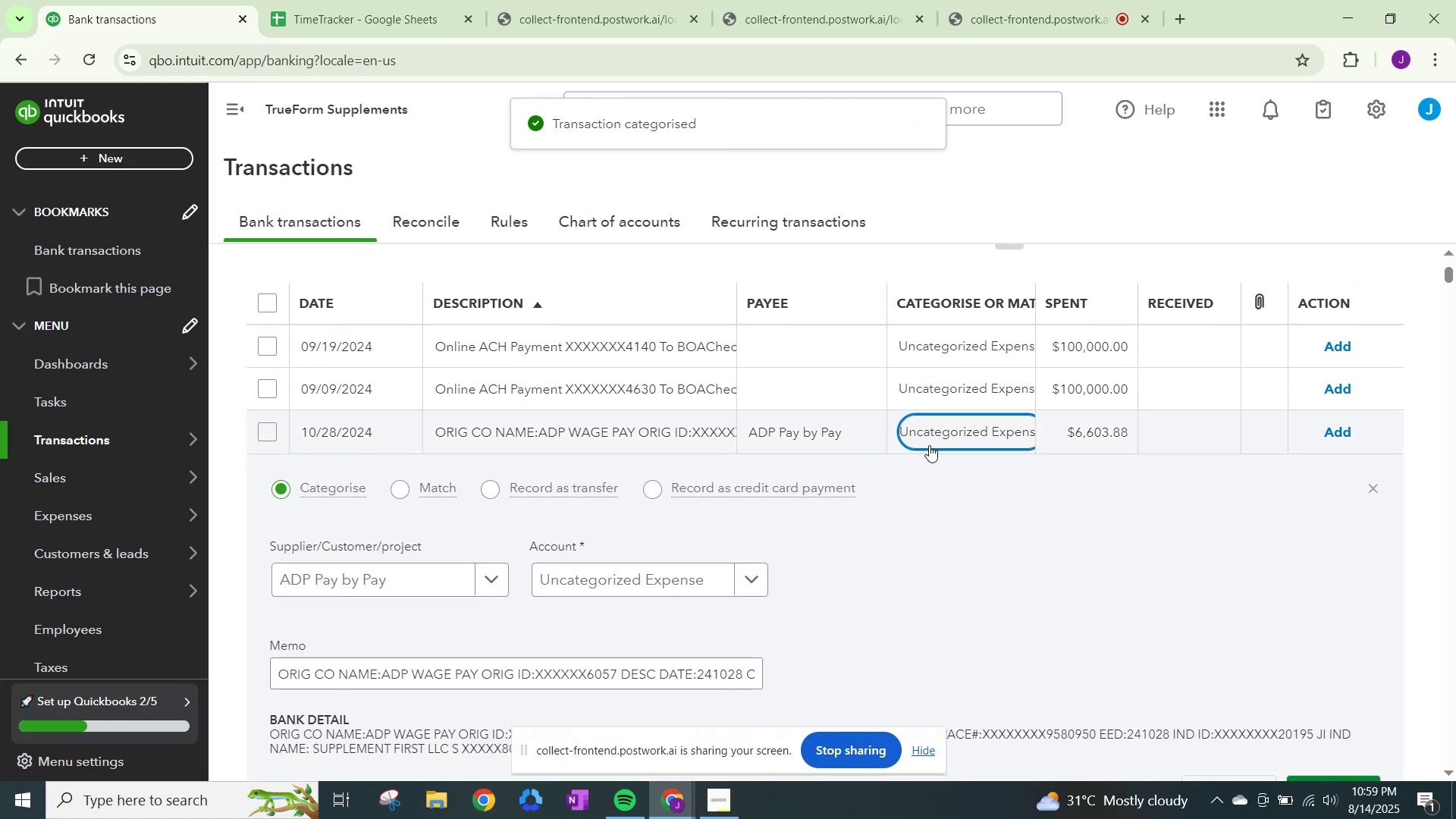 
scroll: coordinate [929, 445], scroll_direction: down, amount: 1.0
 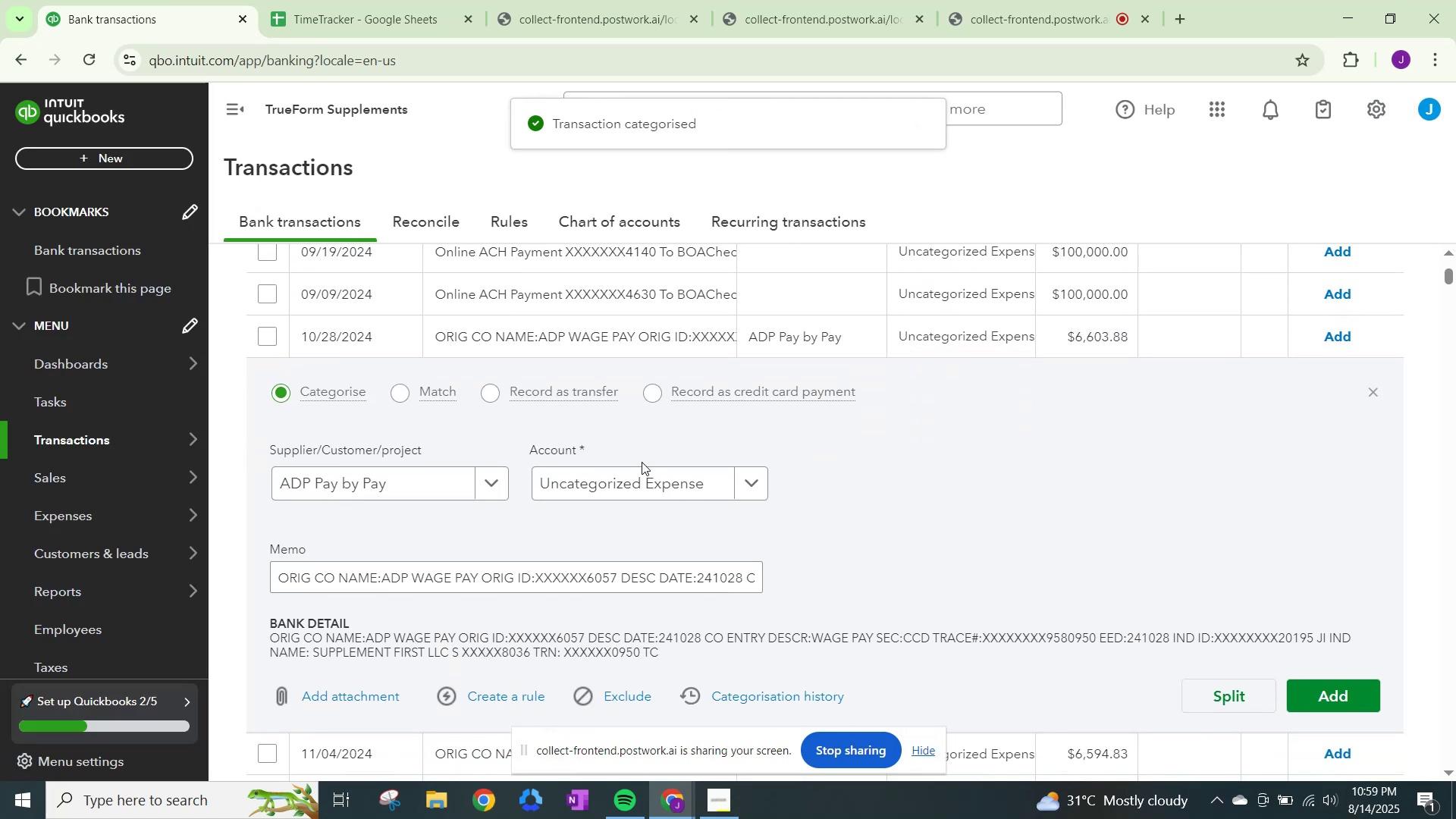 
double_click([644, 466])
 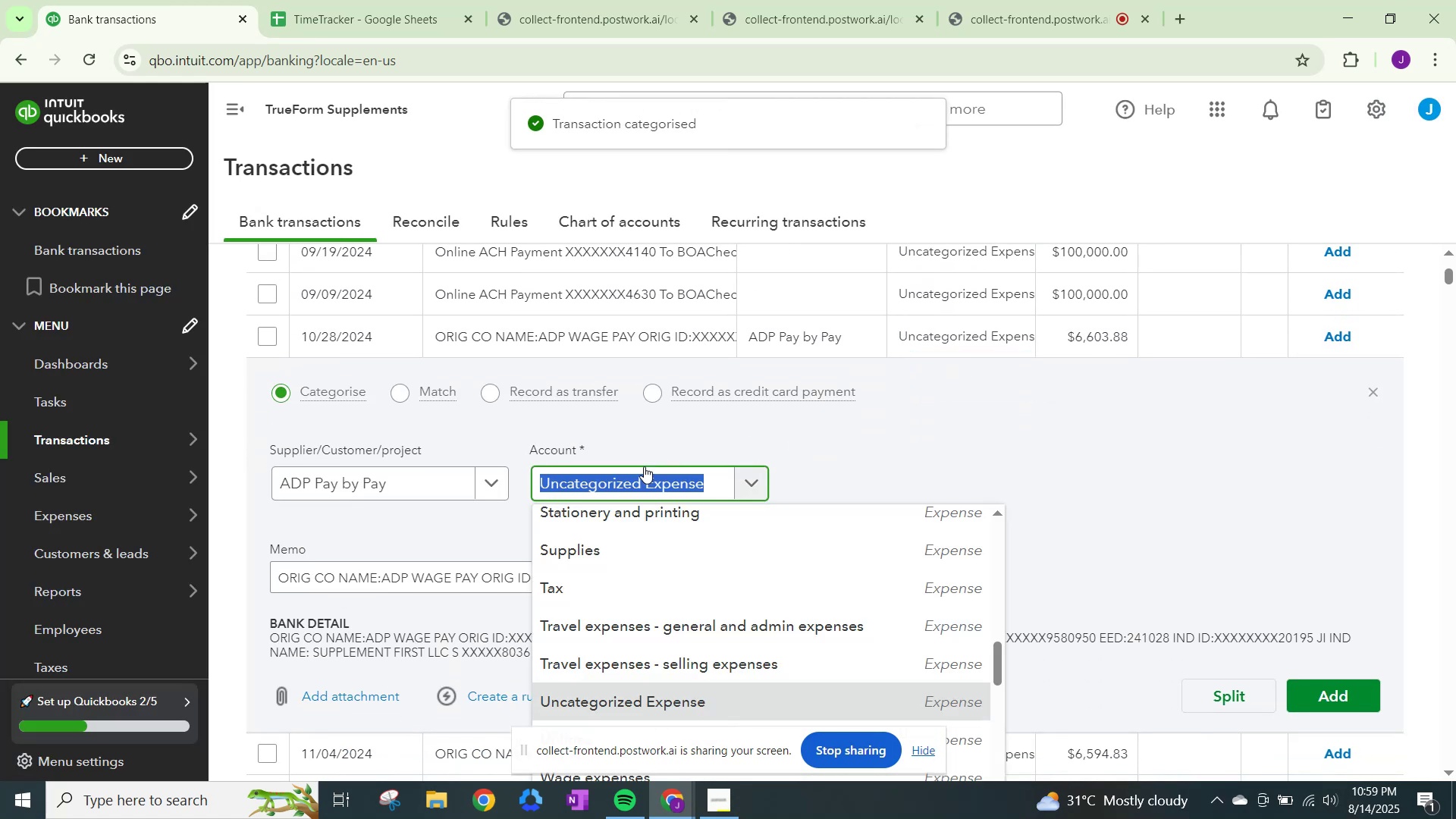 
key(Control+V)
 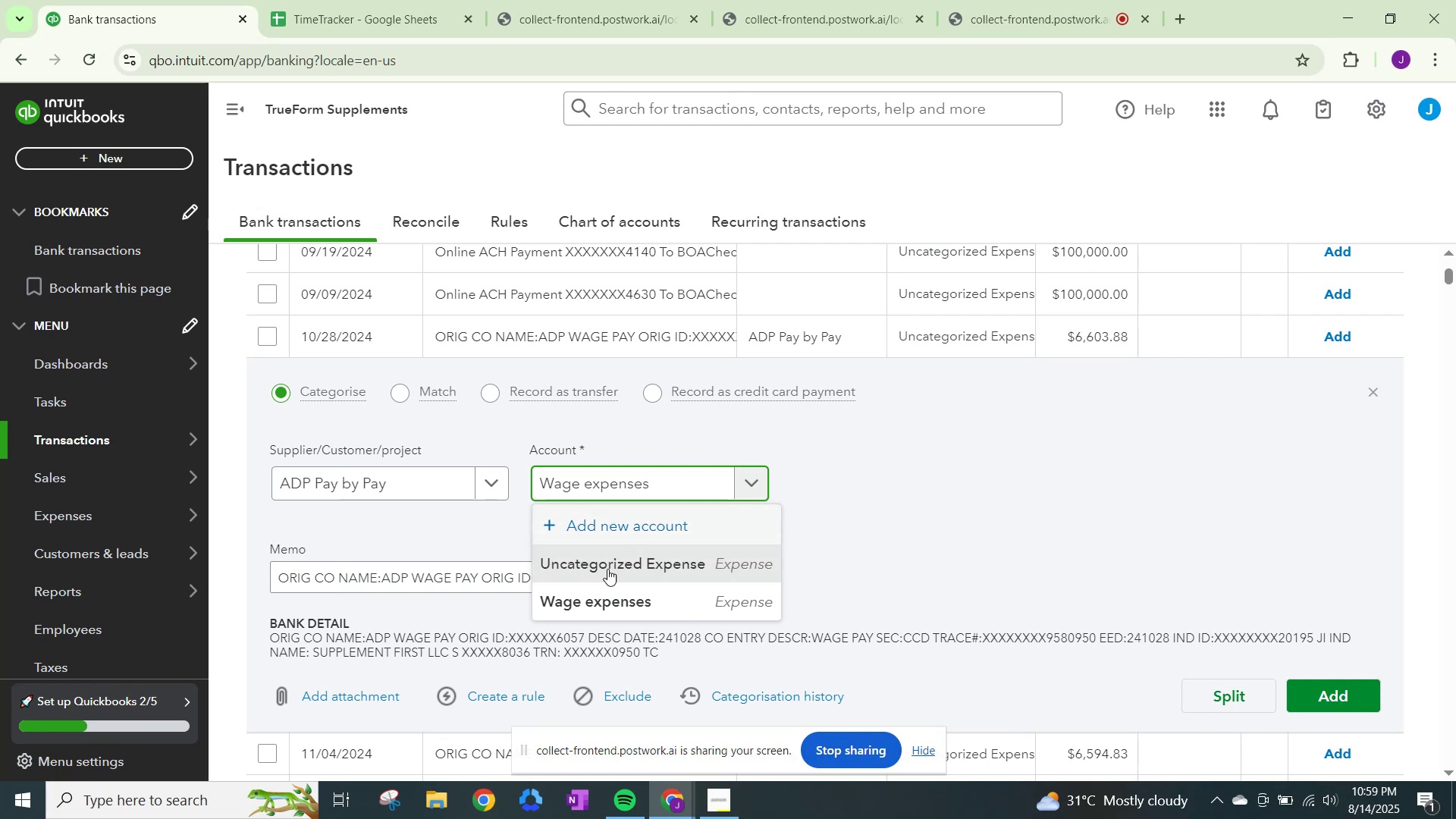 
left_click([605, 606])
 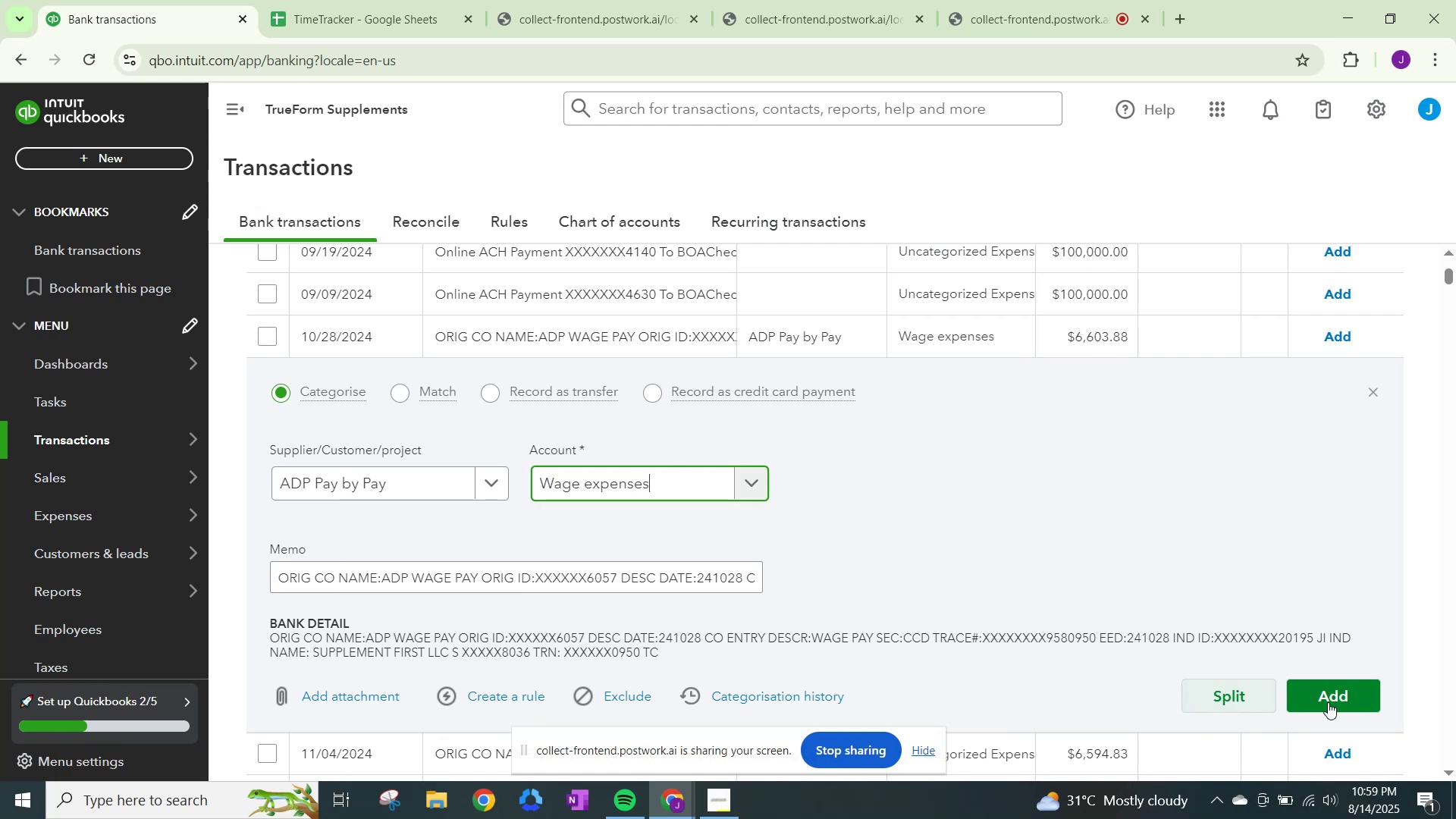 
left_click([1328, 701])
 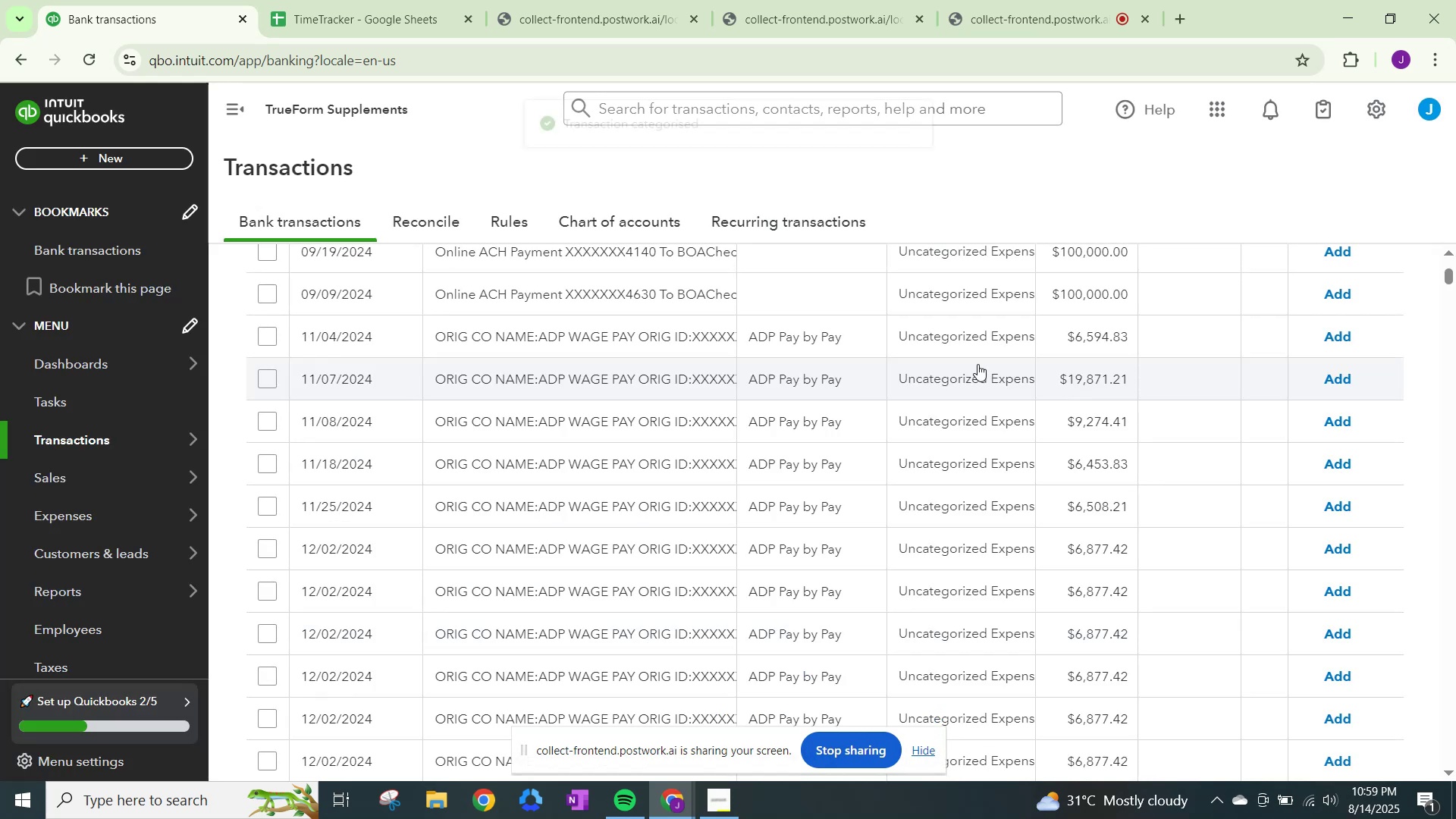 
left_click([965, 336])
 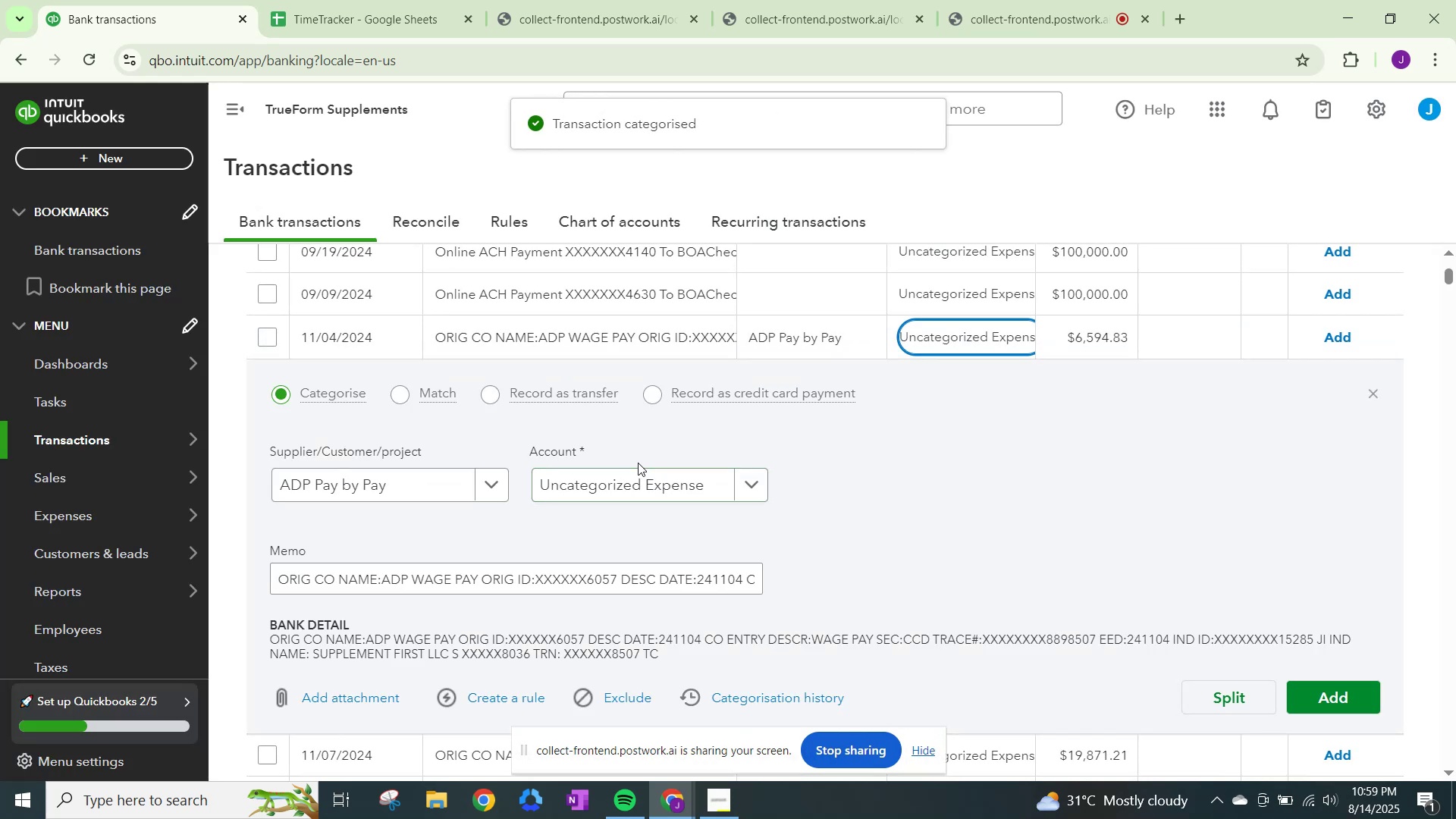 
left_click([637, 474])
 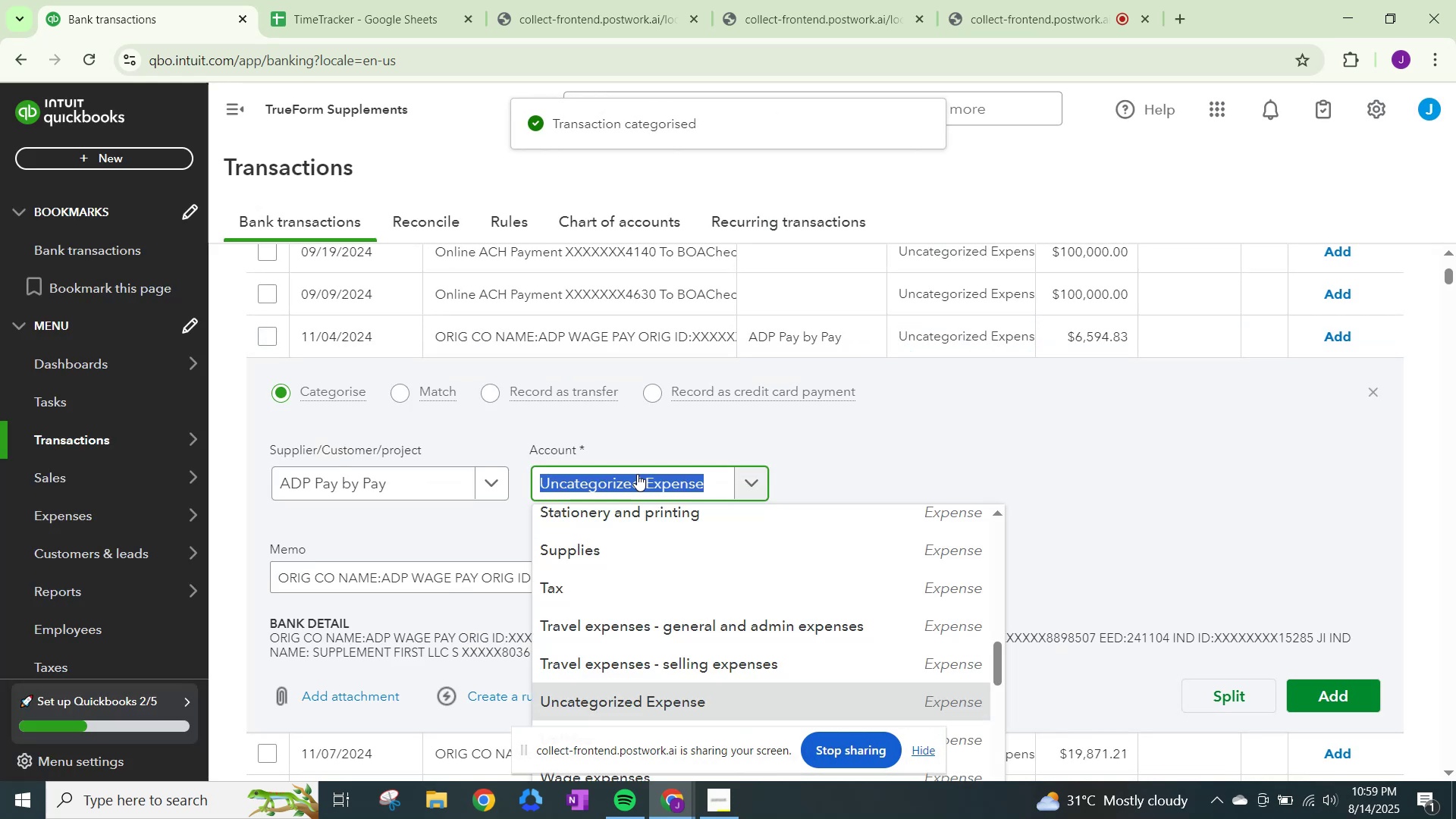 
key(Control+ControlLeft)
 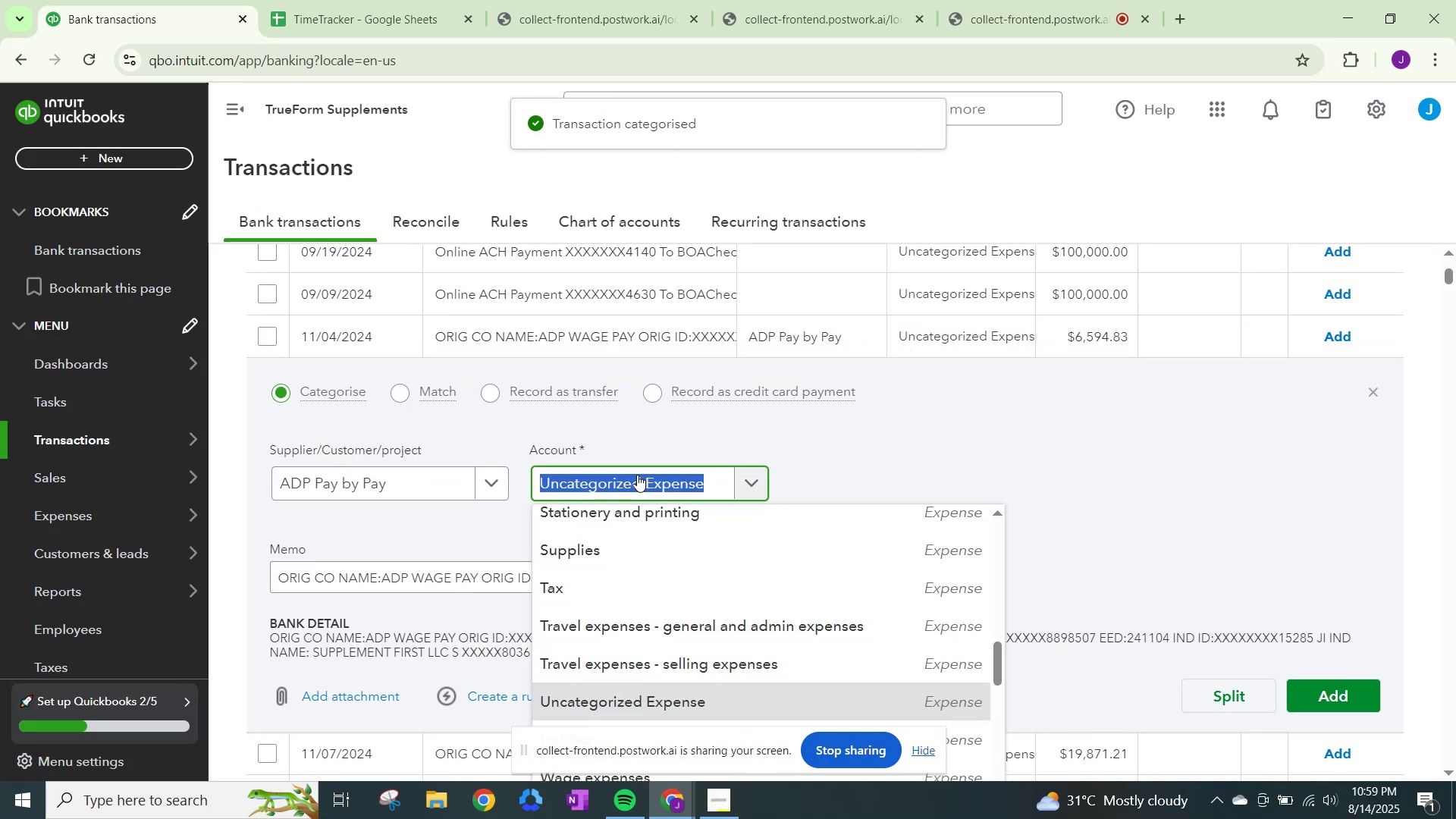 
key(Control+V)
 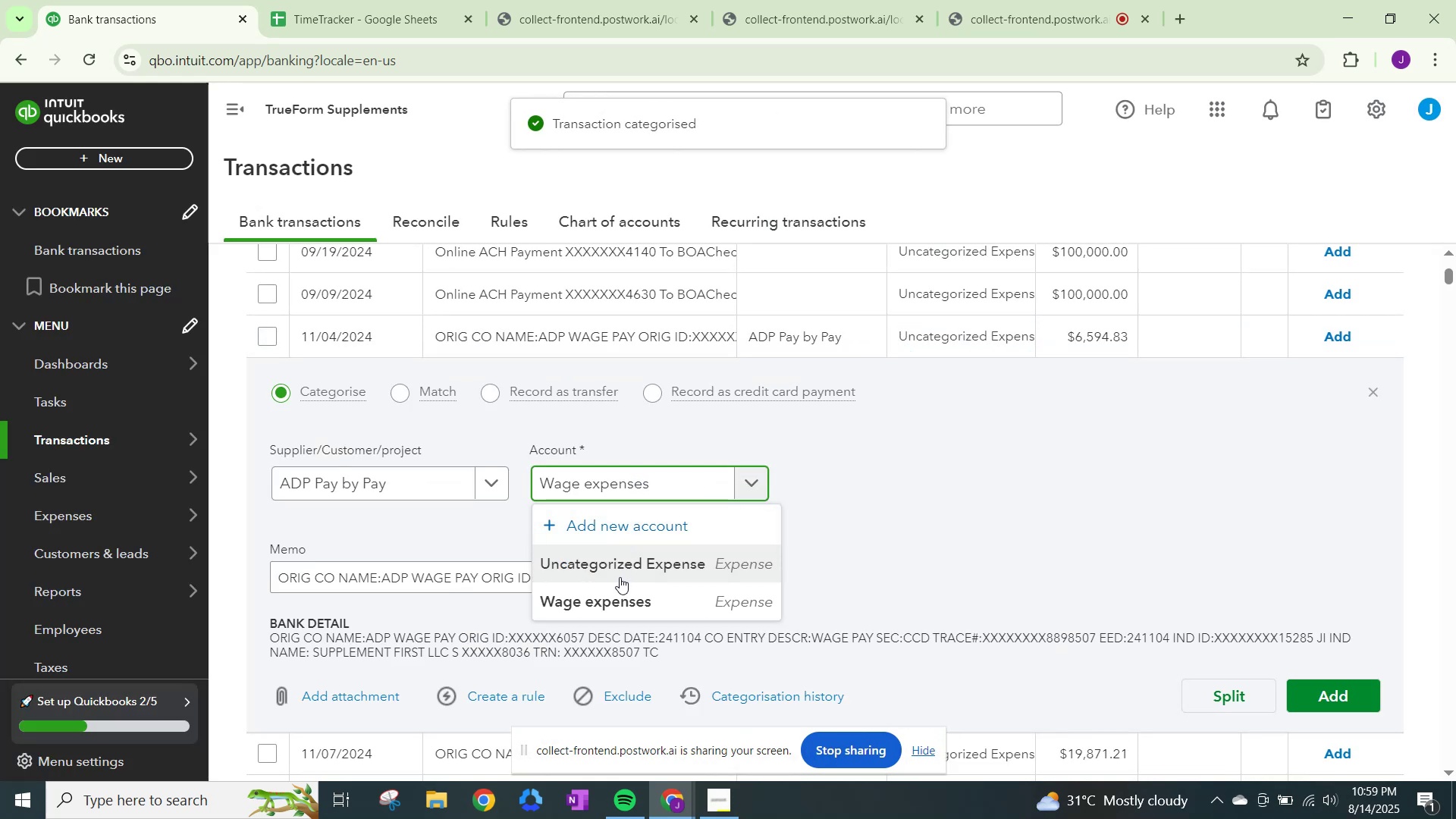 
left_click([622, 601])
 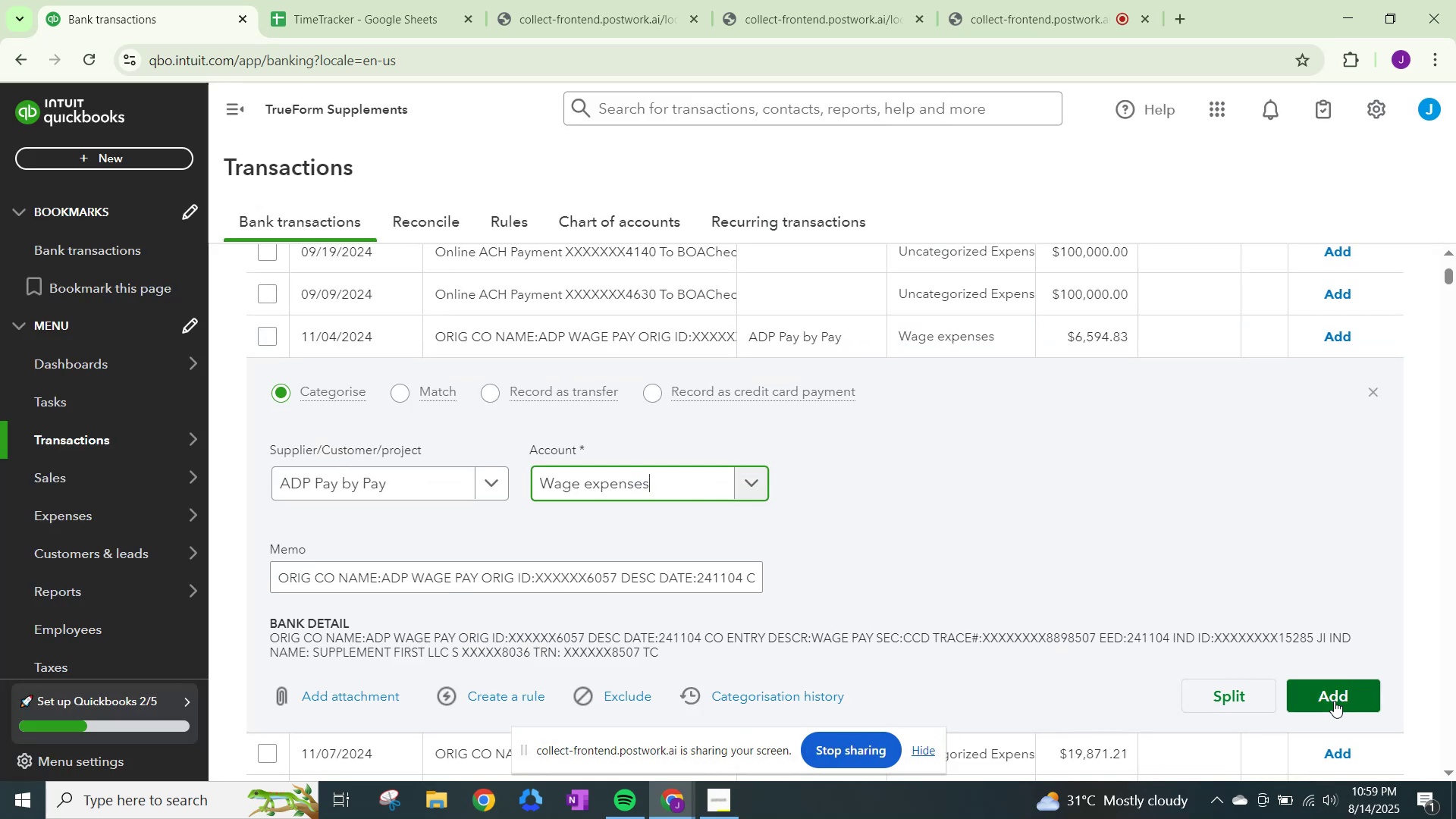 
left_click([1334, 701])
 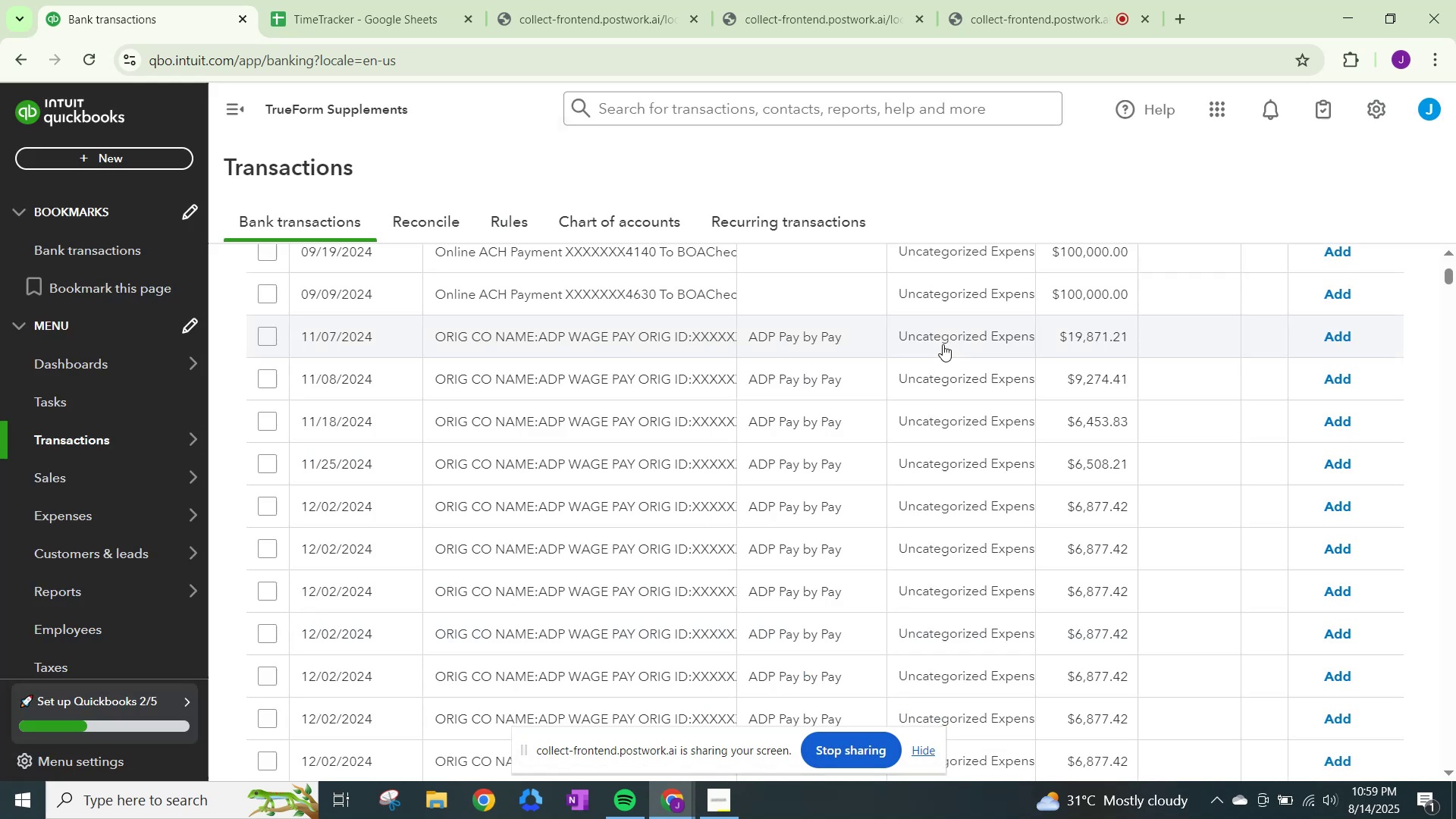 
left_click([955, 342])
 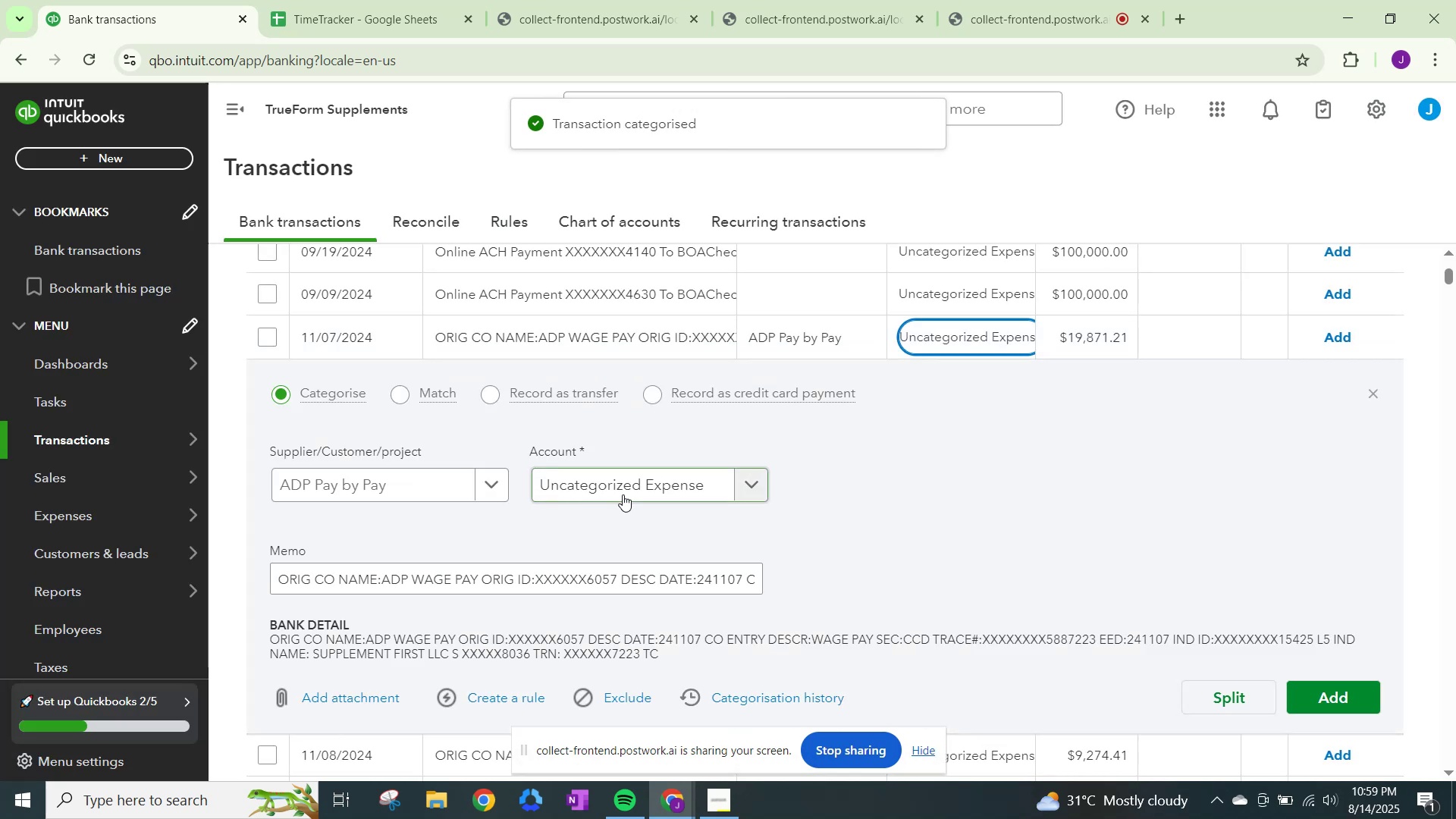 
left_click([622, 494])
 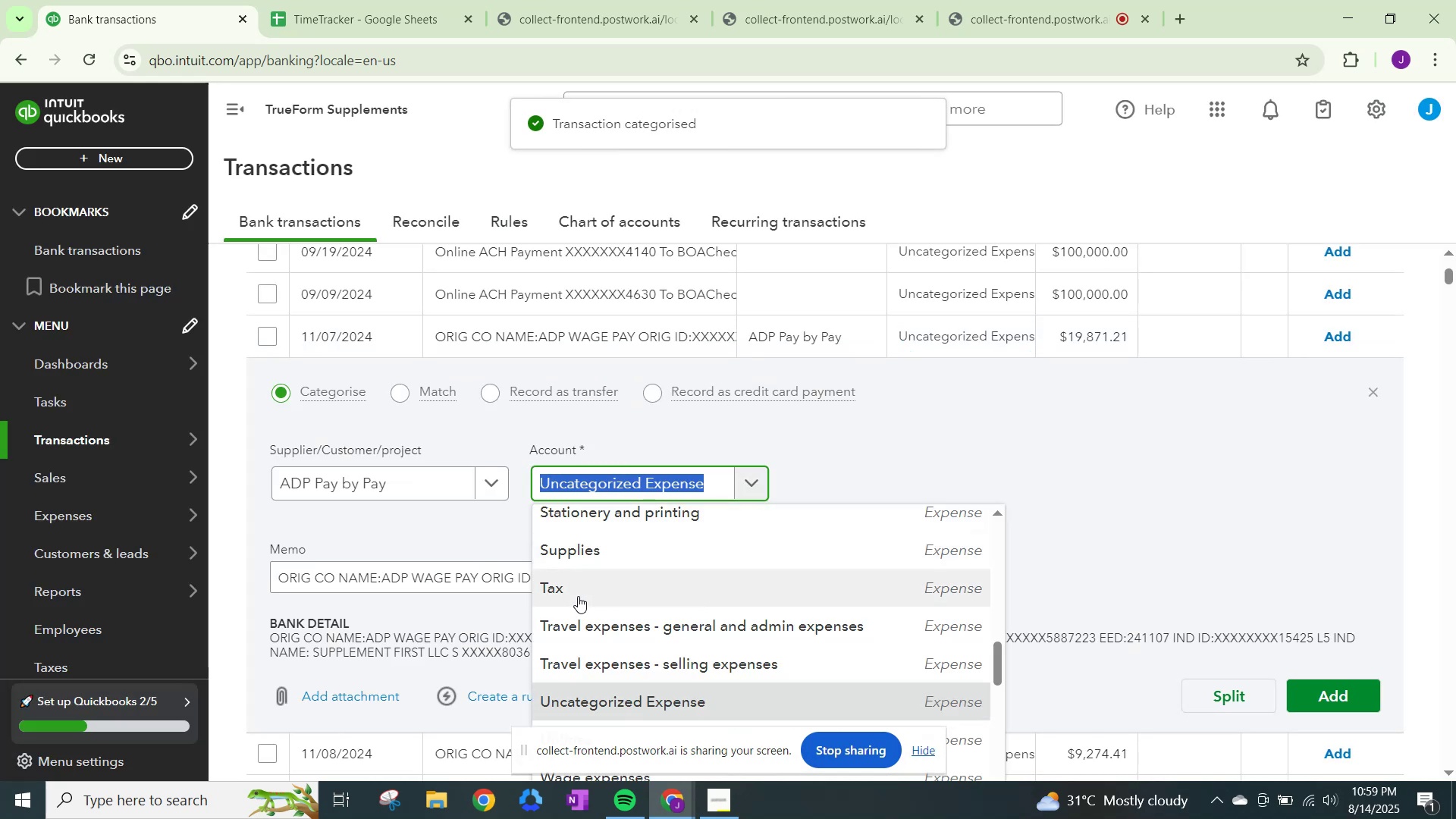 
key(Control+ControlLeft)
 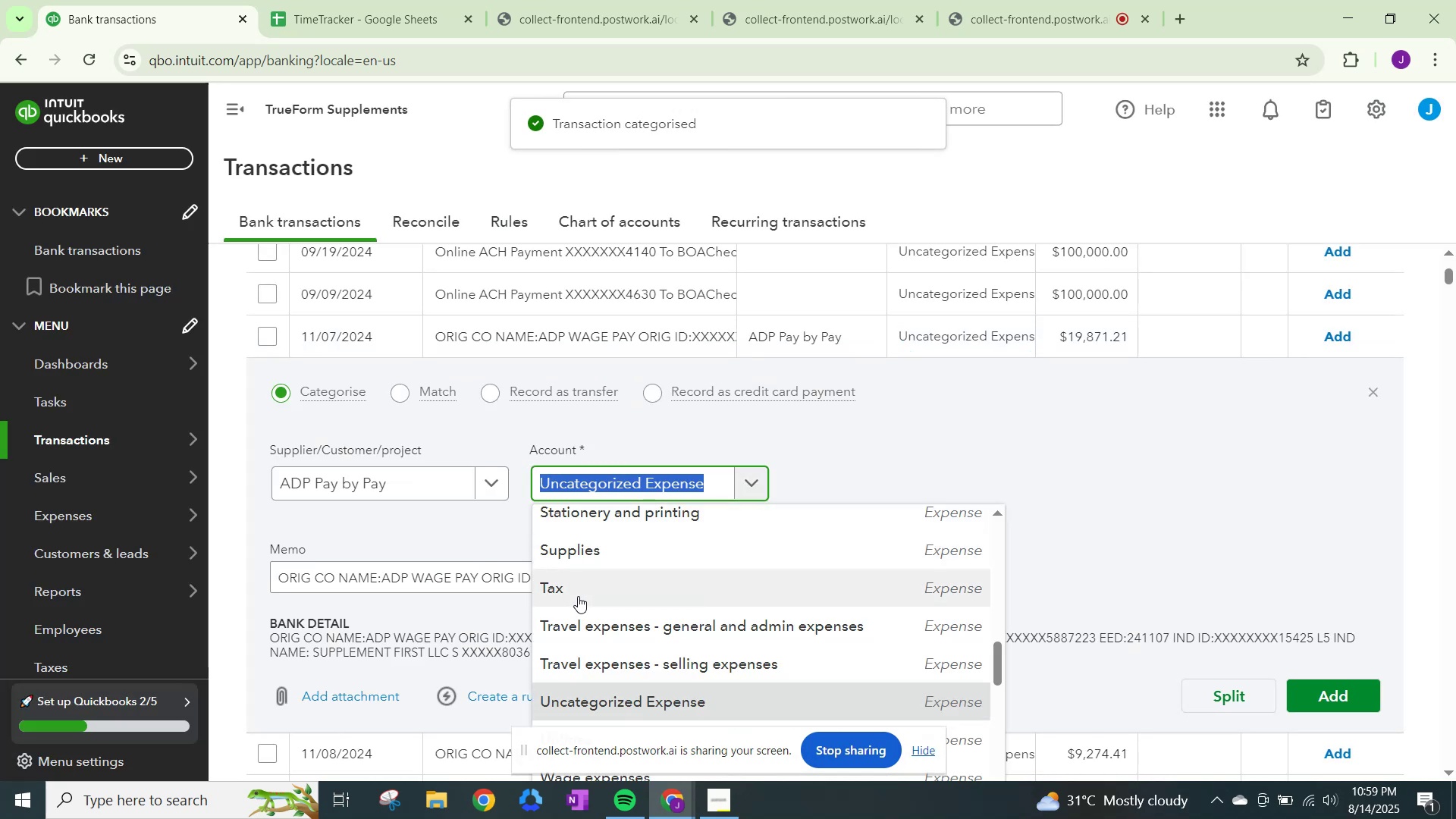 
key(Control+V)
 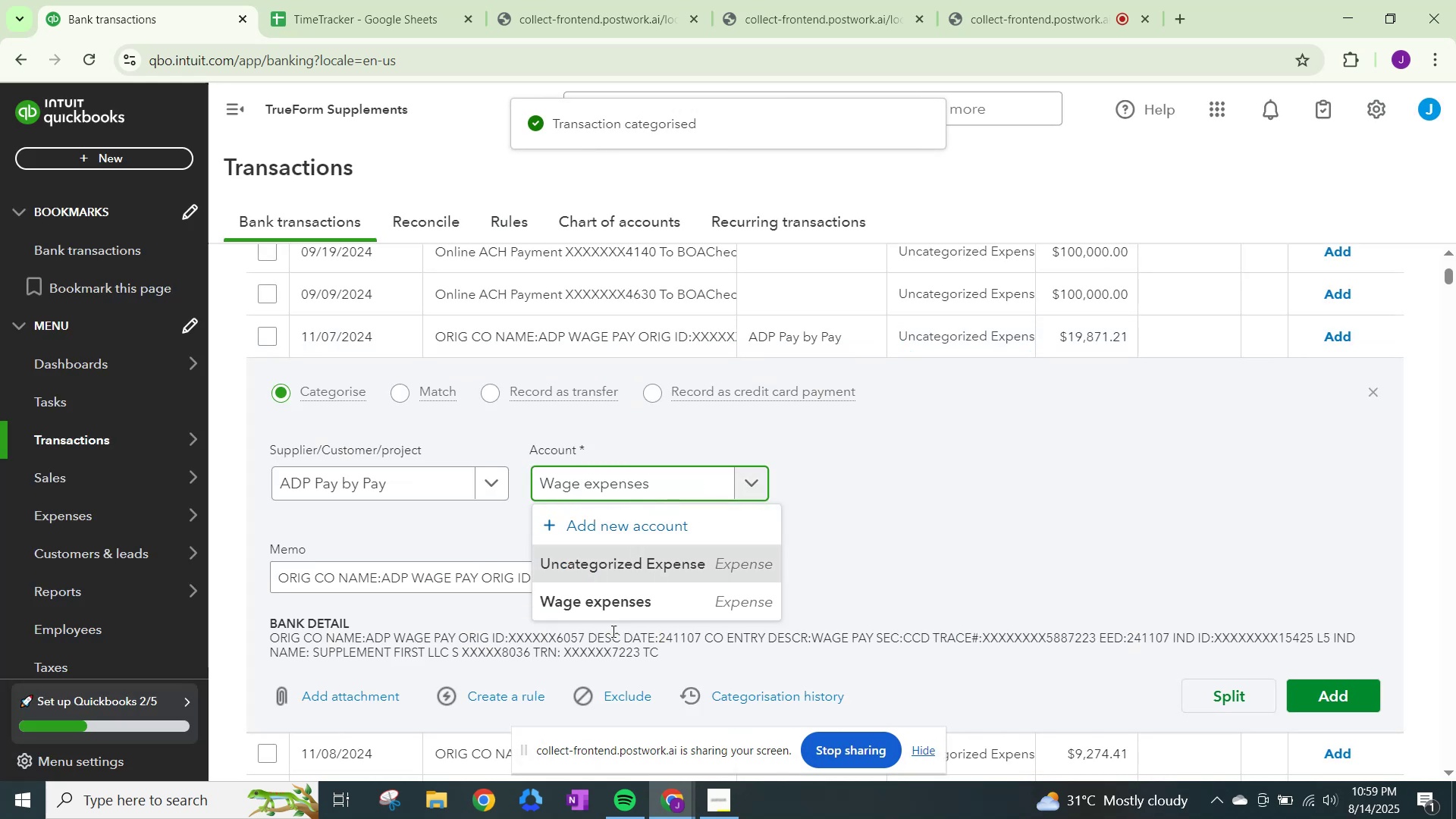 
left_click([620, 583])
 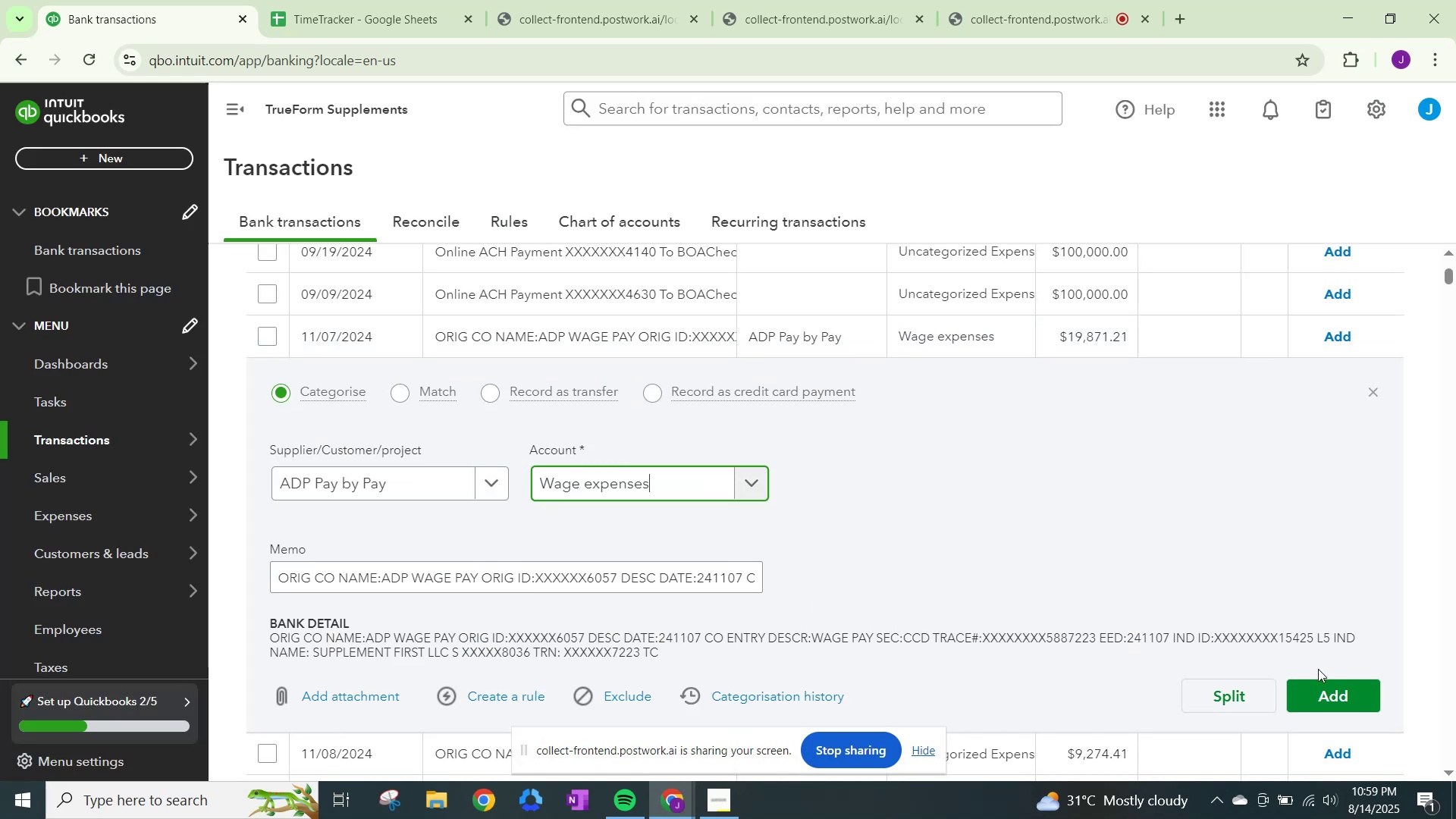 
left_click([1332, 689])
 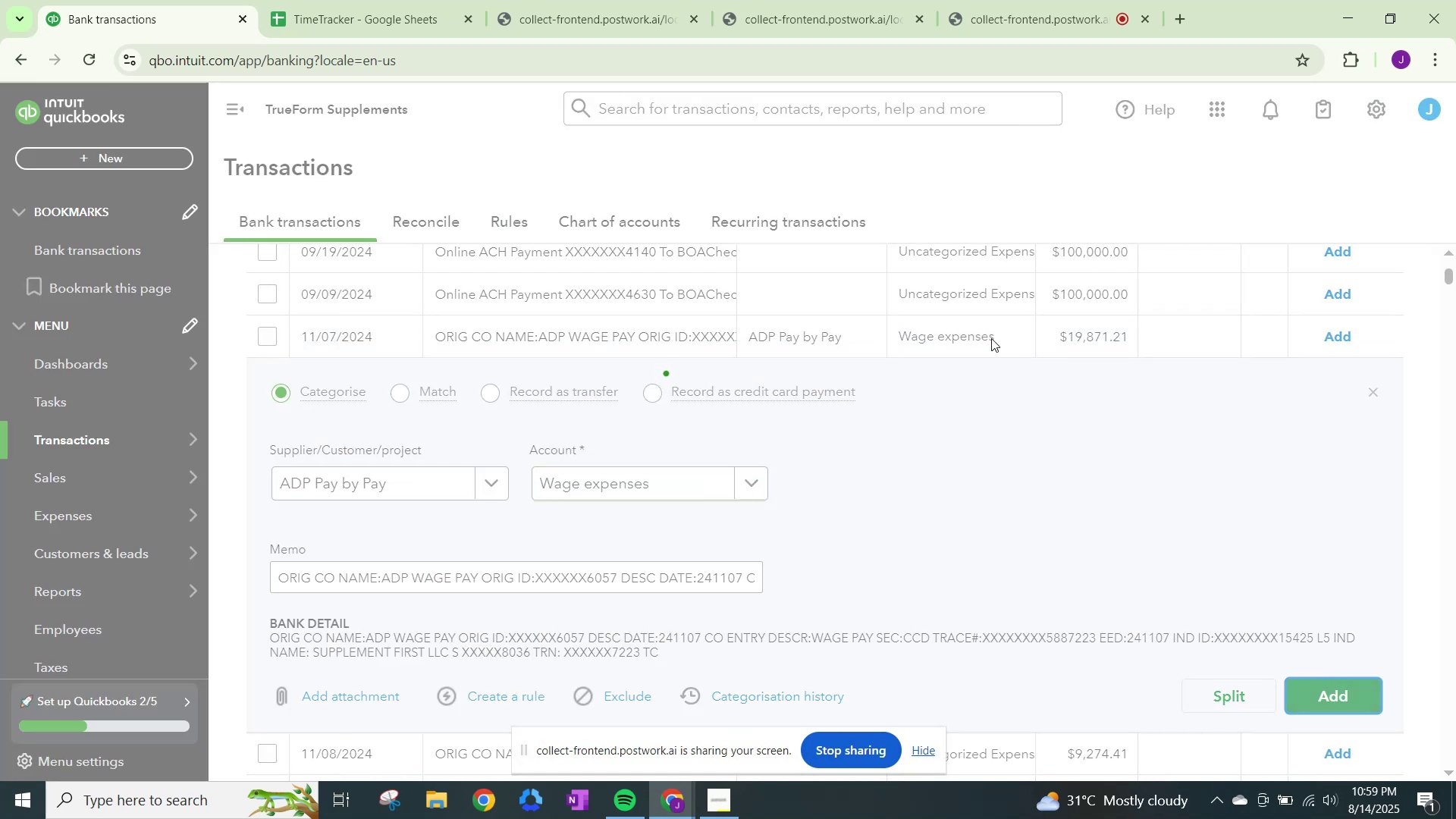 
left_click([961, 332])
 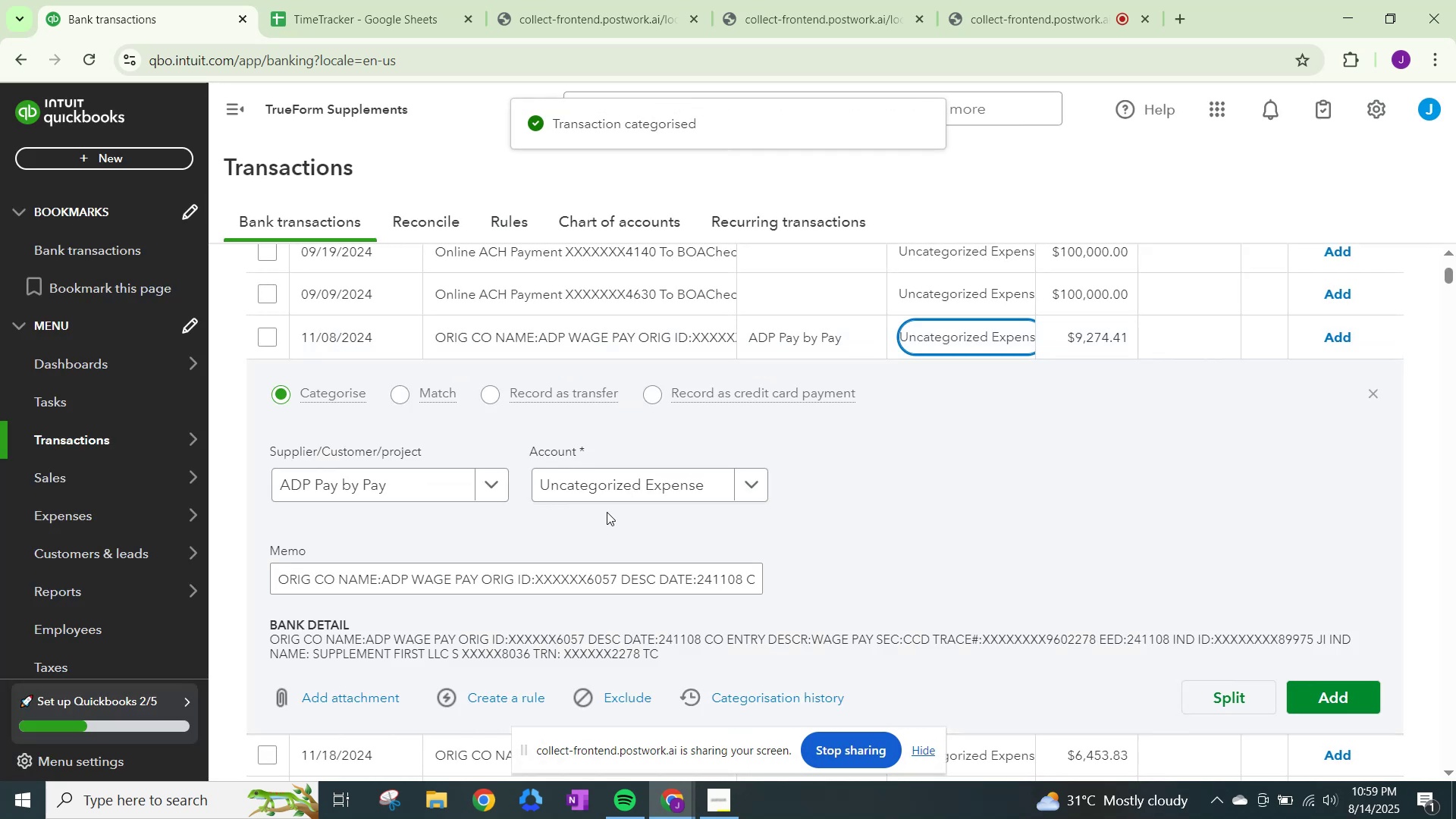 
left_click([624, 483])
 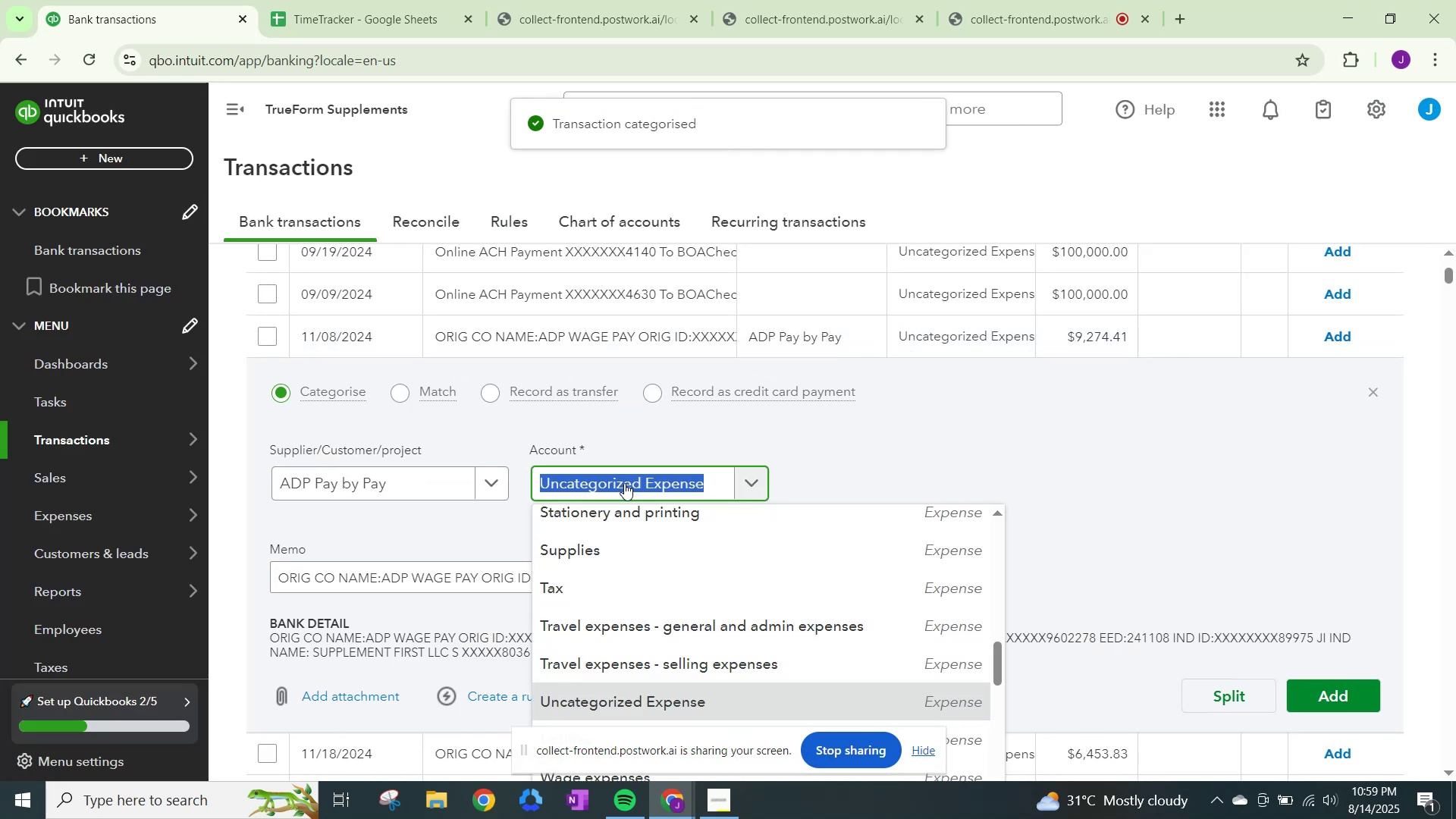 
key(Control+ControlLeft)
 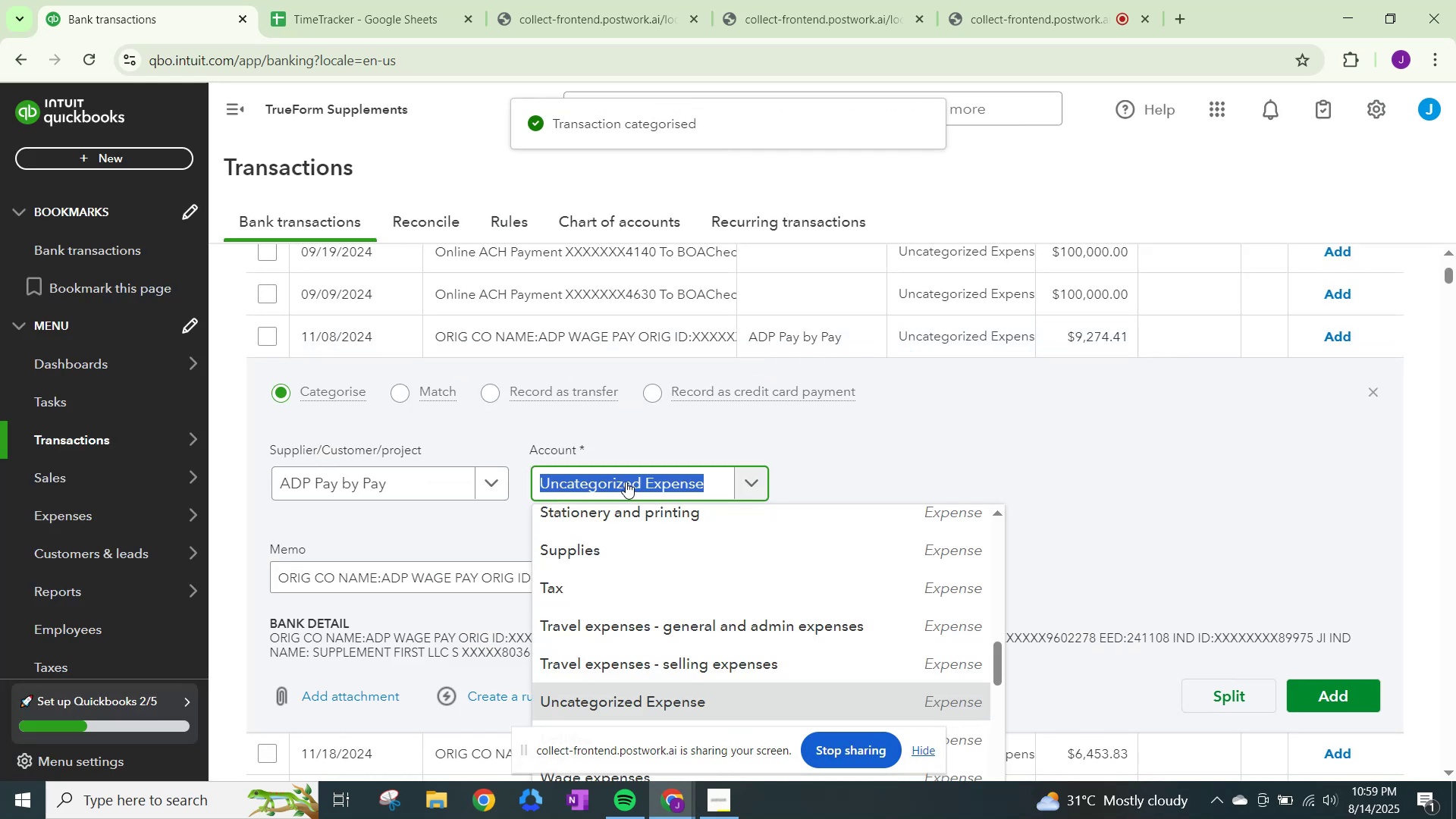 
key(Control+V)
 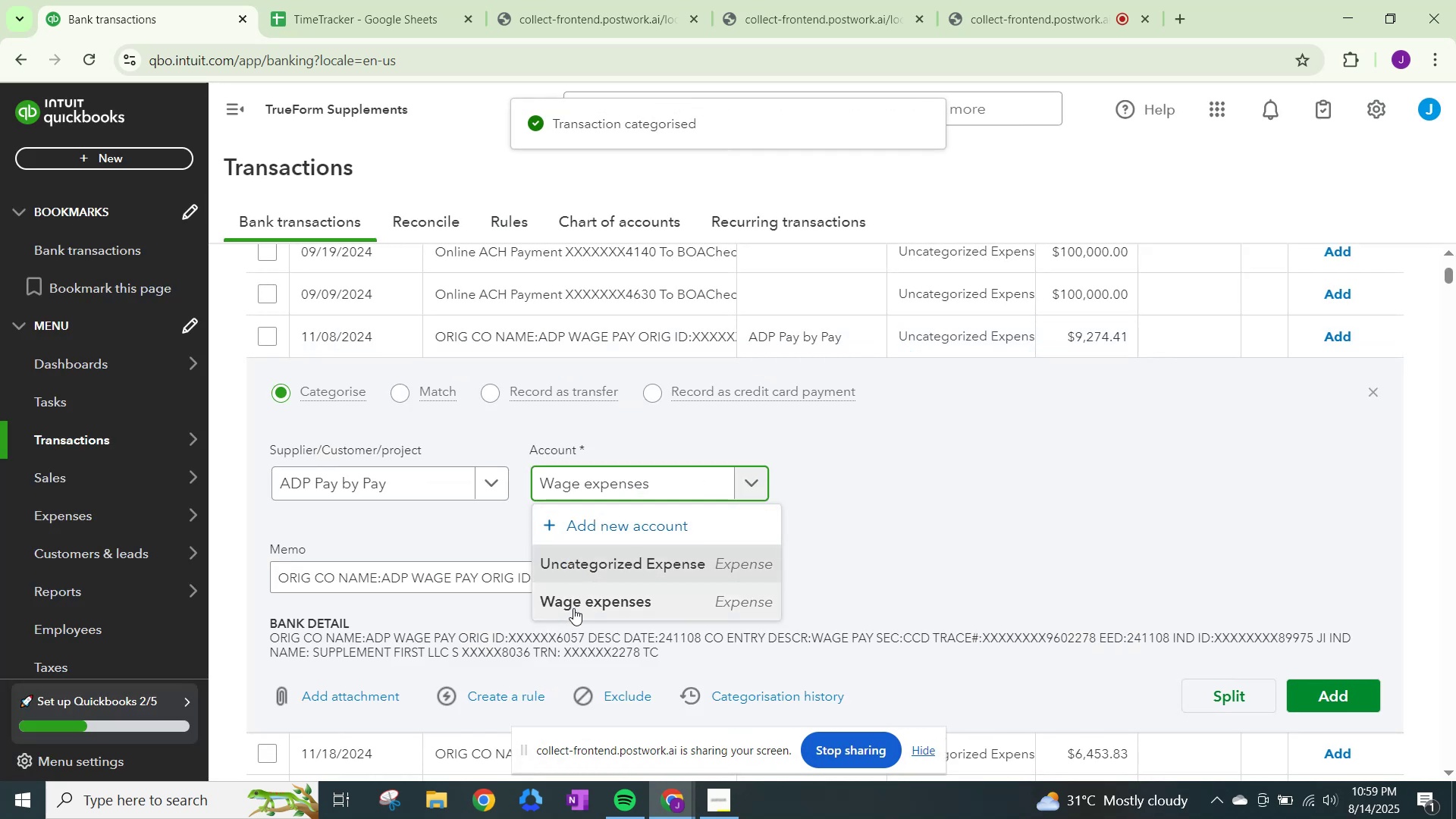 
left_click([573, 606])
 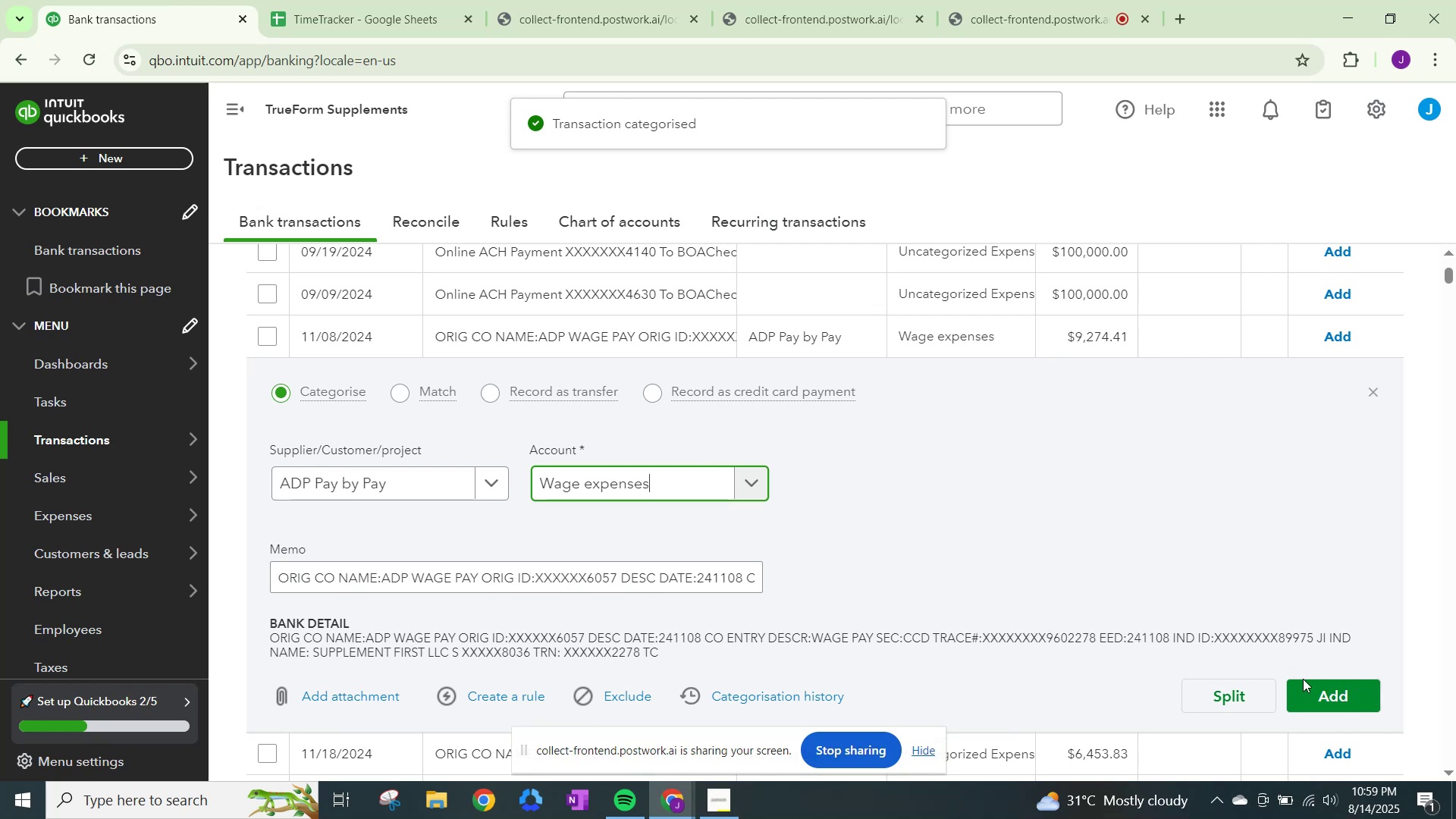 
left_click([1314, 689])
 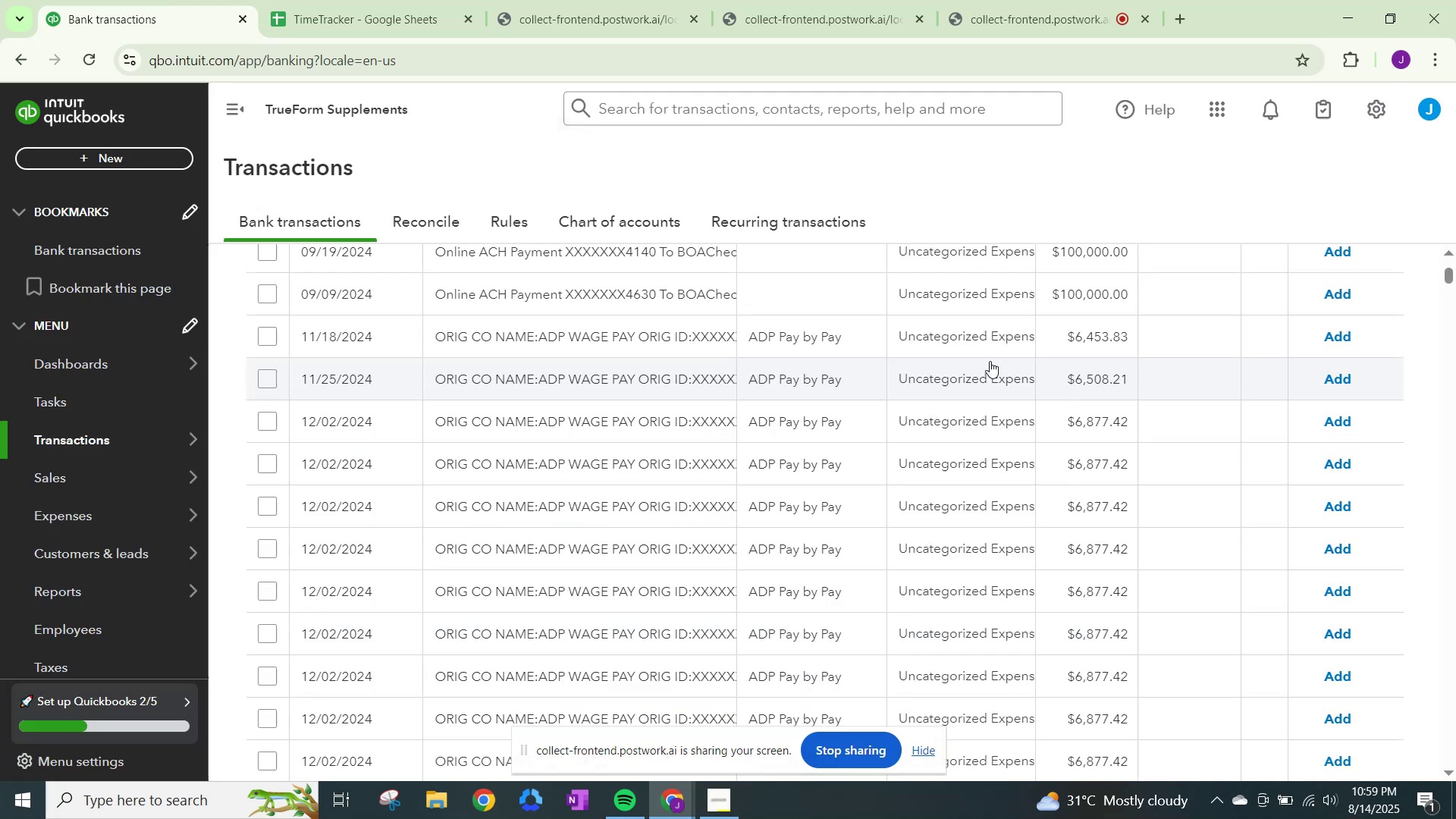 
left_click([977, 329])
 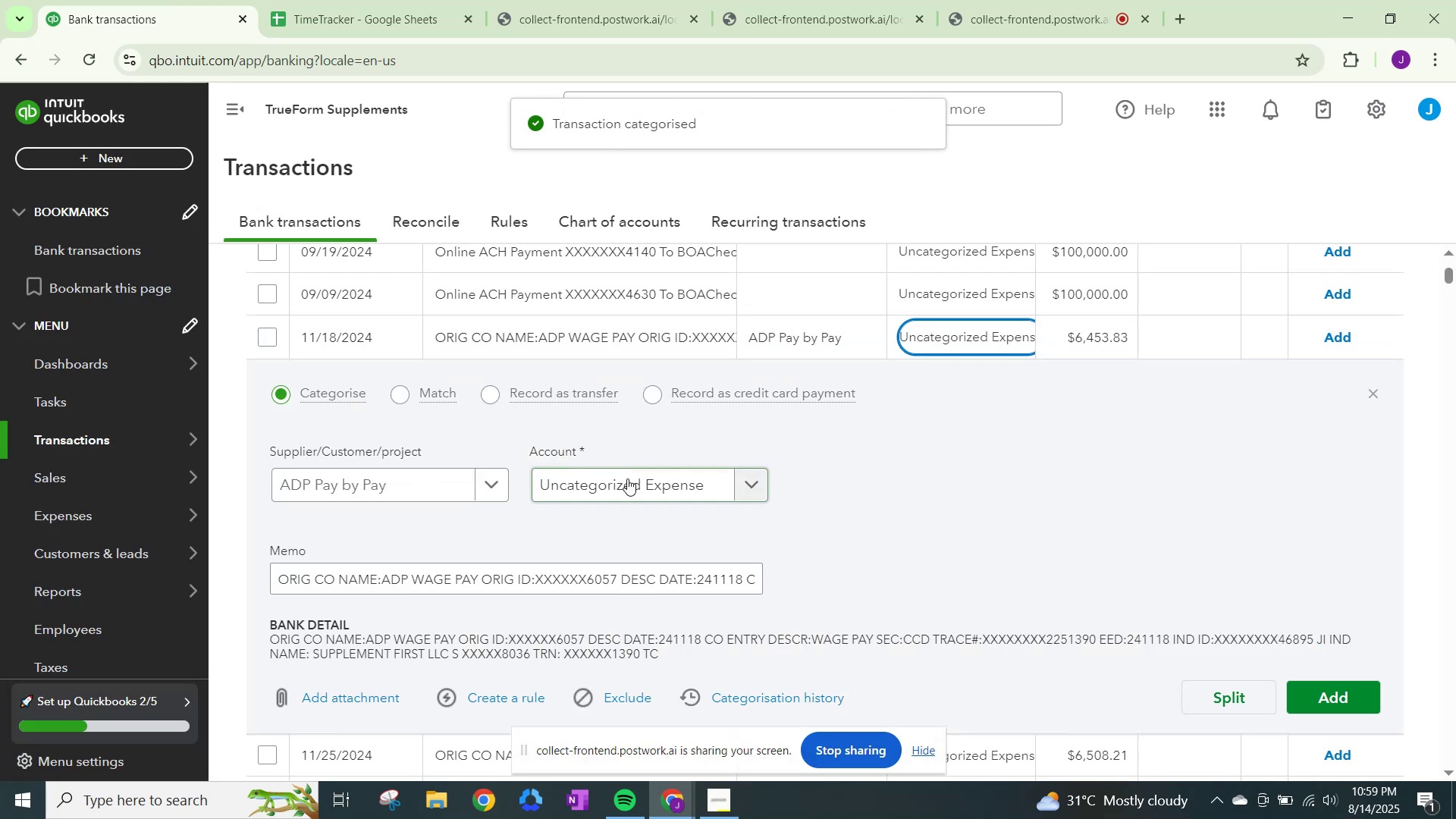 
left_click([634, 479])
 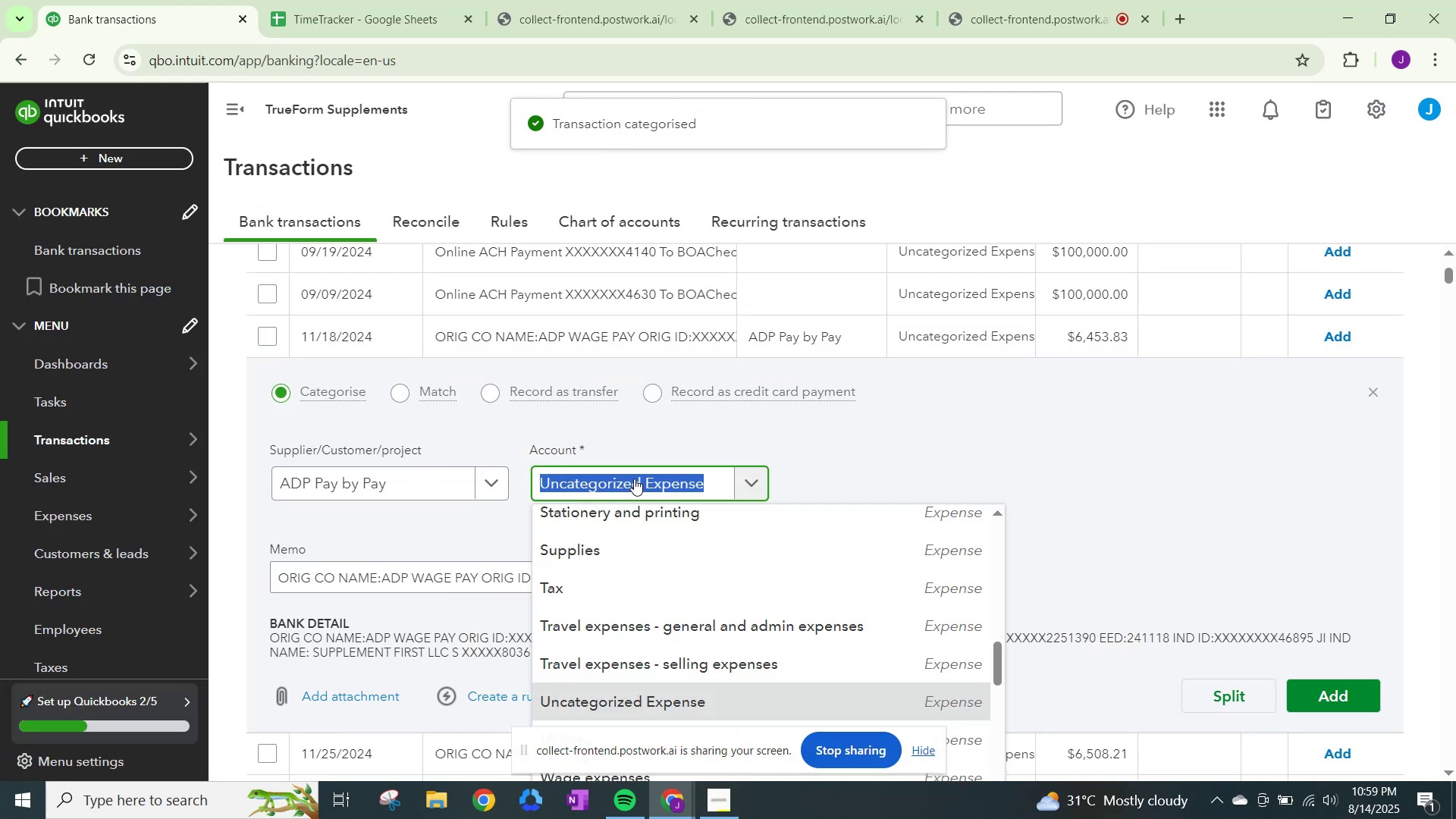 
key(Control+ControlLeft)
 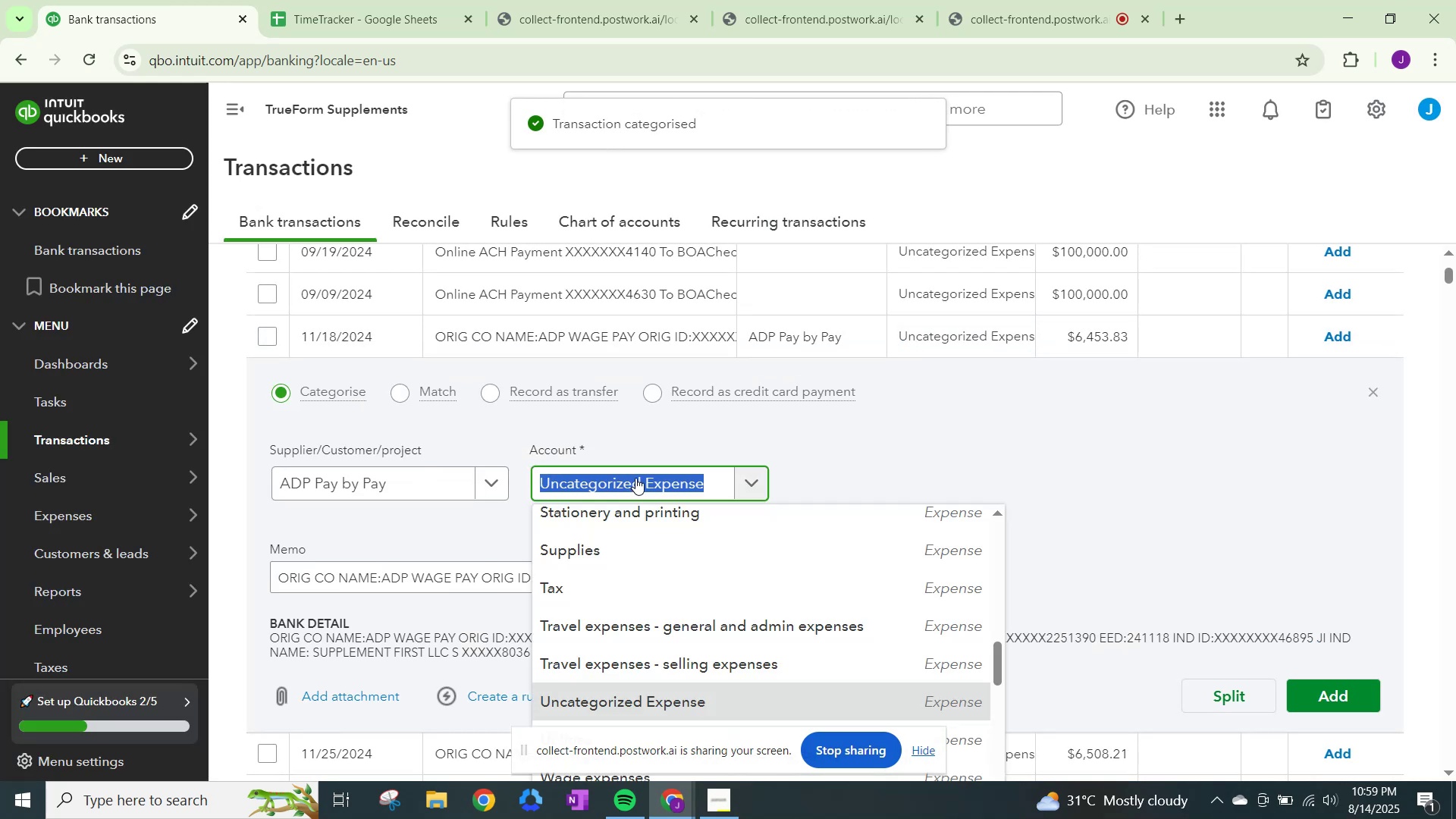 
key(Control+V)
 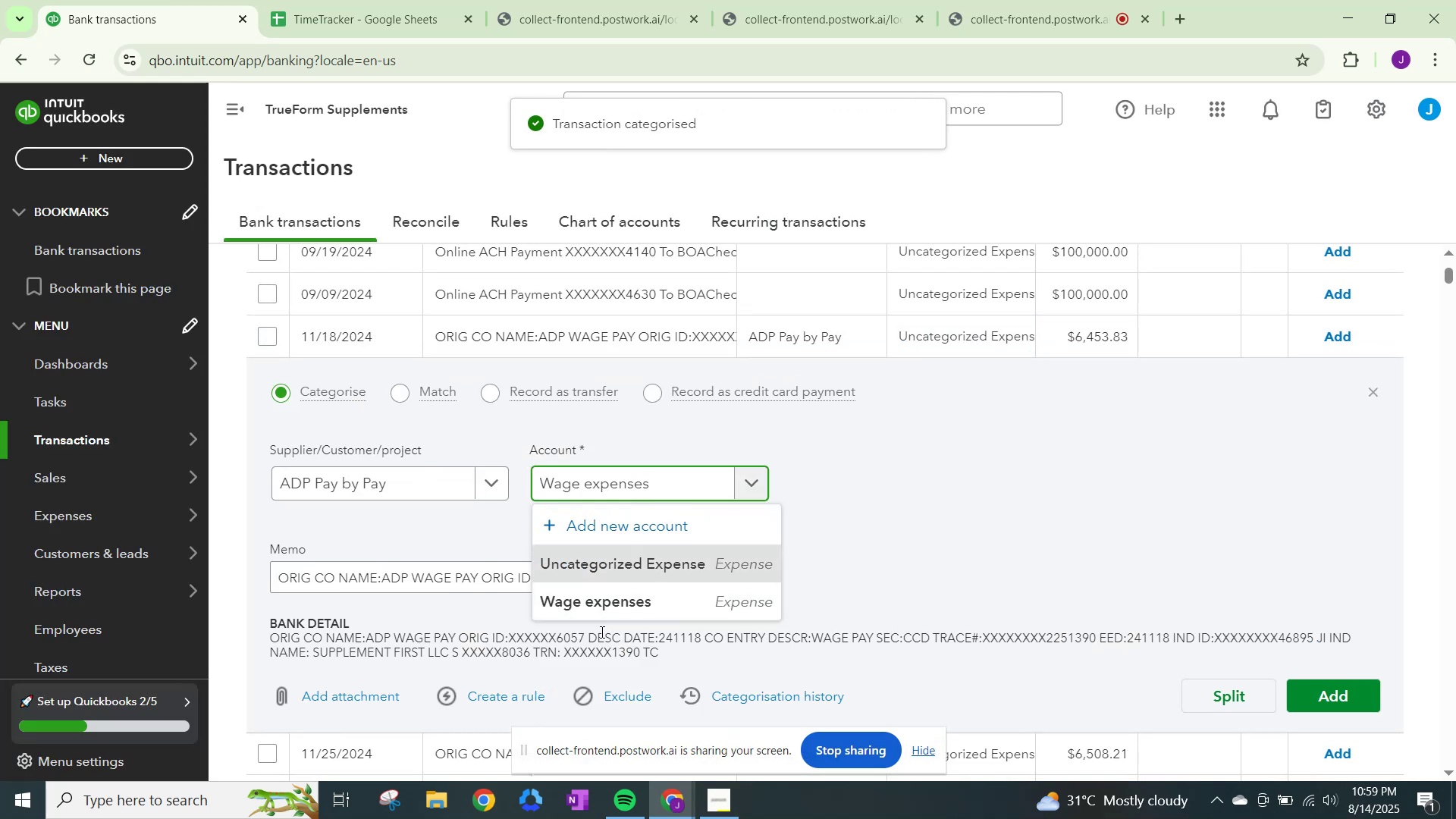 
left_click([609, 607])
 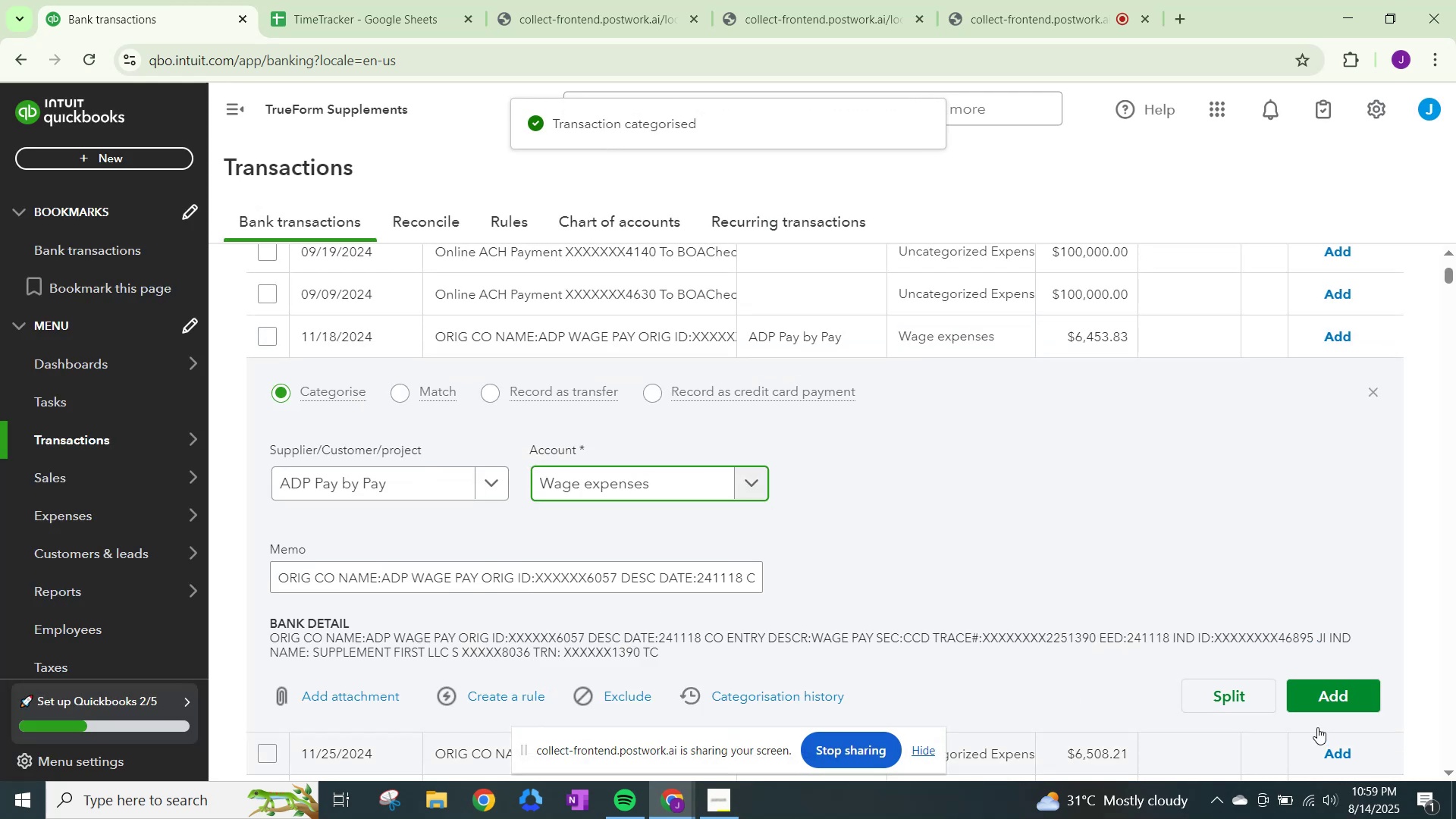 
left_click([1318, 698])
 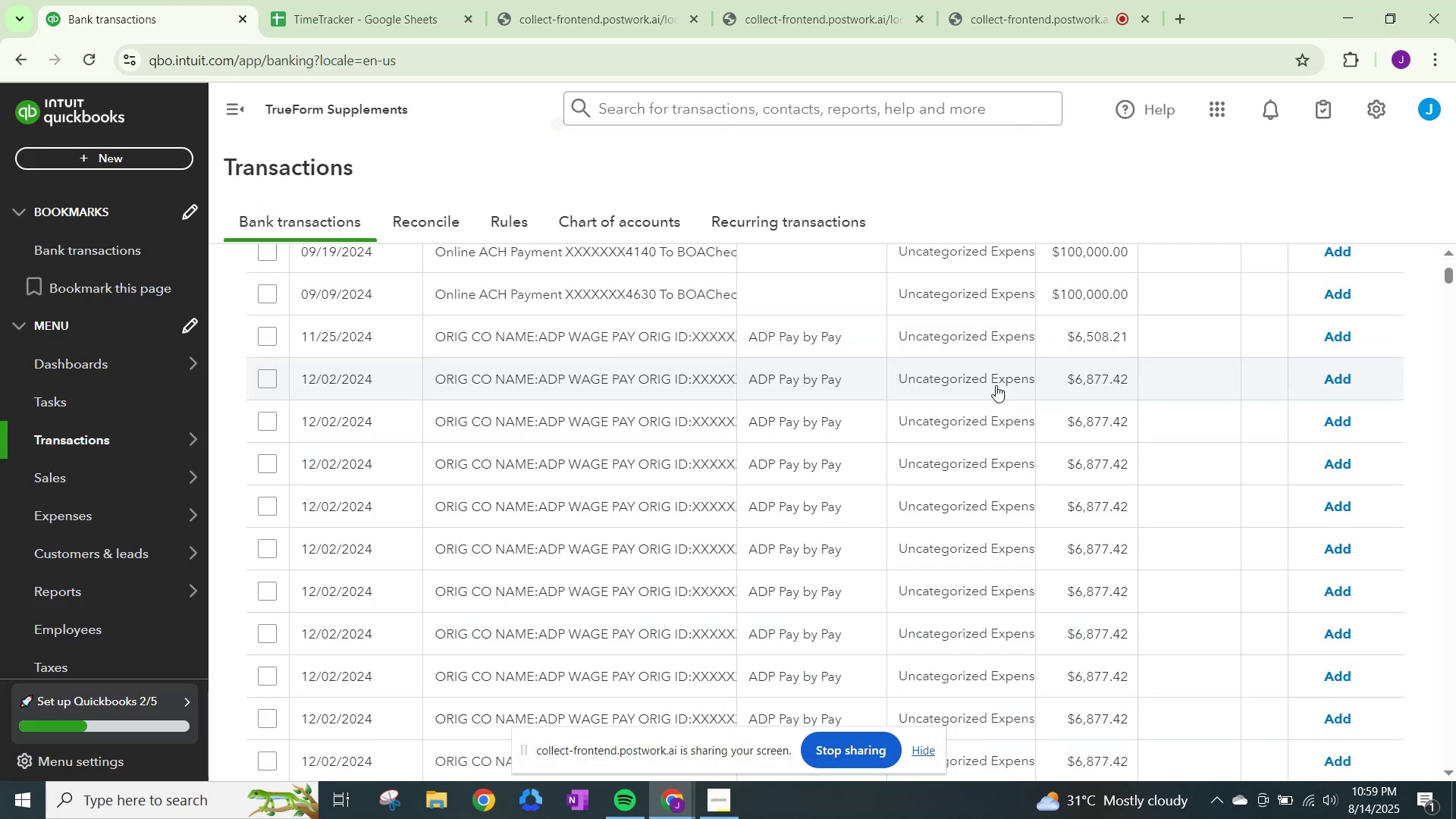 
left_click([961, 325])
 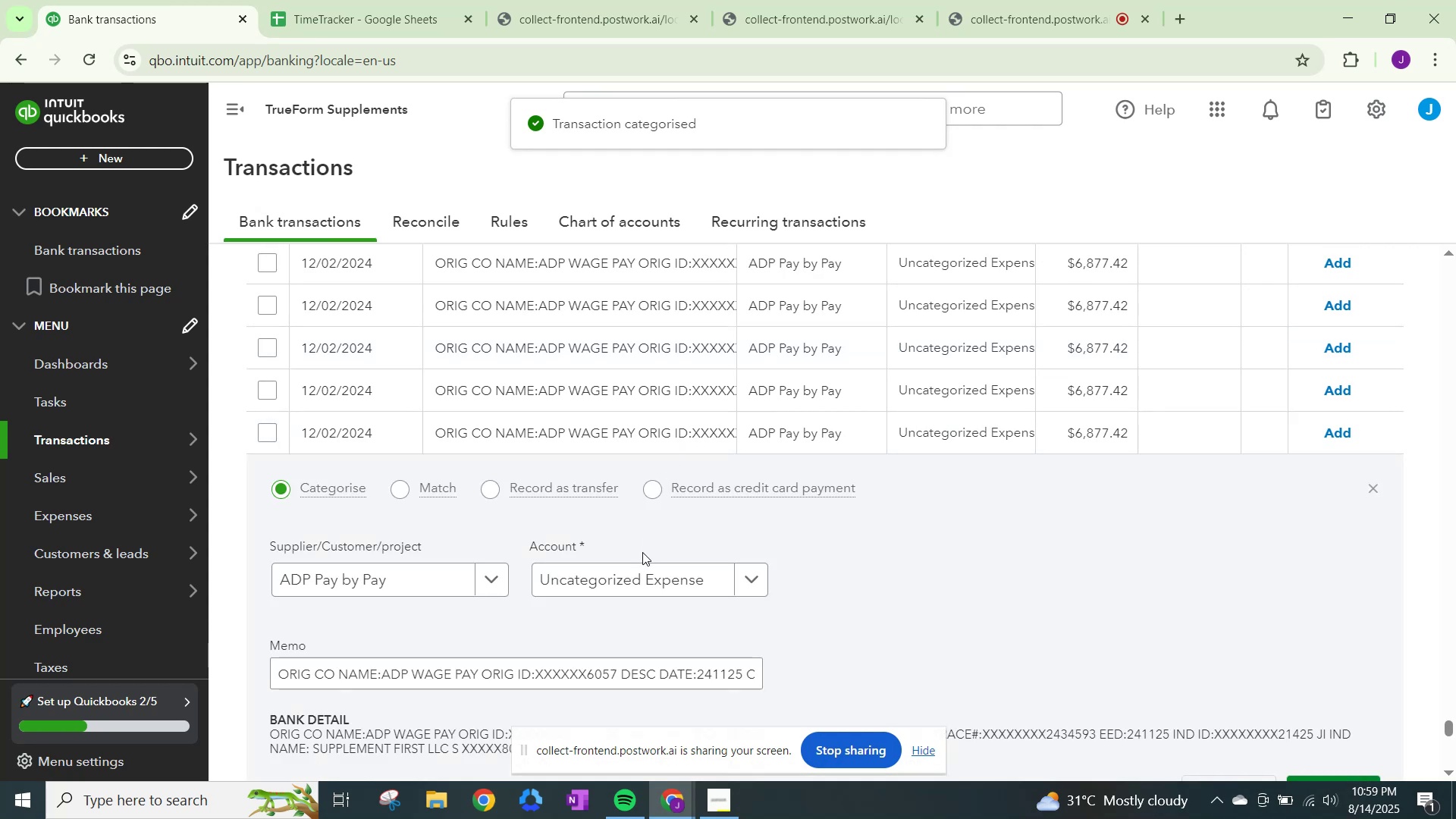 
left_click([646, 572])
 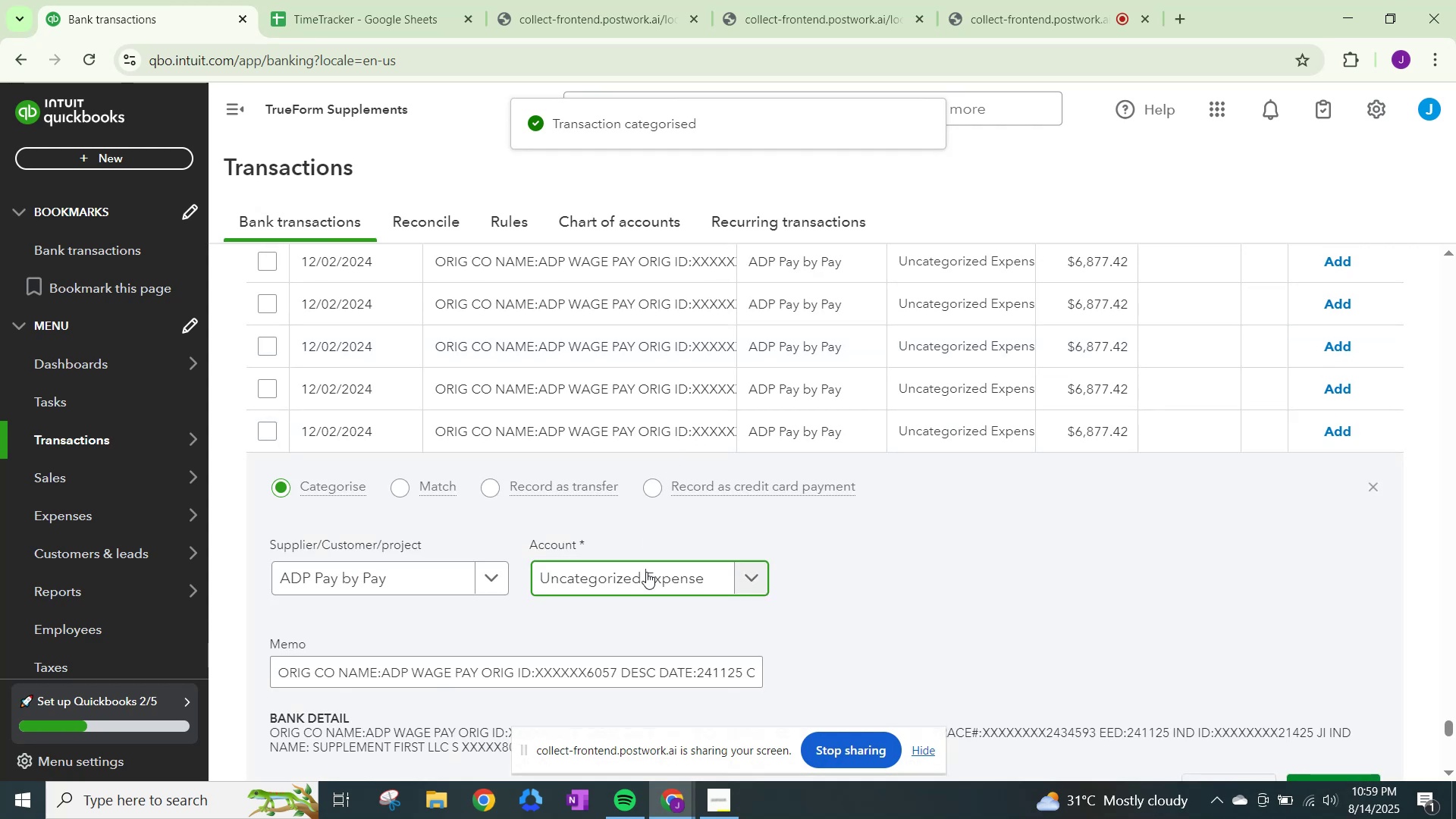 
key(Control+ControlLeft)
 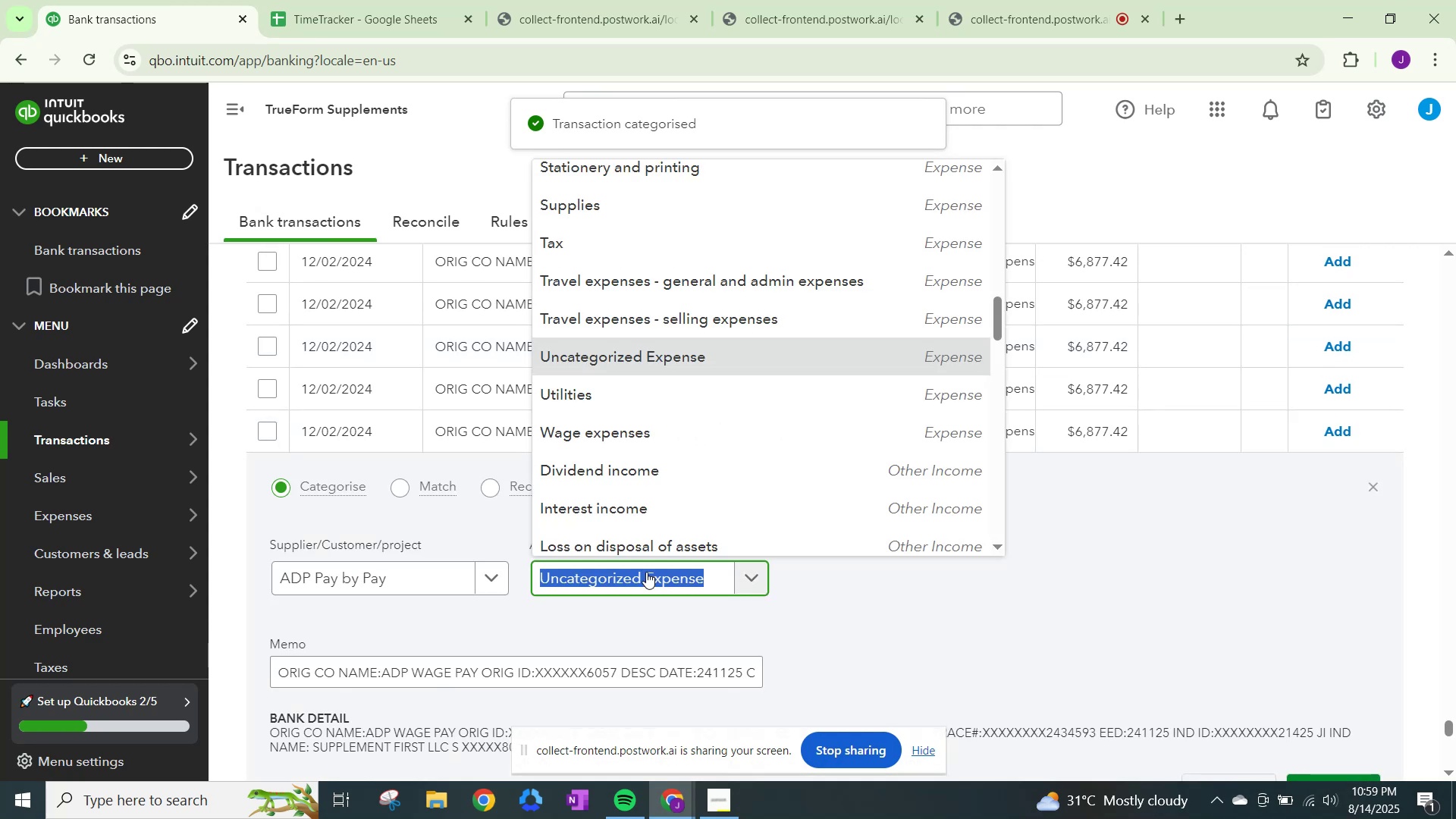 
key(Control+V)
 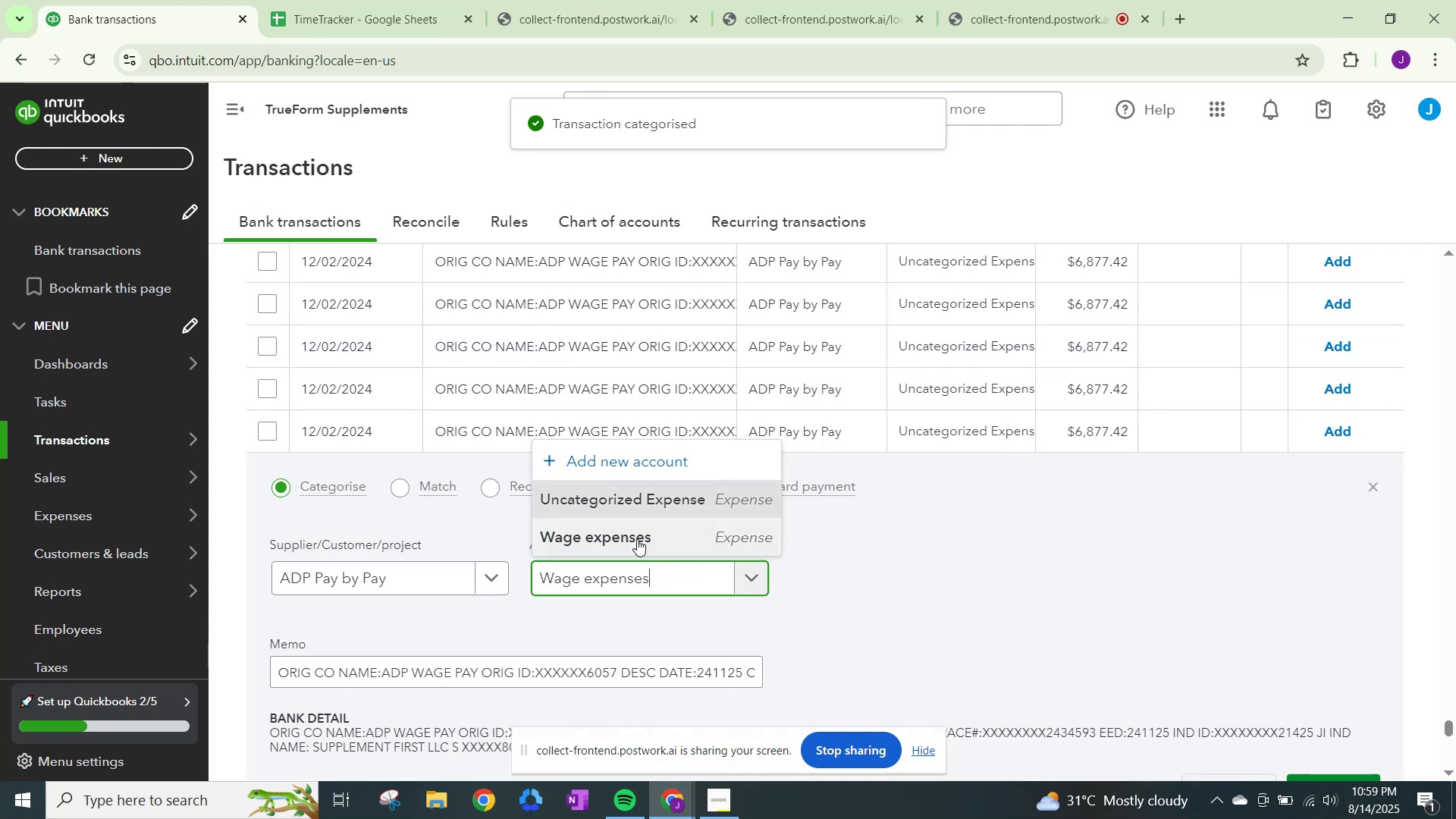 
left_click([637, 535])
 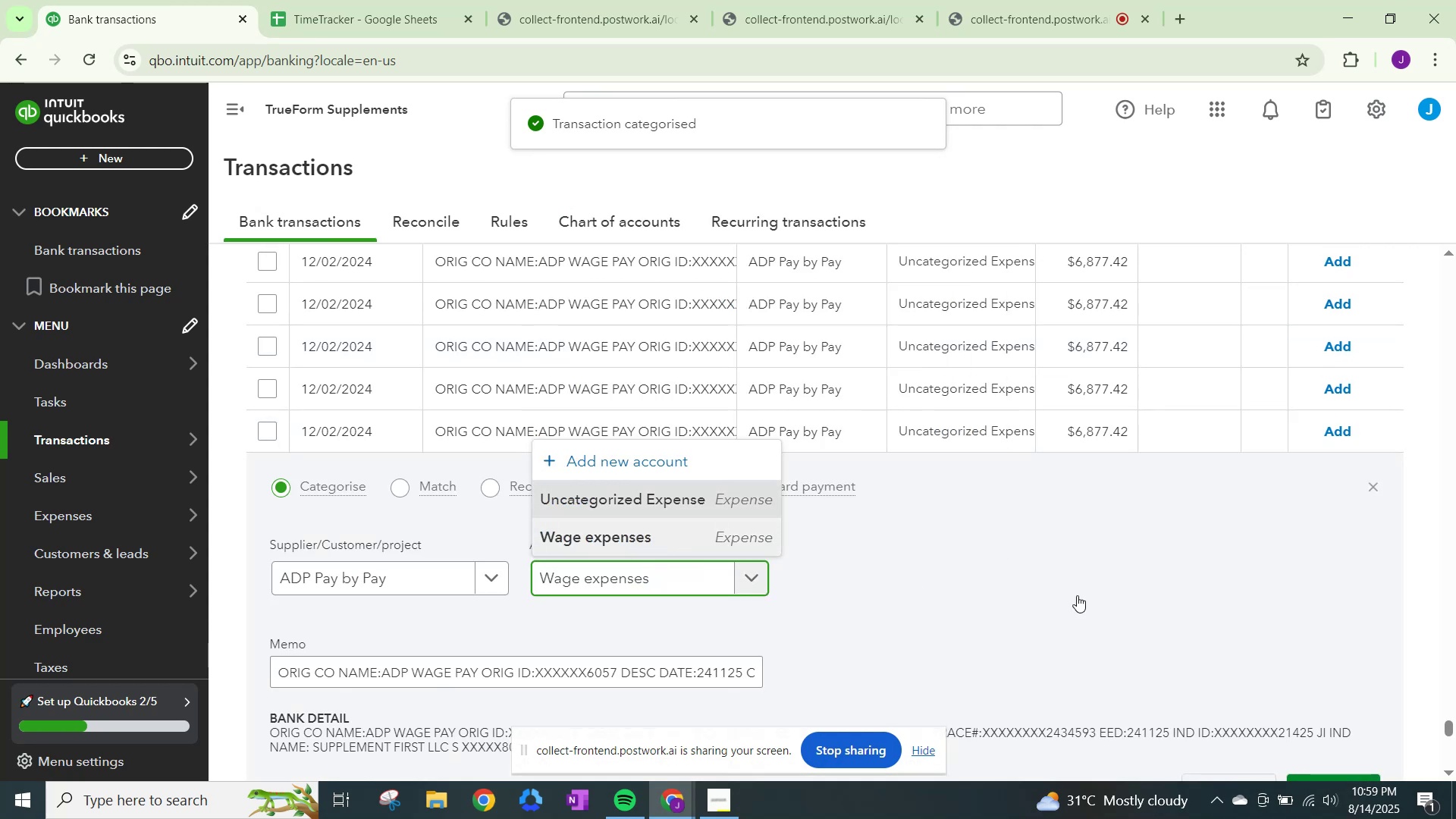 
scroll: coordinate [1272, 643], scroll_direction: down, amount: 1.0
 